 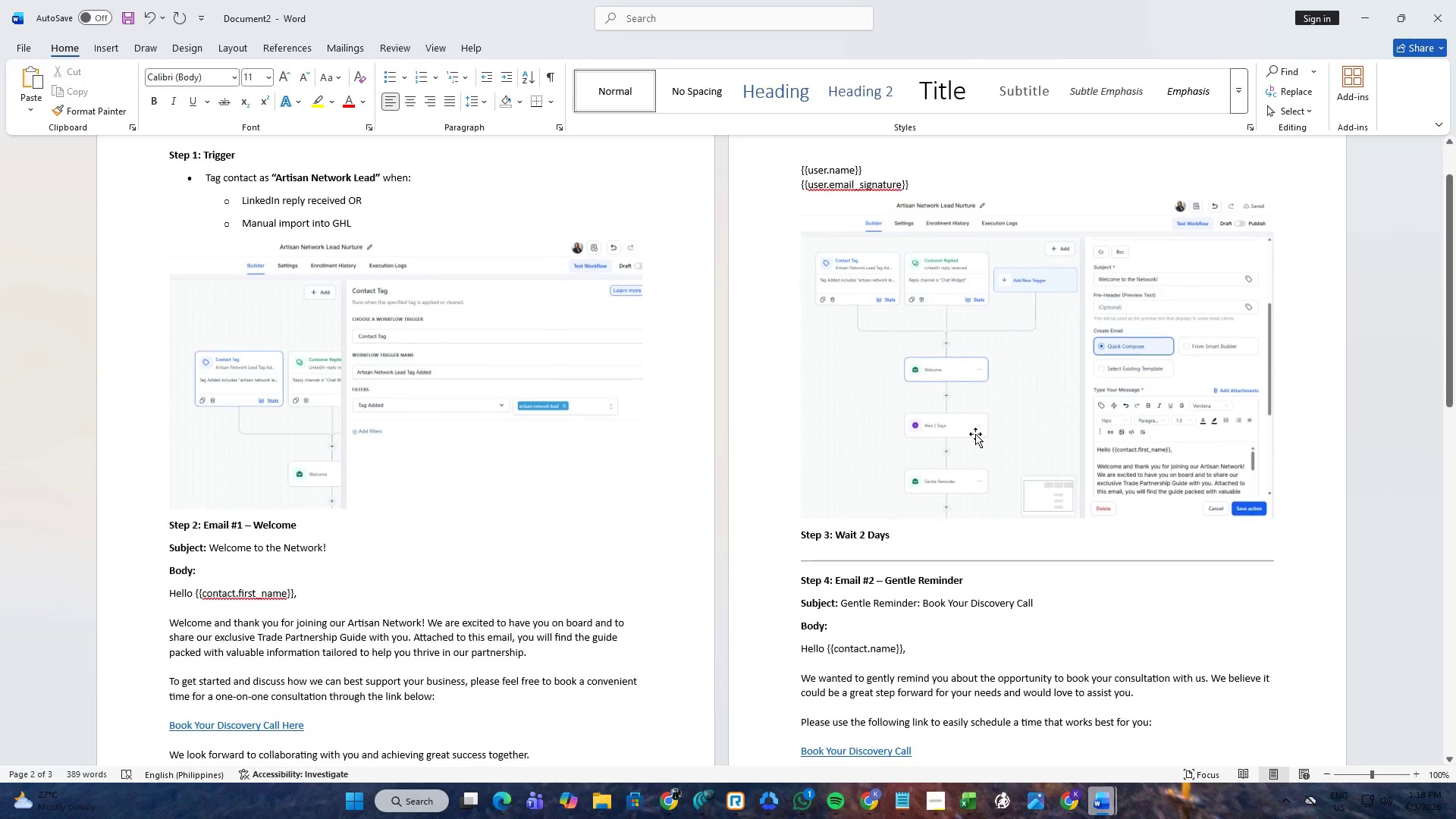 
key(Alt+AltLeft)
 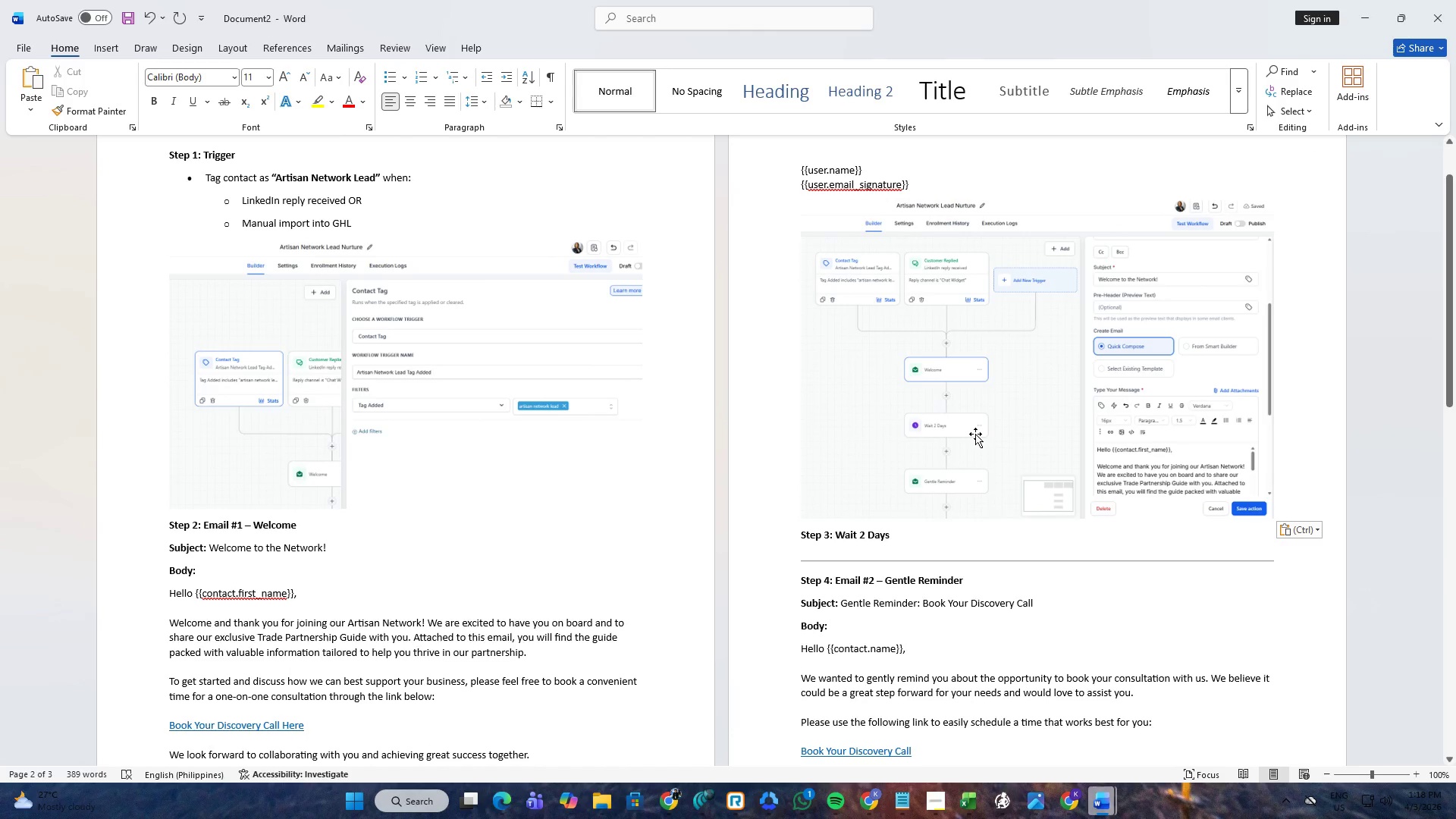 
key(Alt+Tab)
 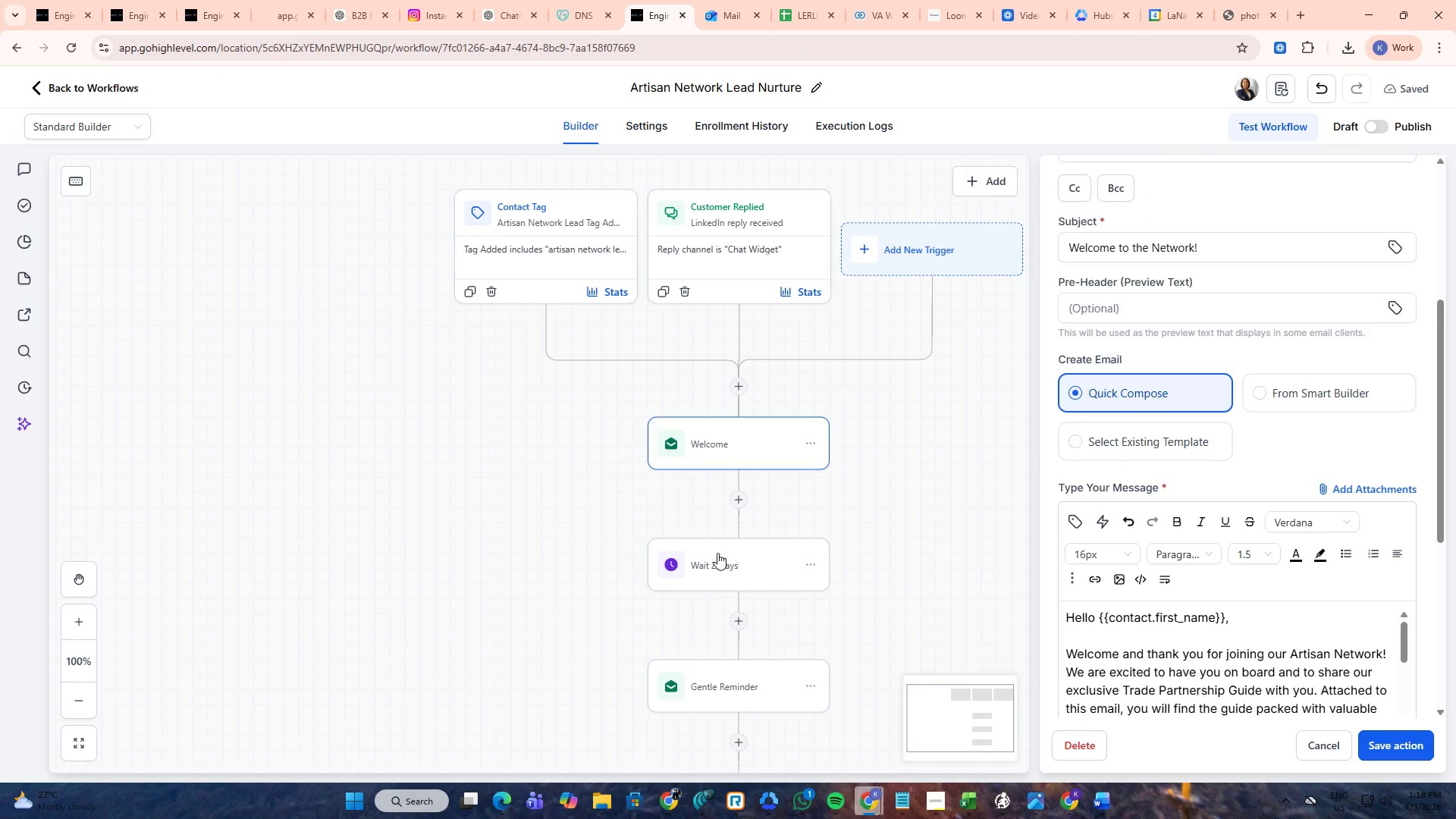 
left_click([731, 571])
 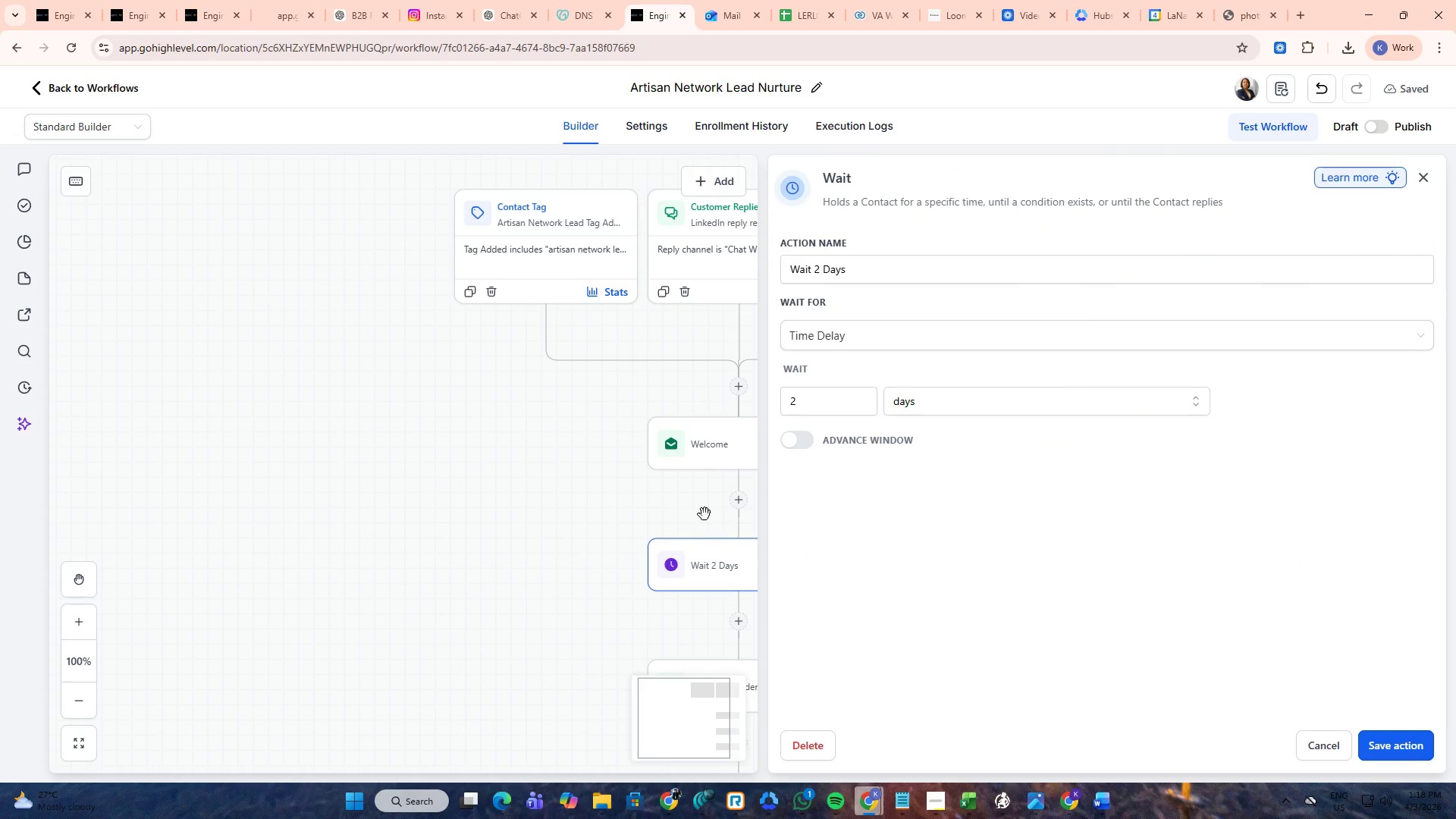 
key(PrintScreen)
 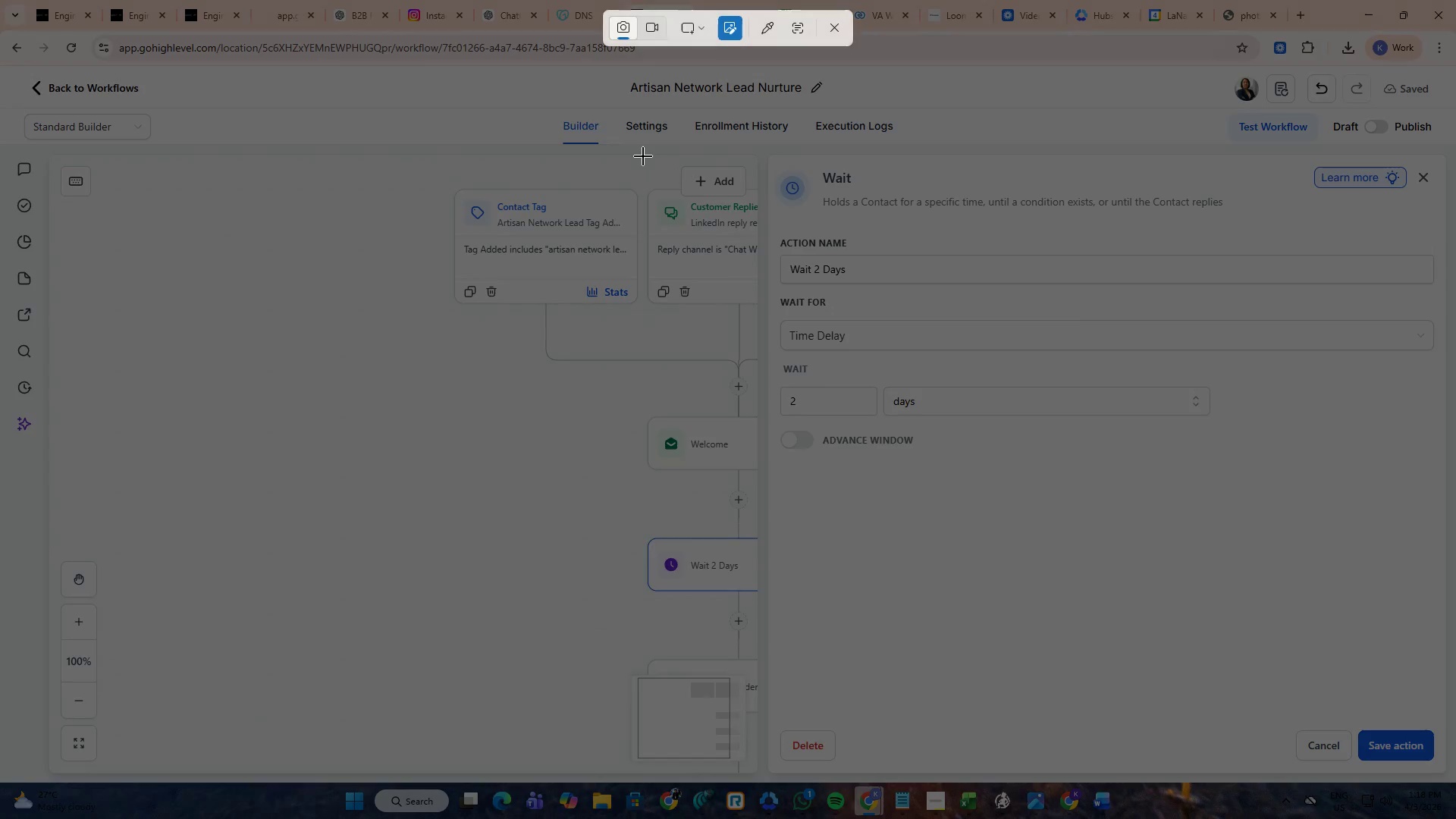 
left_click_drag(start_coordinate=[642, 155], to_coordinate=[1455, 651])
 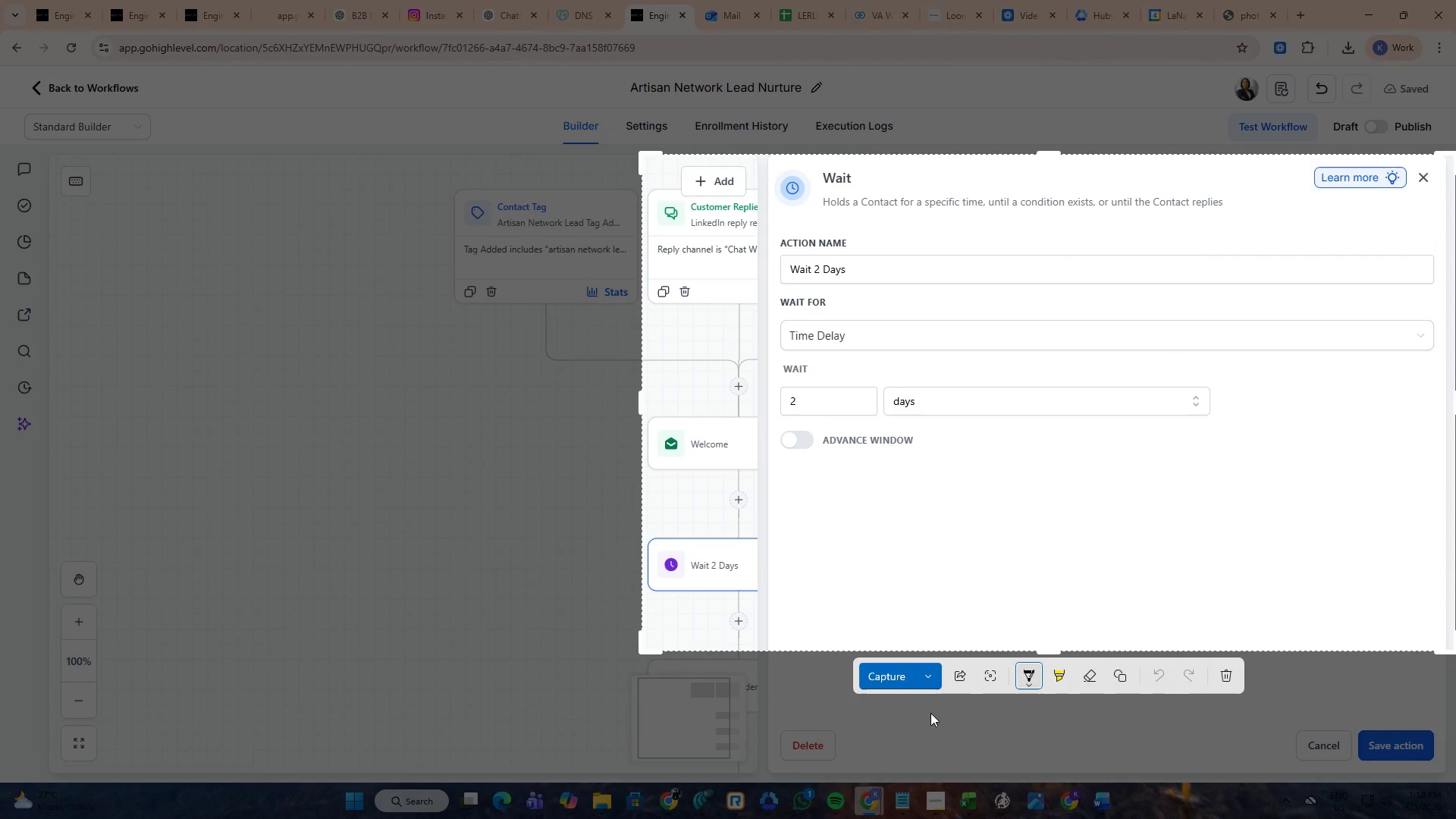 
left_click([930, 686])
 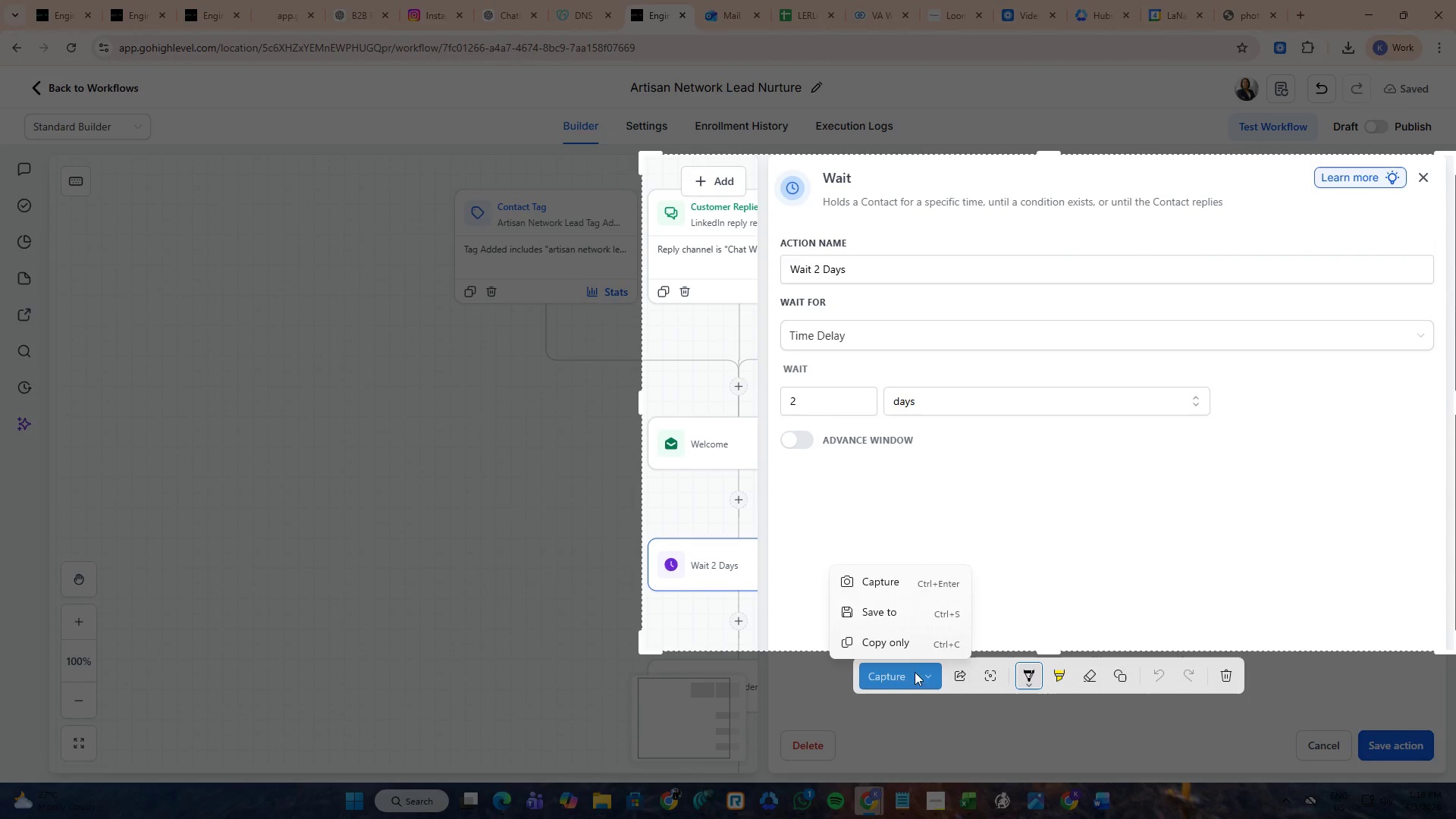 
left_click([907, 647])
 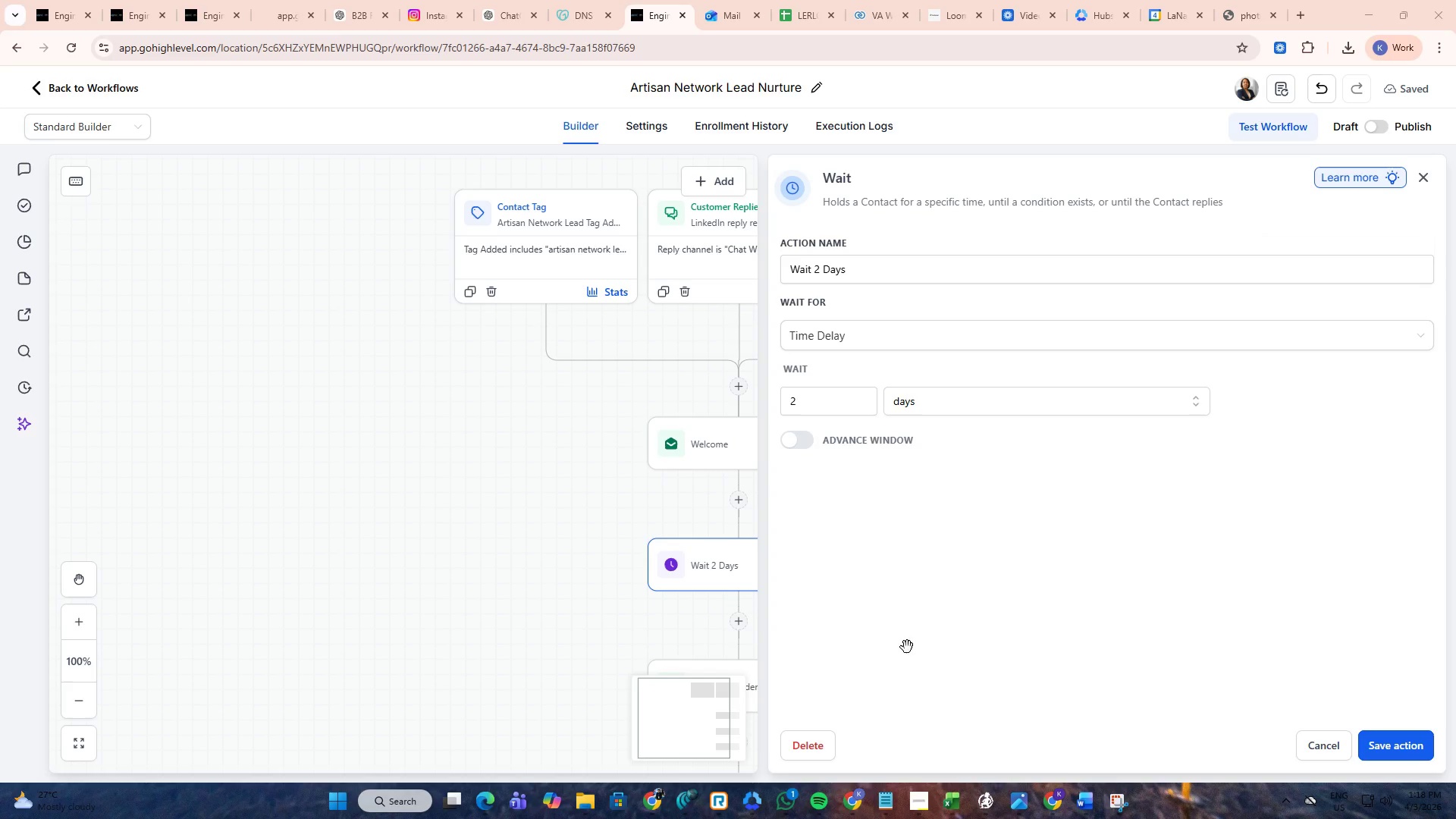 
key(Alt+AltLeft)
 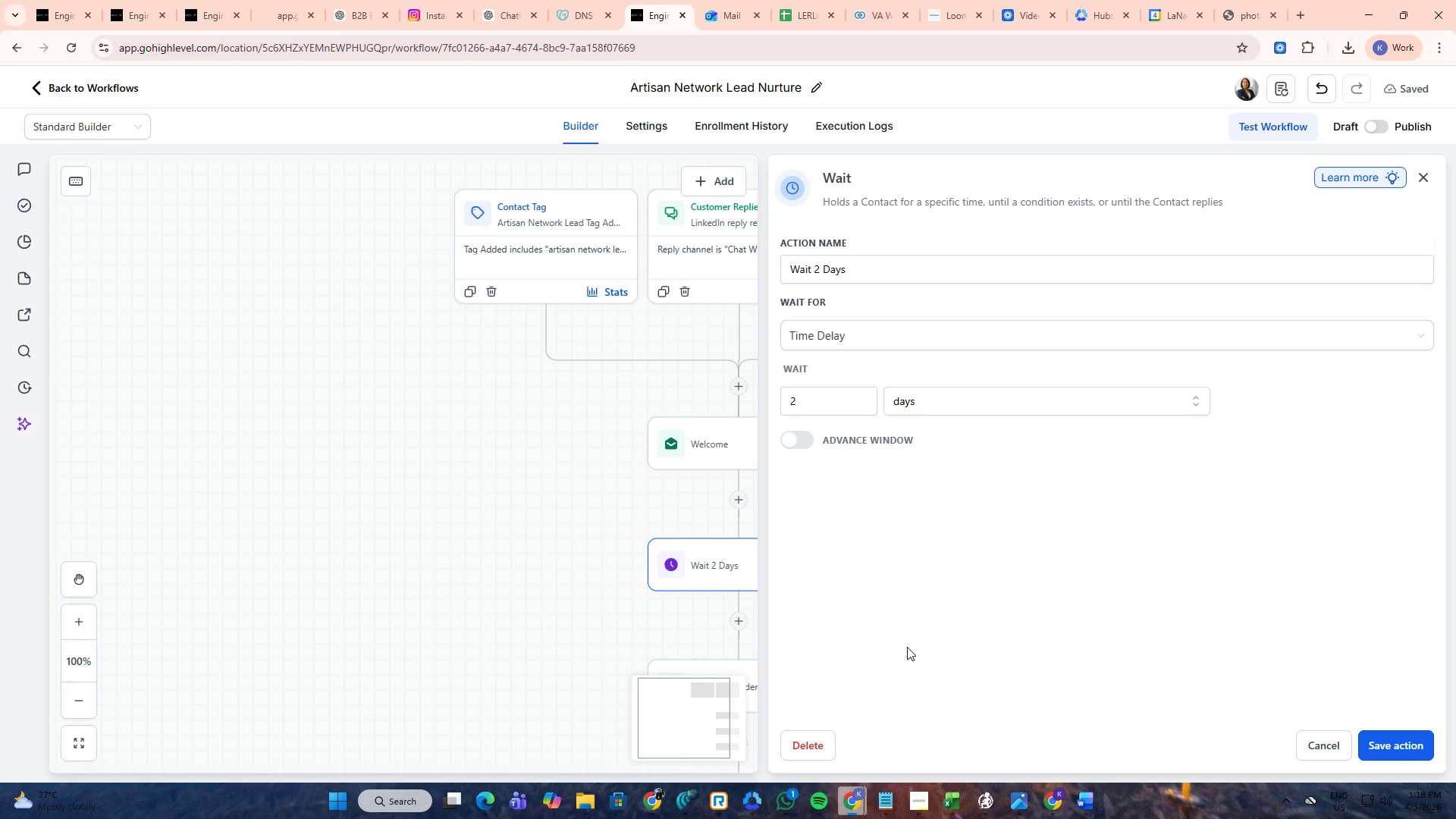 
key(Alt+Tab)
 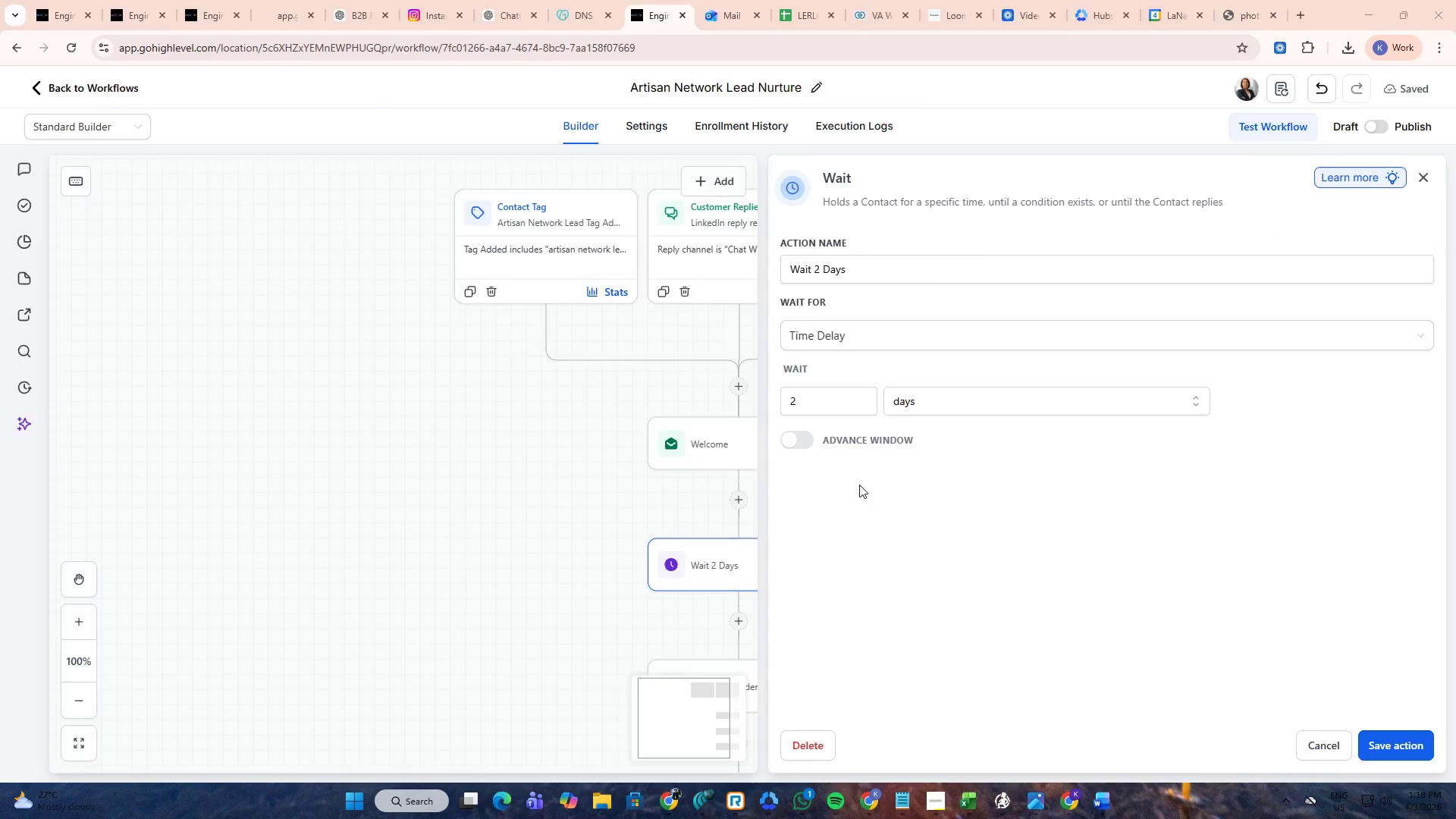 
key(Alt+AltLeft)
 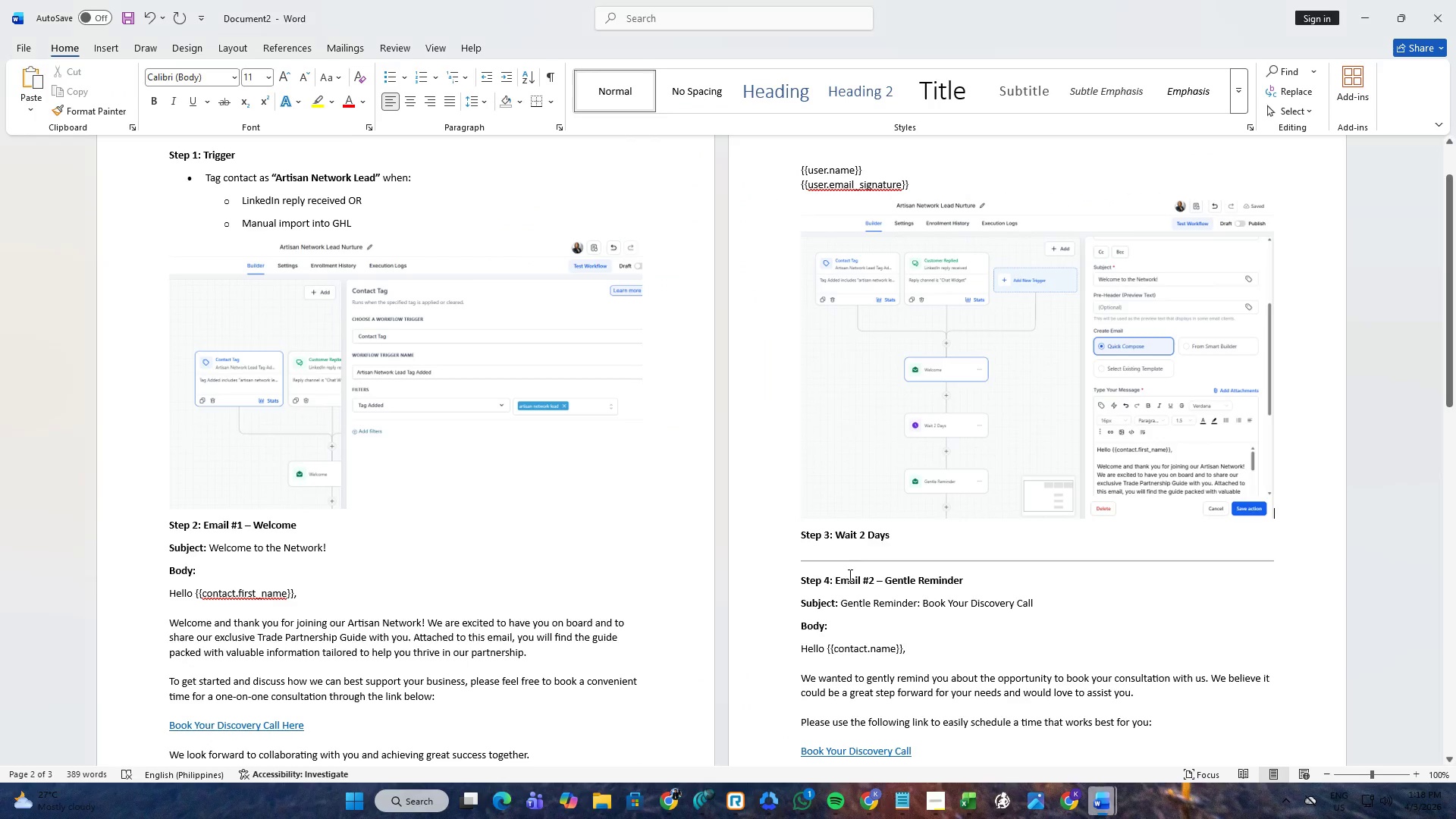 
key(Alt+Tab)
 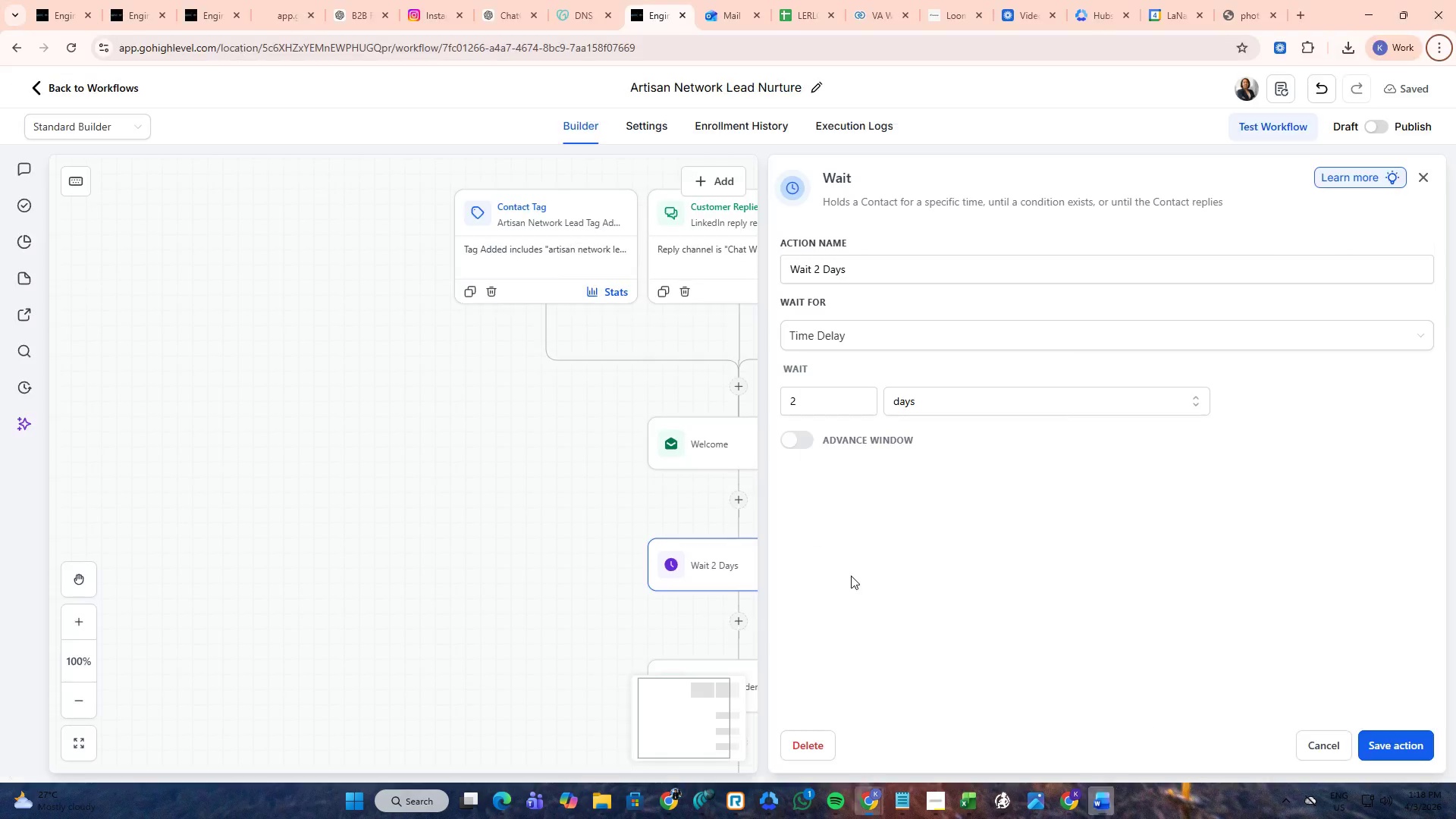 
key(Alt+AltLeft)
 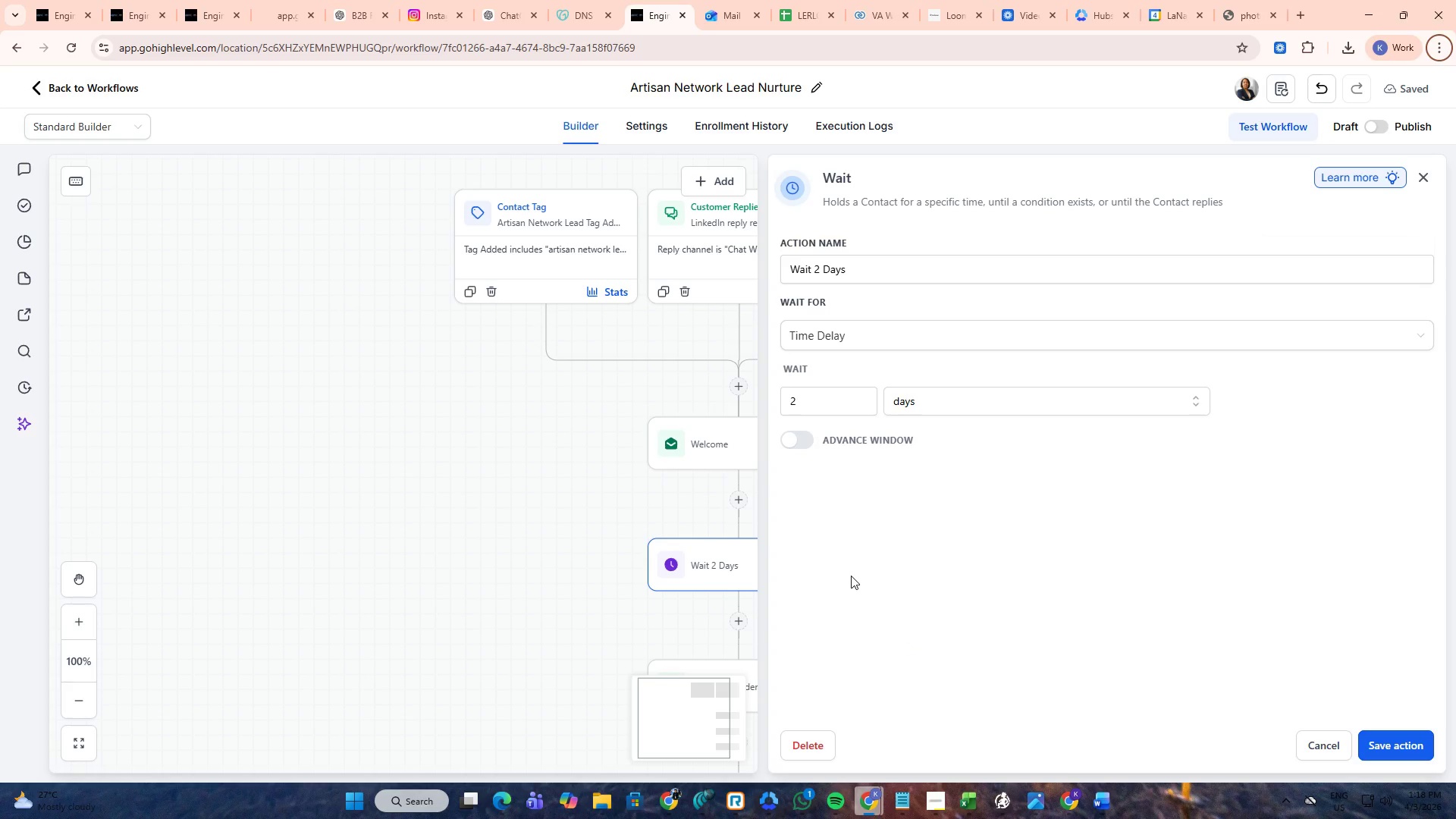 
key(Alt+Tab)
 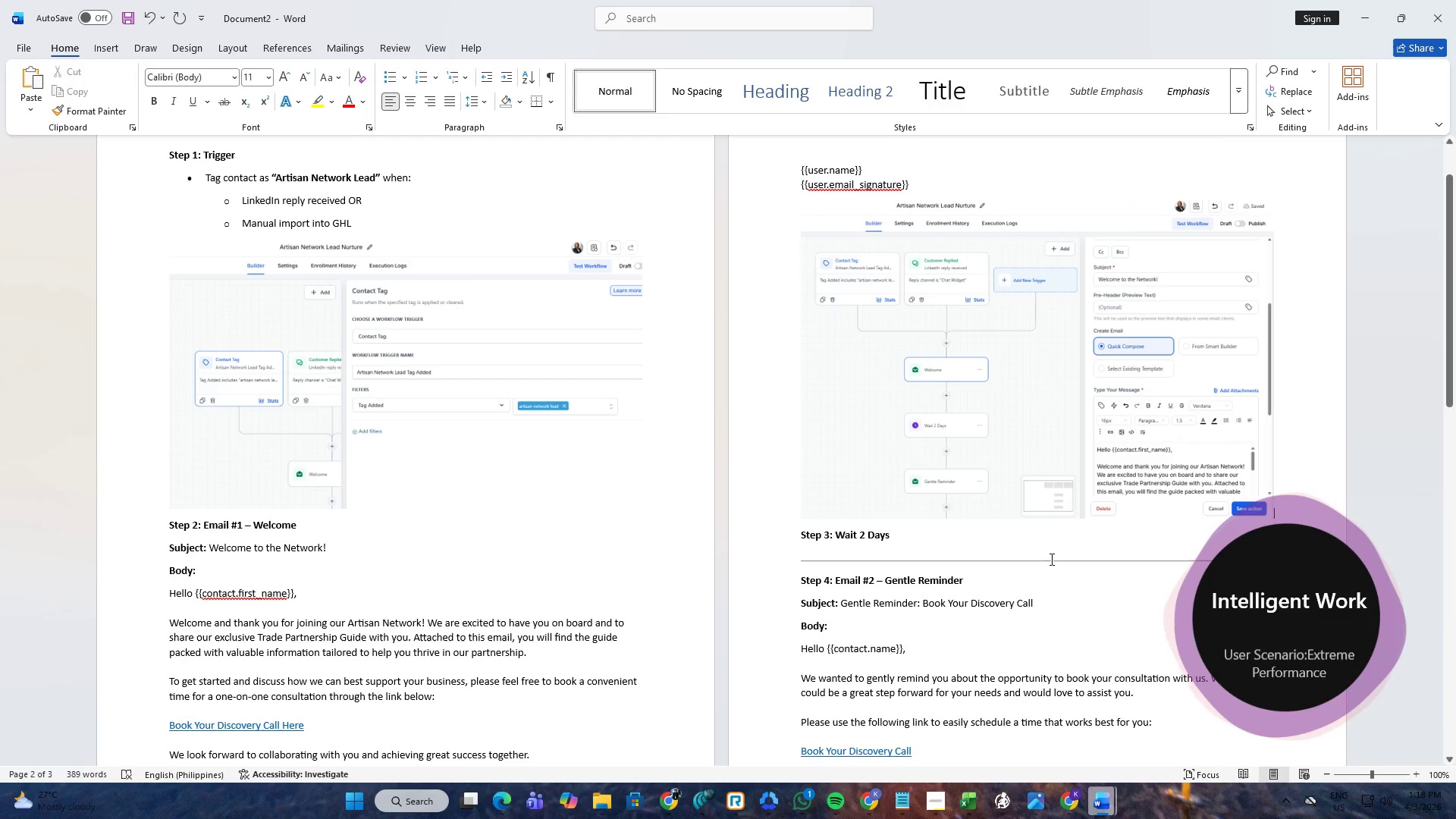 
left_click([1050, 559])
 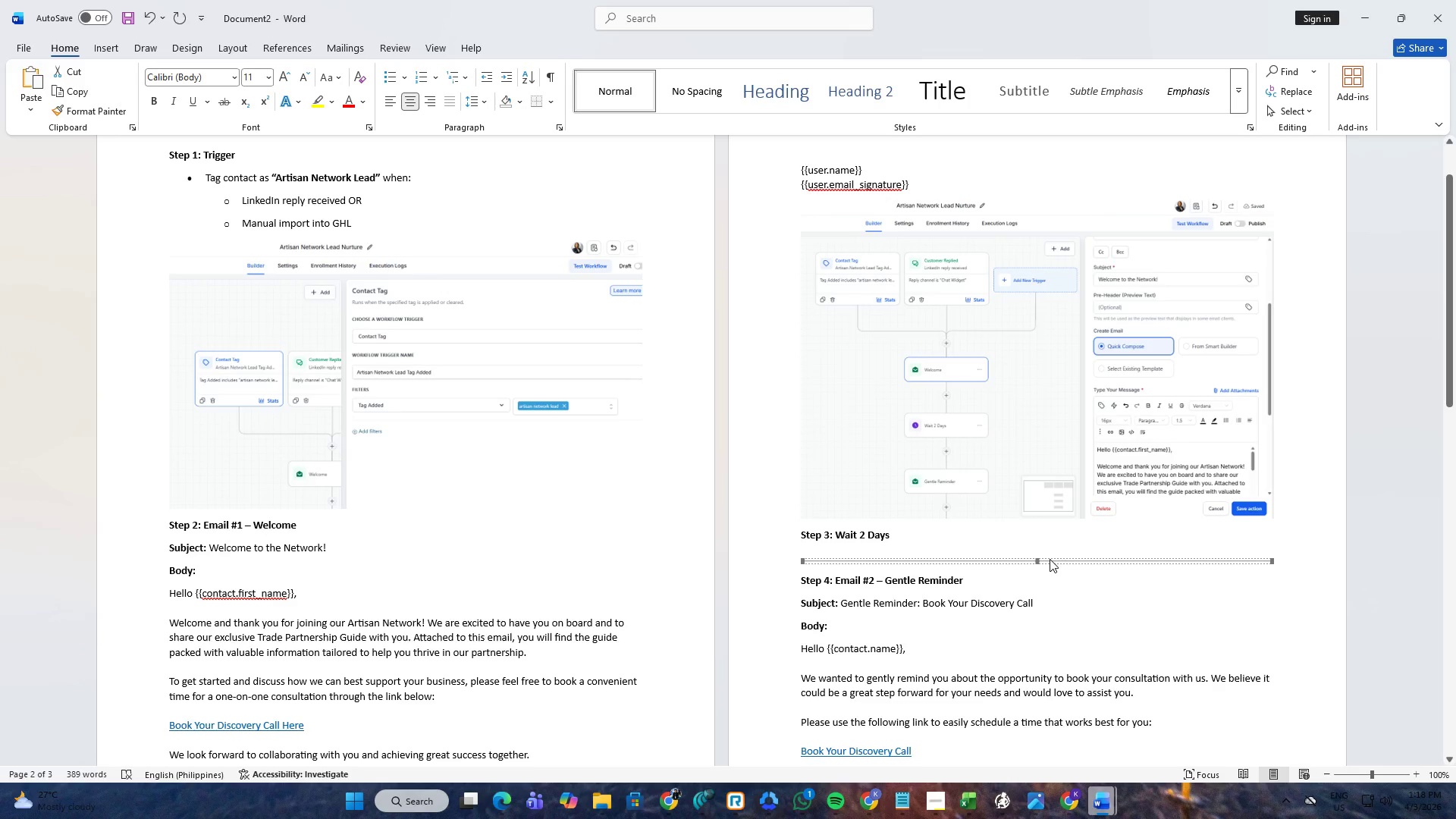 
key(Delete)
 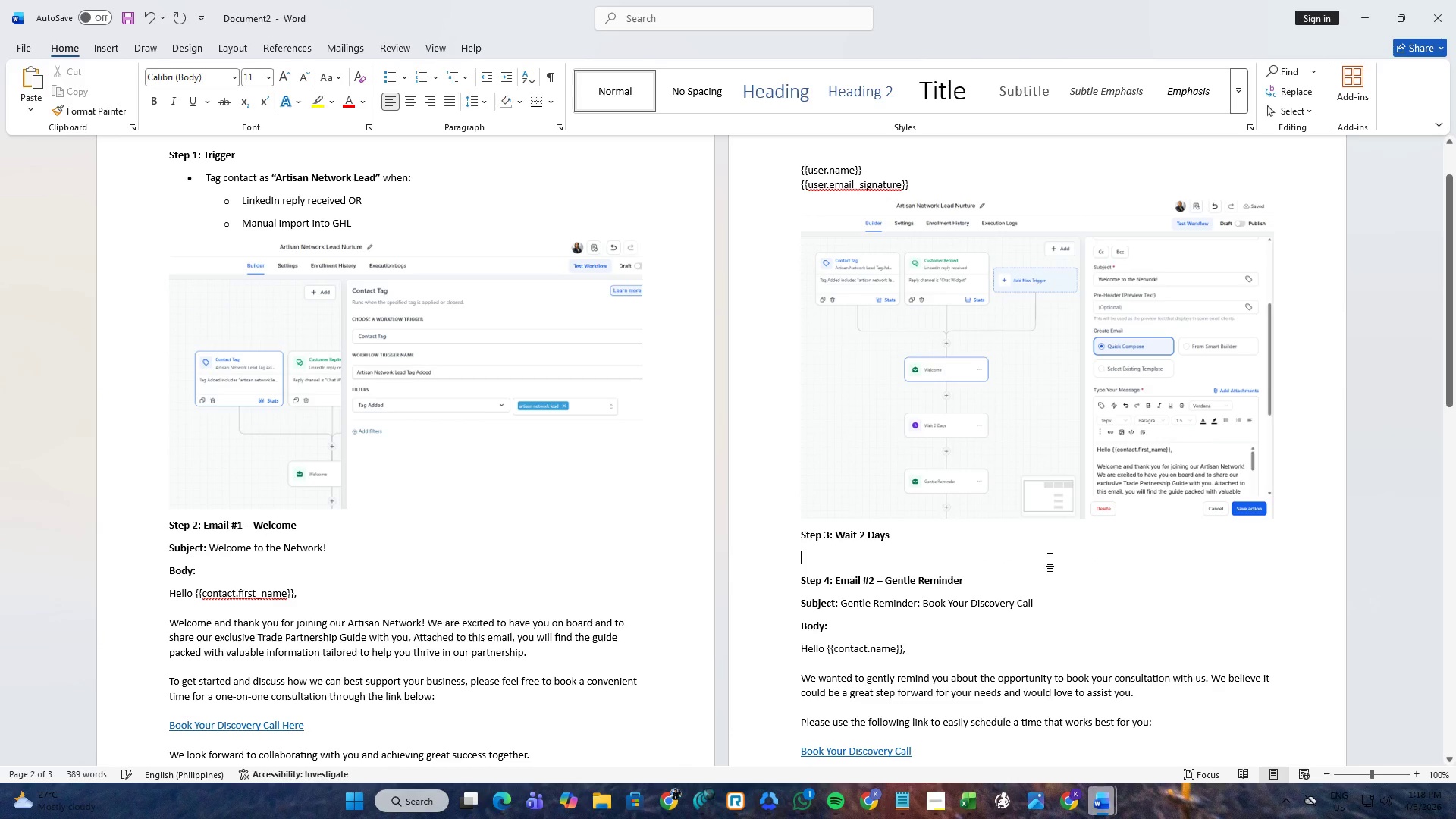 
key(Control+ControlLeft)
 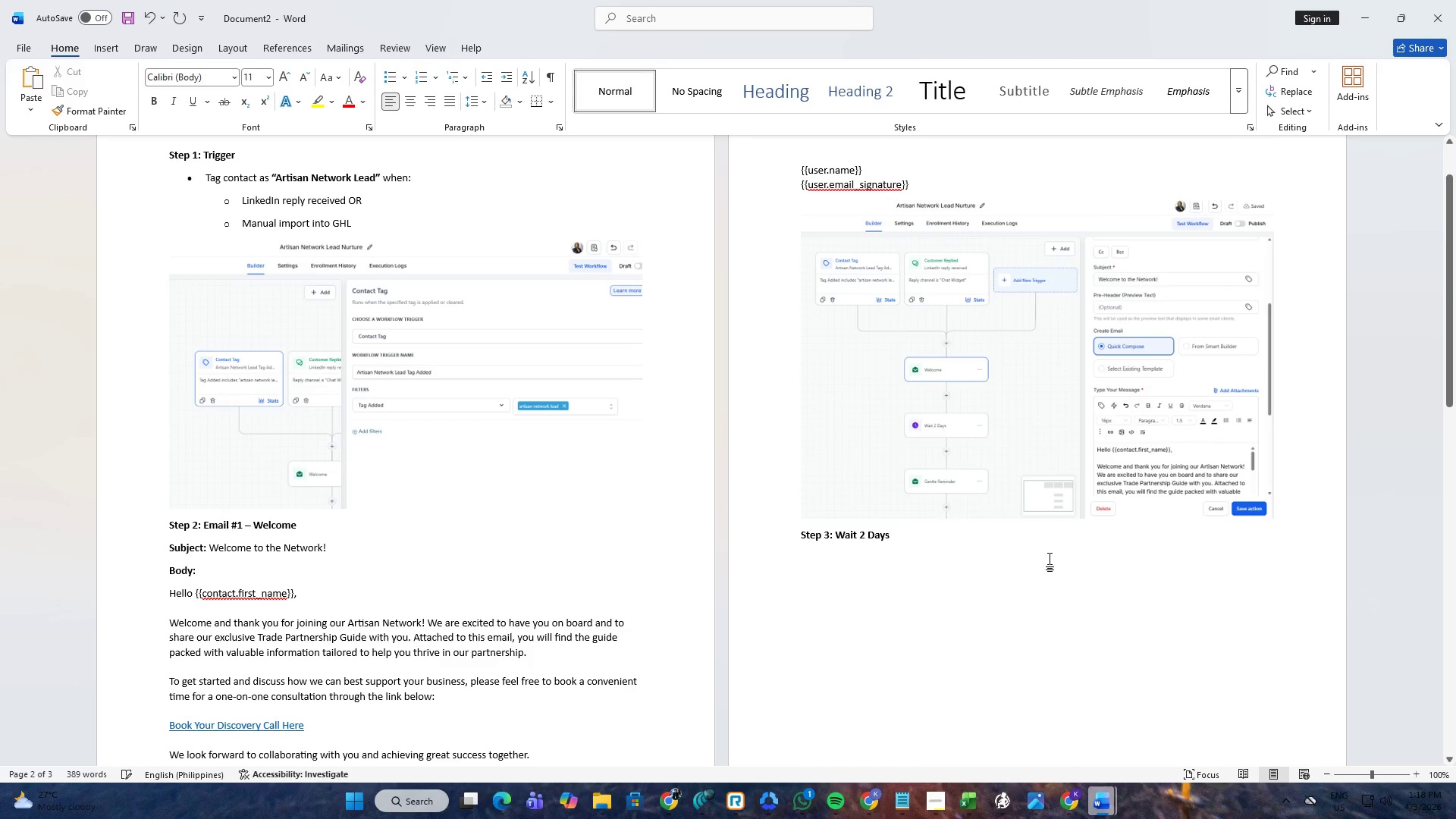 
key(Control+V)
 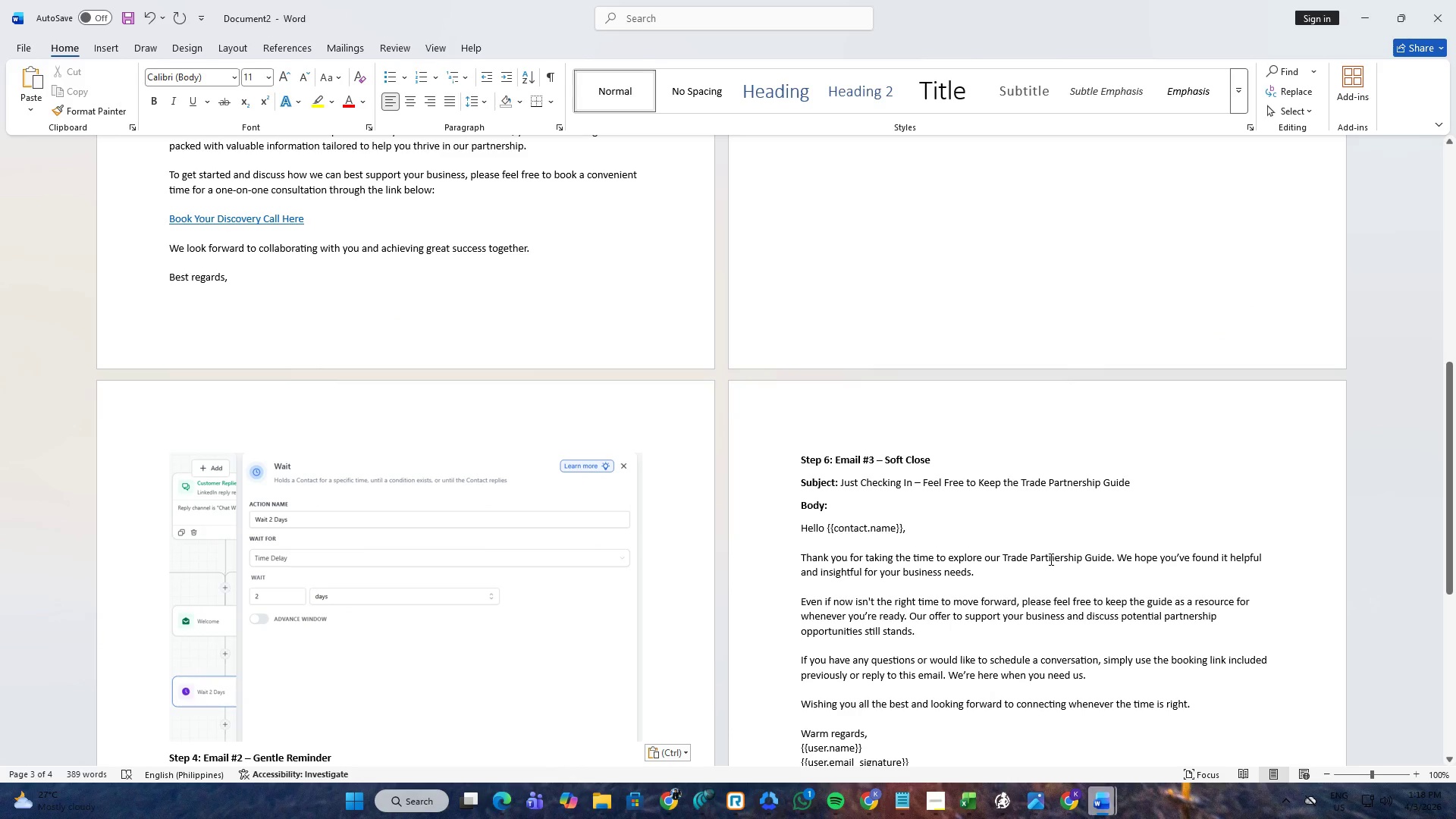 
scroll: coordinate [1050, 559], scroll_direction: up, amount: 10.0
 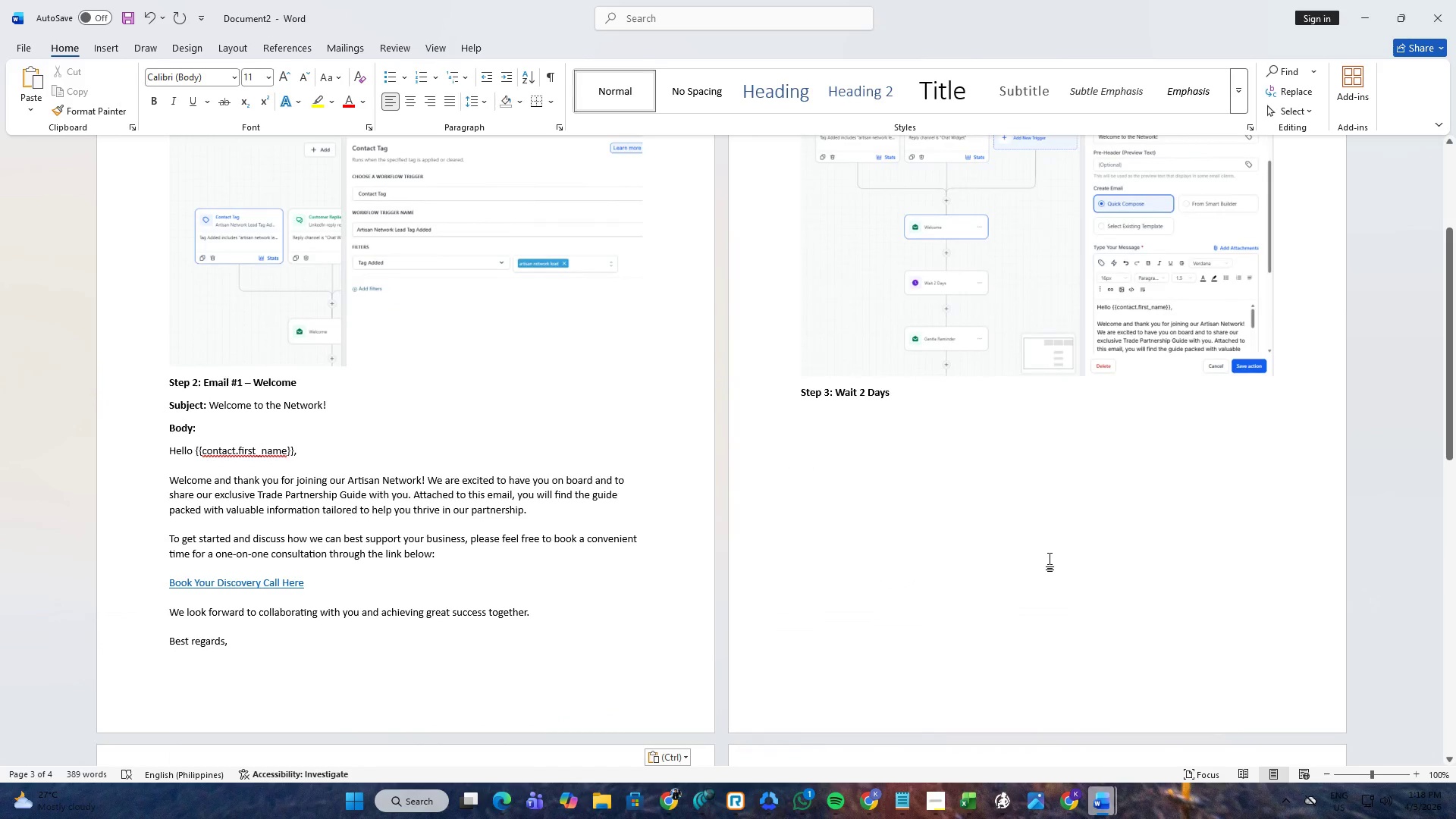 
scroll: coordinate [428, 555], scroll_direction: down, amount: 7.0
 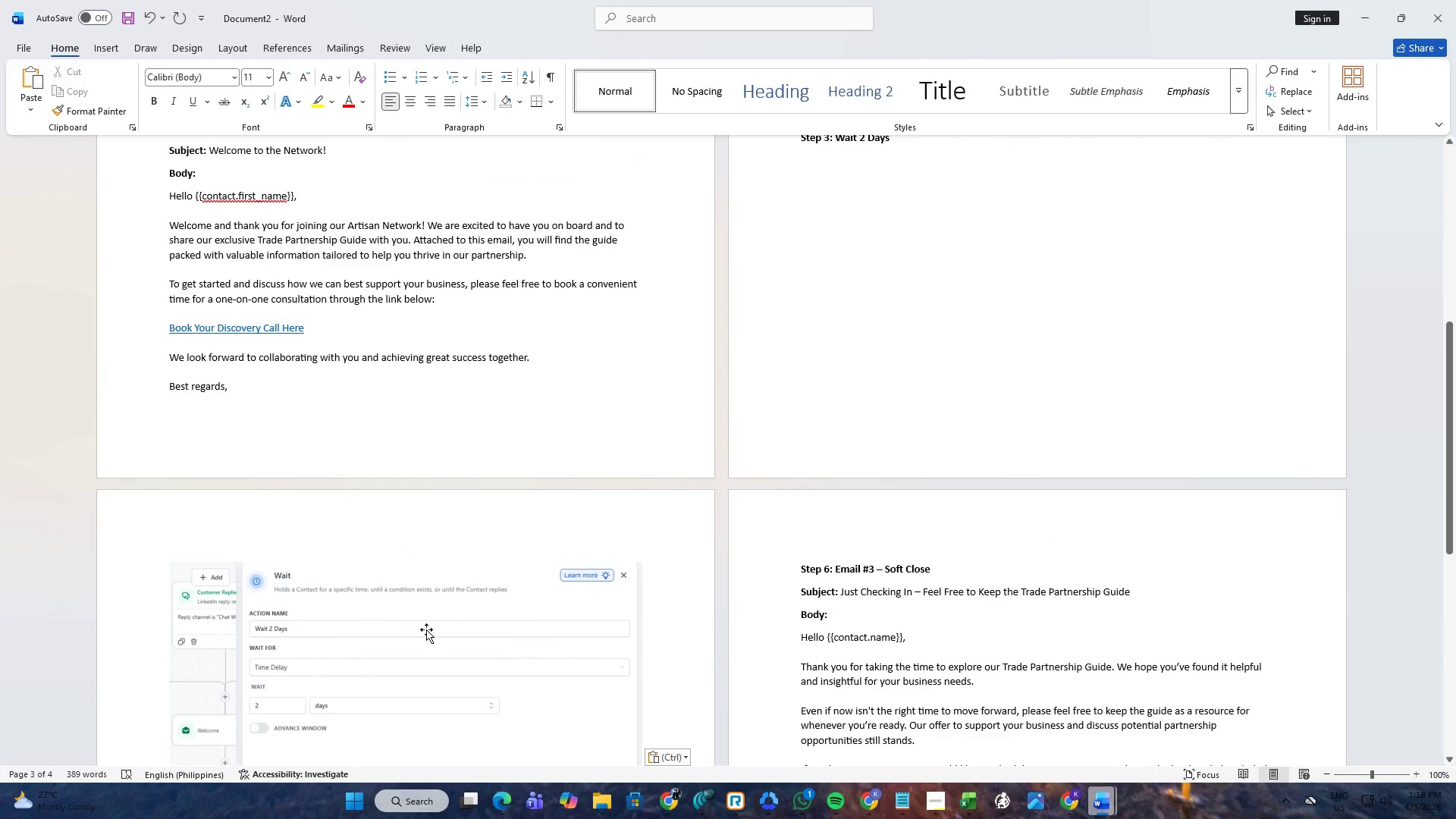 
left_click([426, 629])
 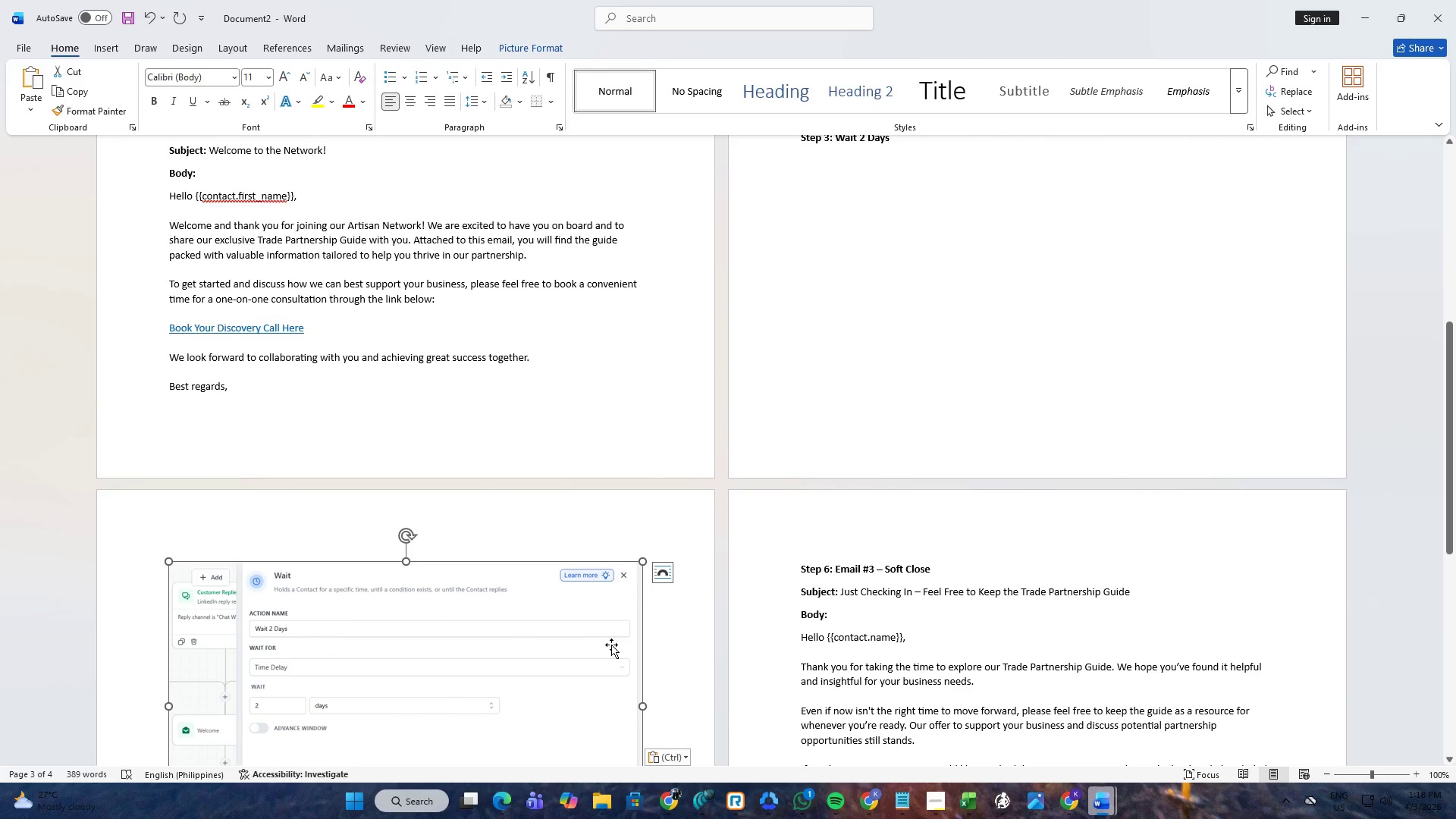 
scroll: coordinate [442, 675], scroll_direction: down, amount: 4.0
 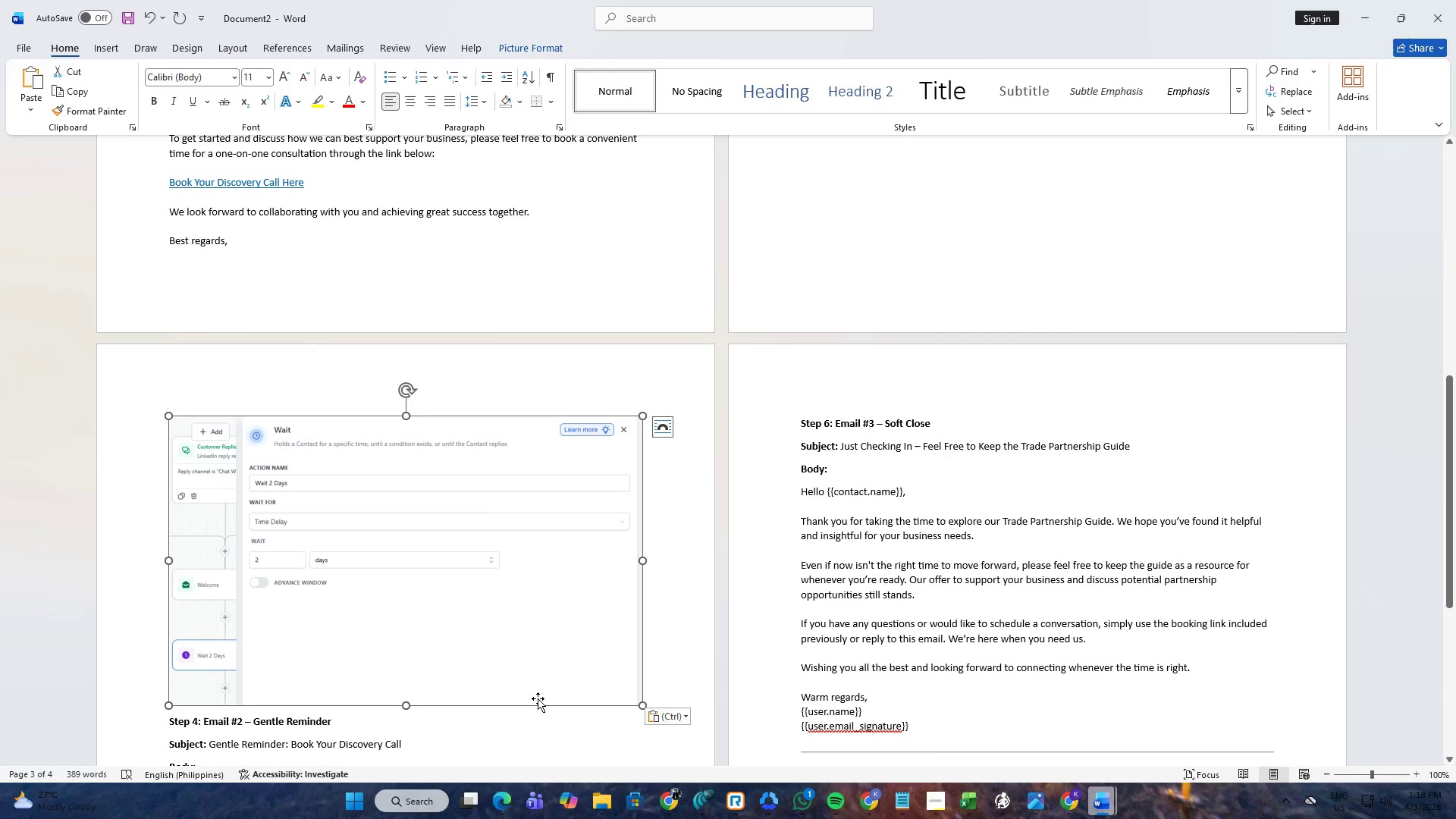 
left_click_drag(start_coordinate=[404, 706], to_coordinate=[406, 670])
 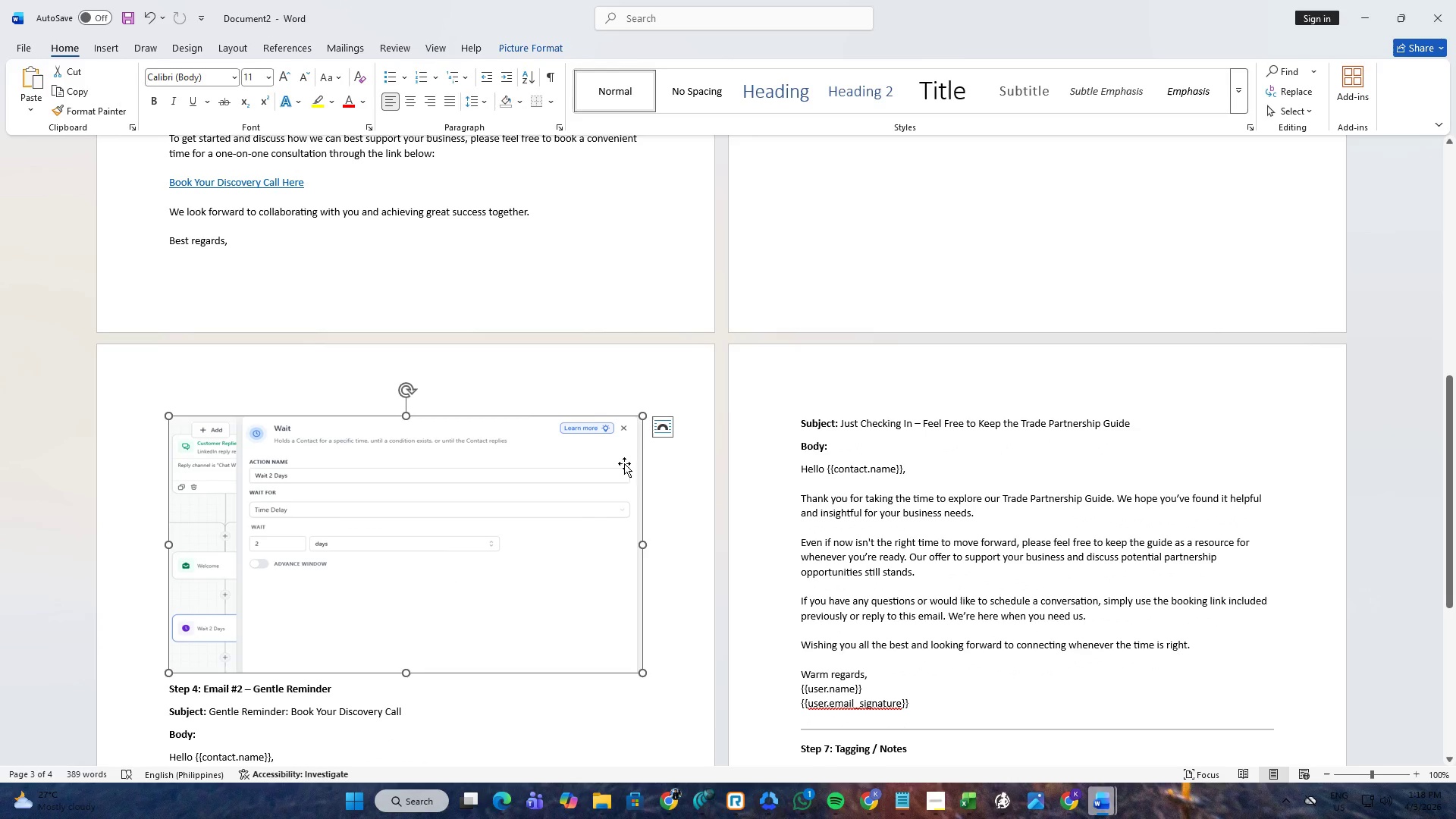 
left_click([665, 427])
 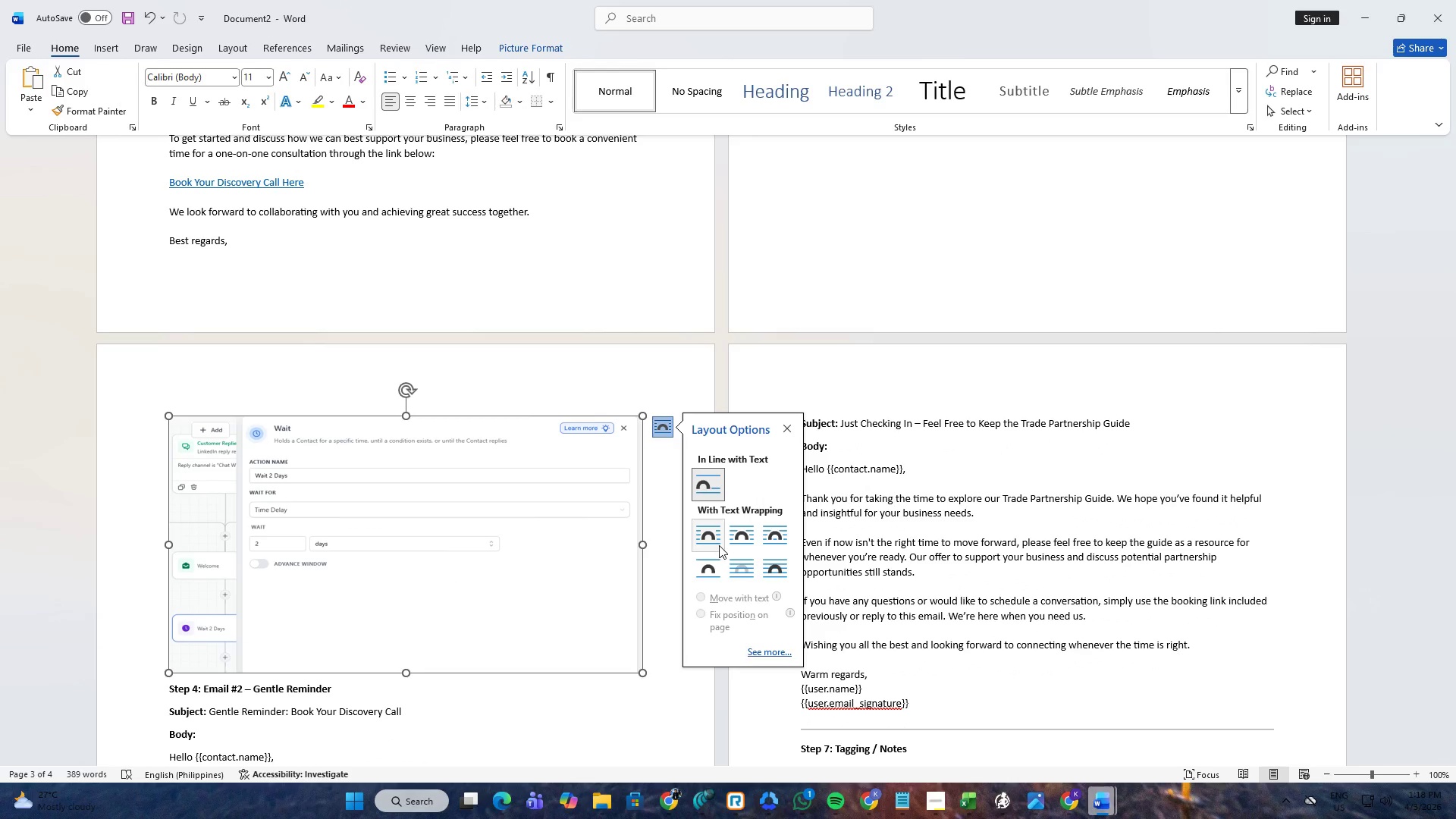 
left_click([714, 541])
 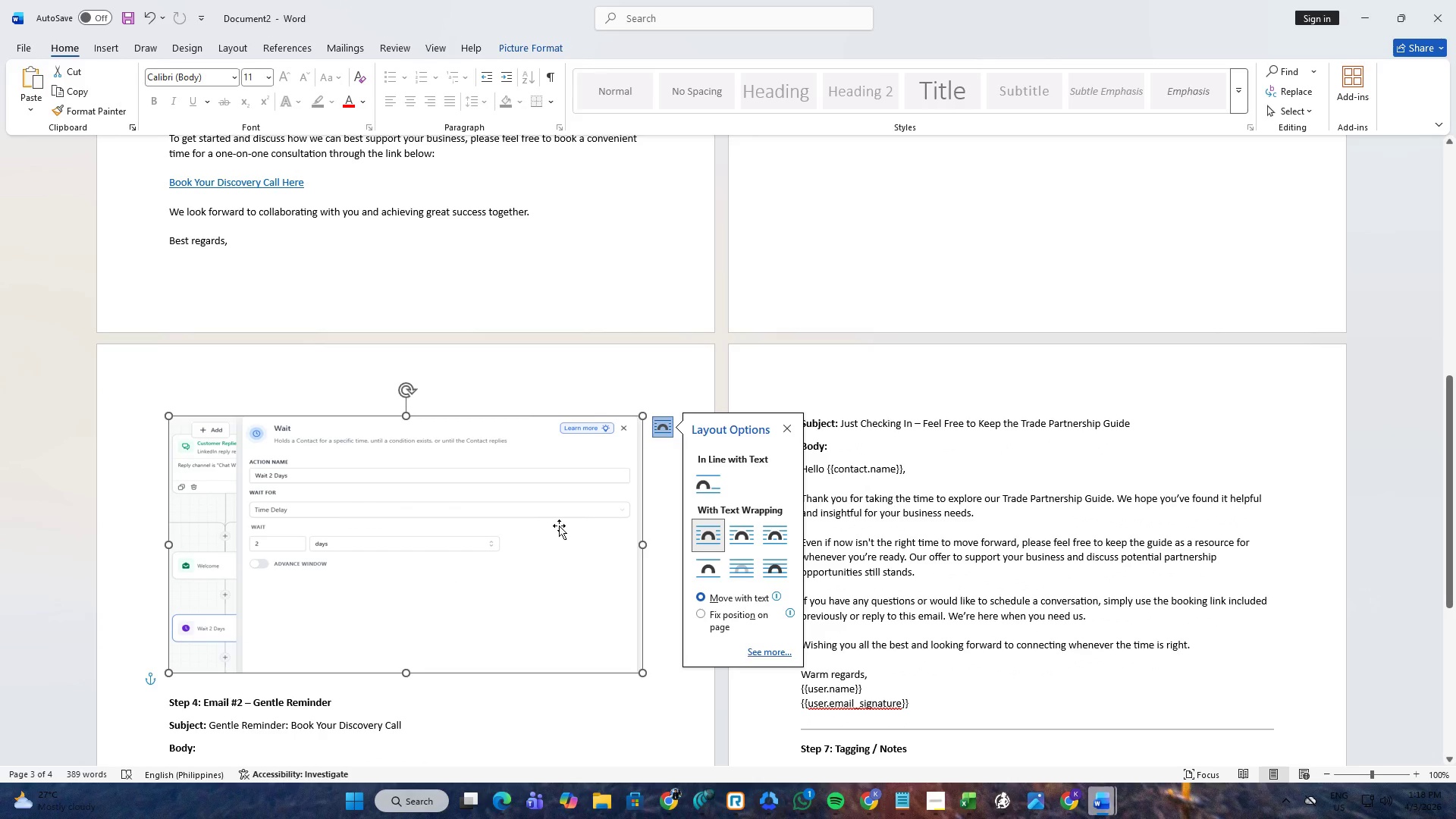 
left_click_drag(start_coordinate=[530, 519], to_coordinate=[932, 294])
 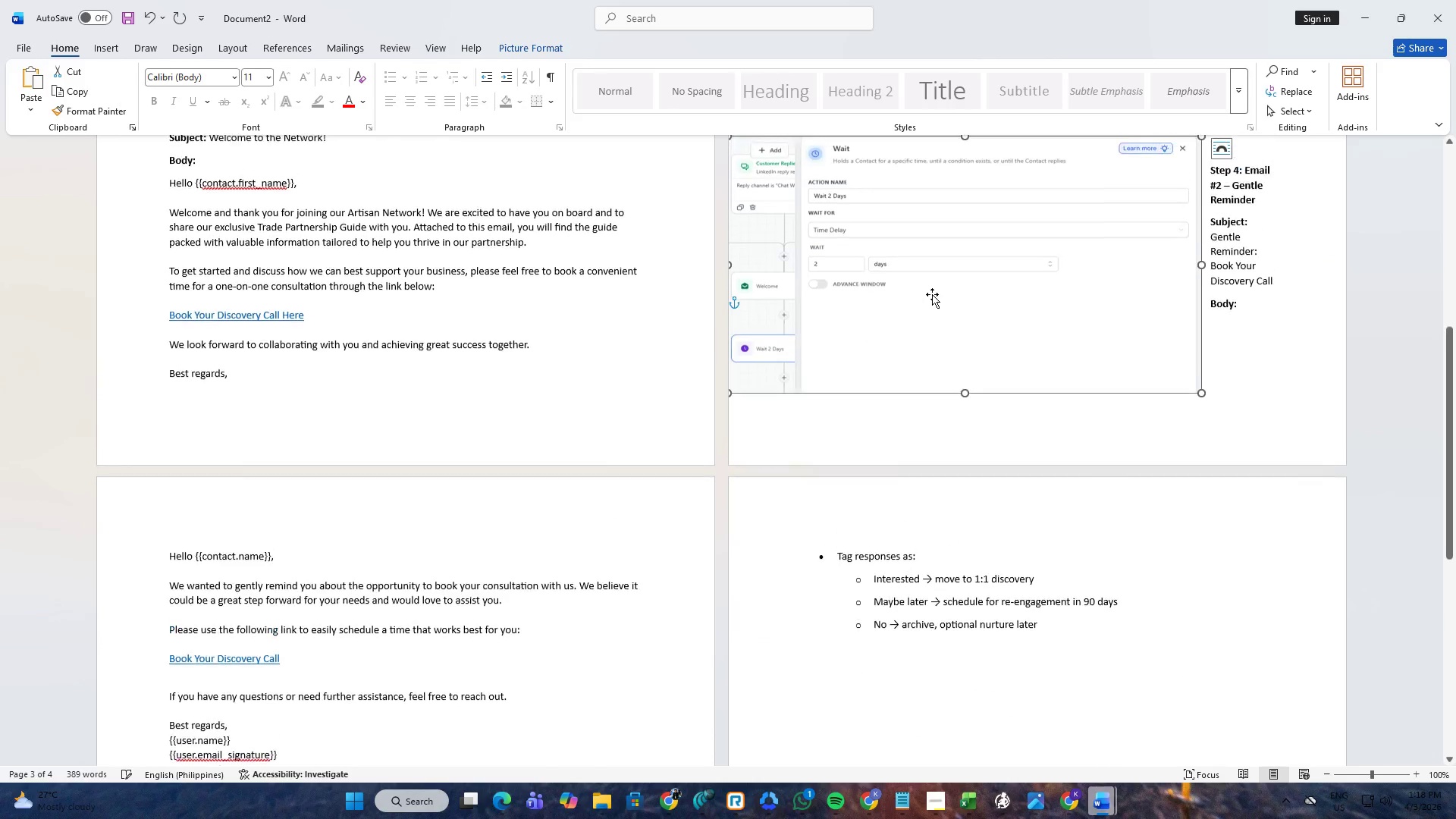 
scroll: coordinate [933, 294], scroll_direction: up, amount: 3.0
 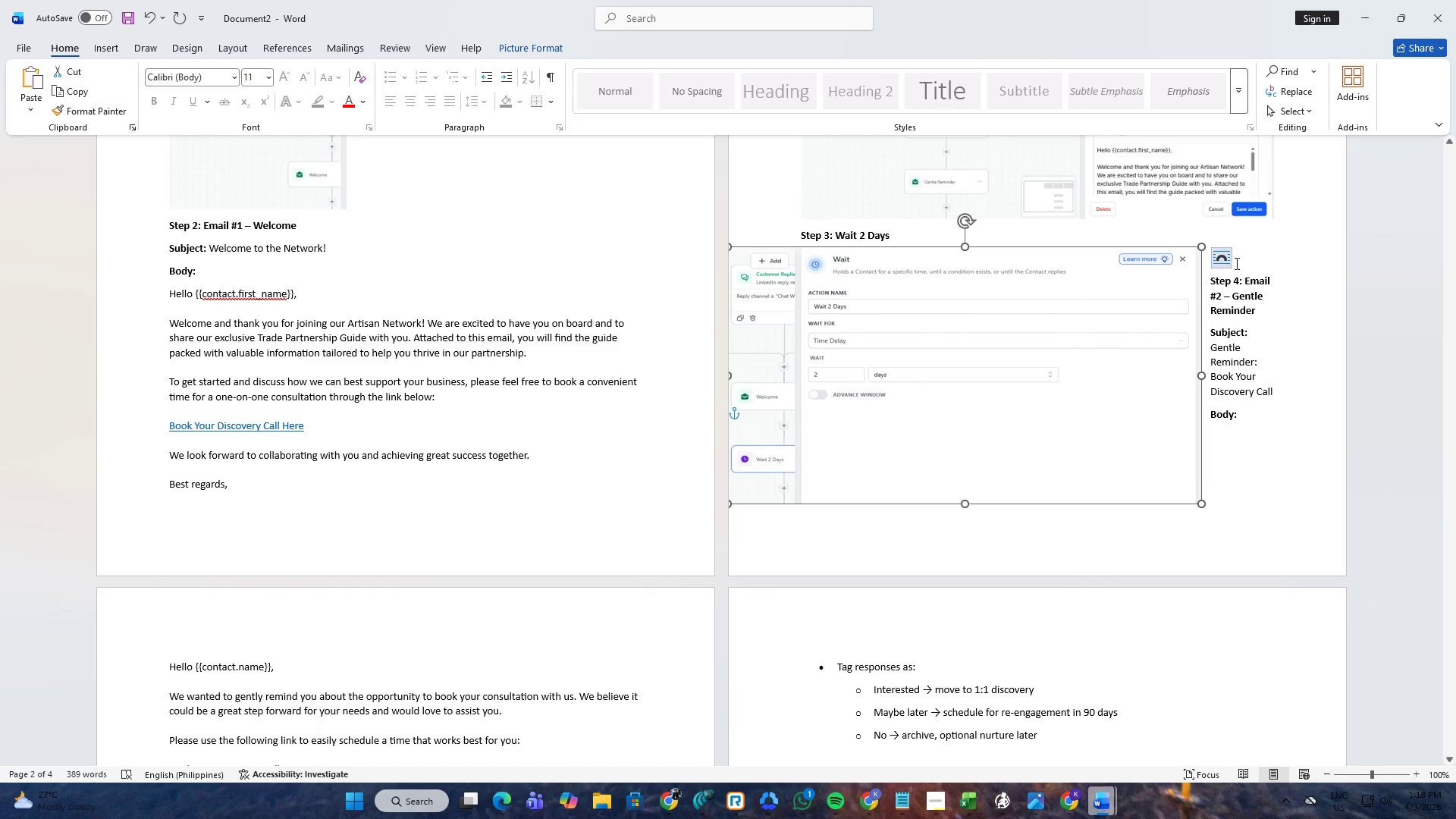 
left_click([1228, 261])
 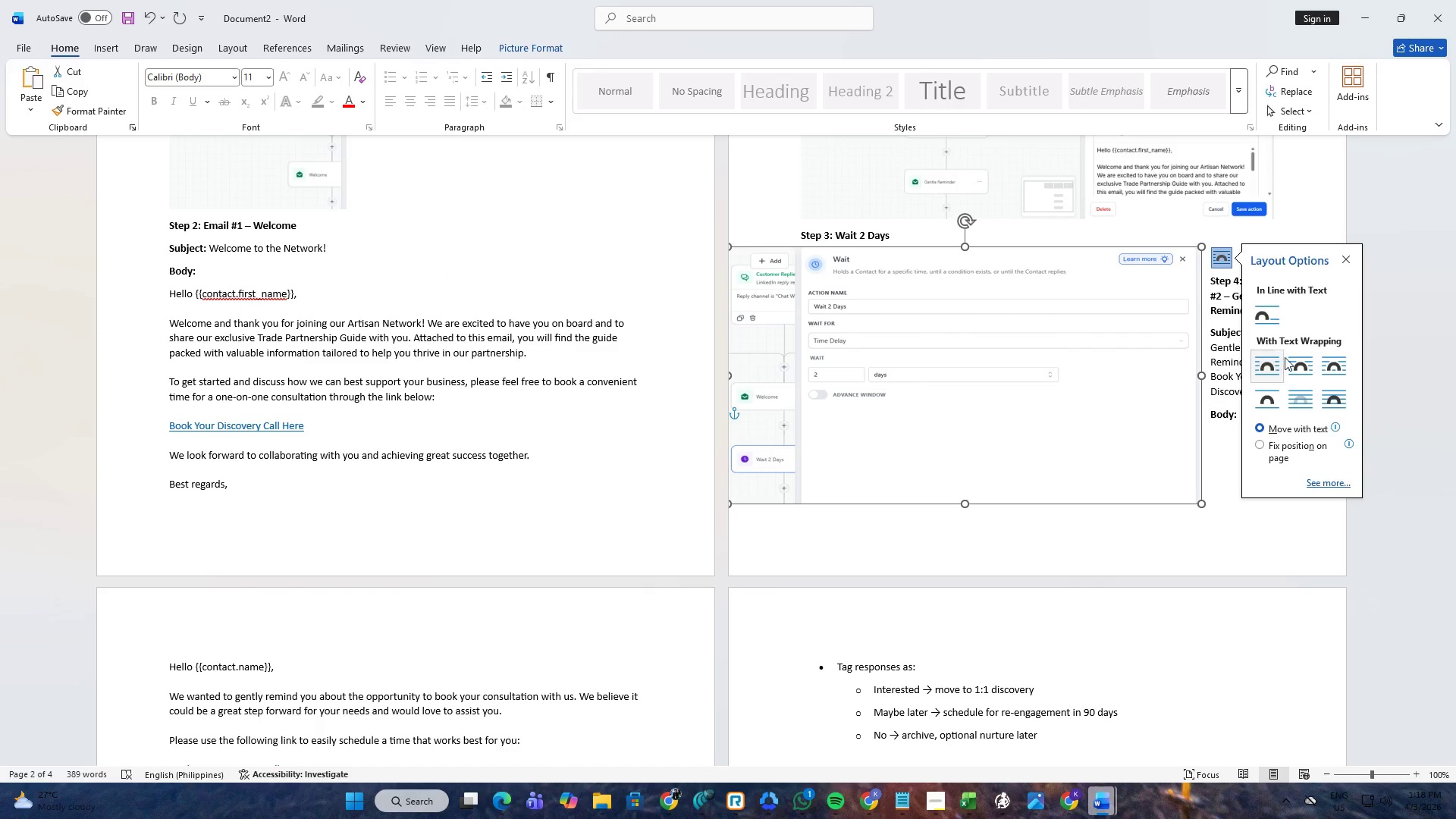 
left_click([1288, 361])
 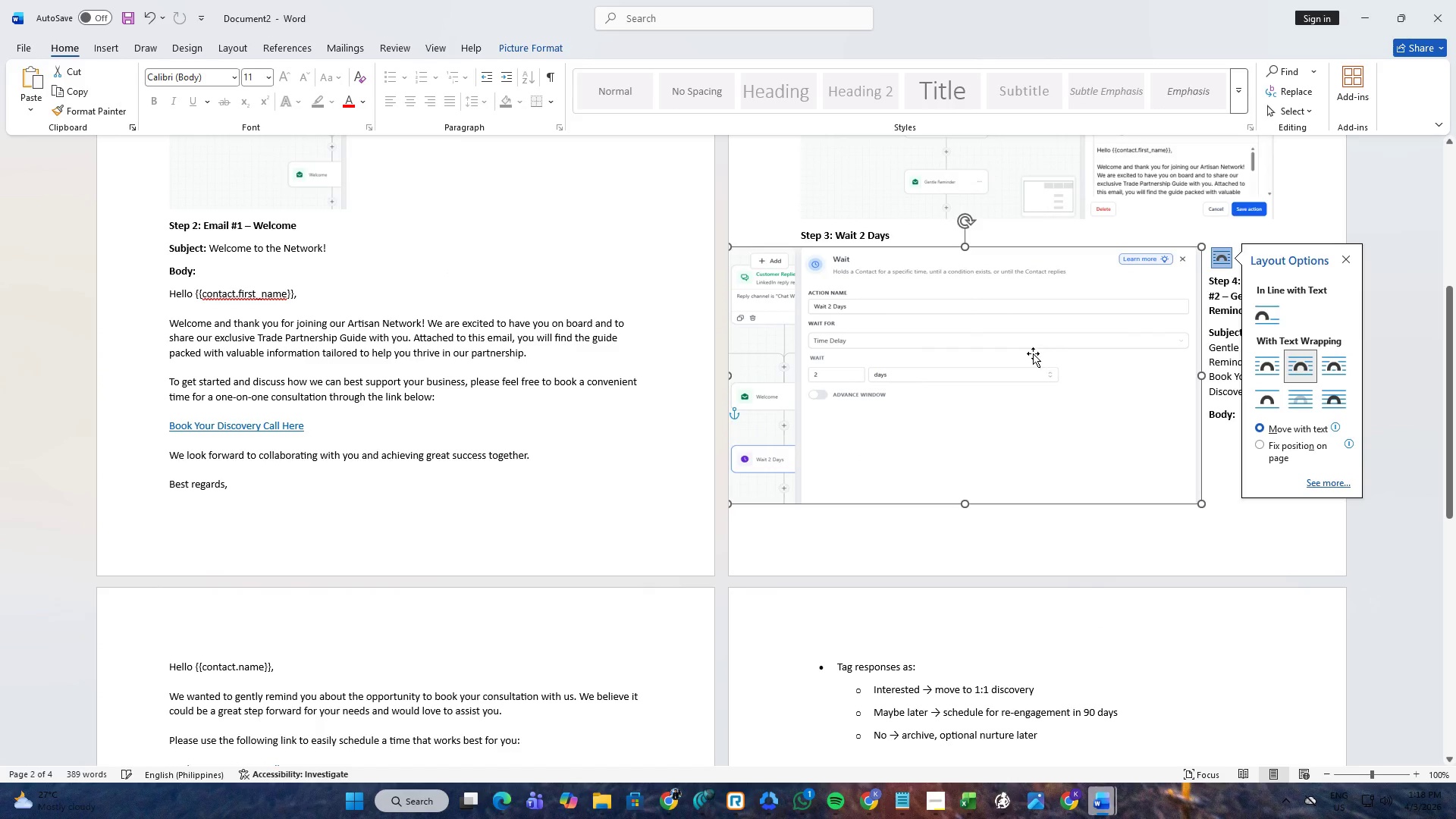 
left_click_drag(start_coordinate=[1032, 353], to_coordinate=[1090, 411])
 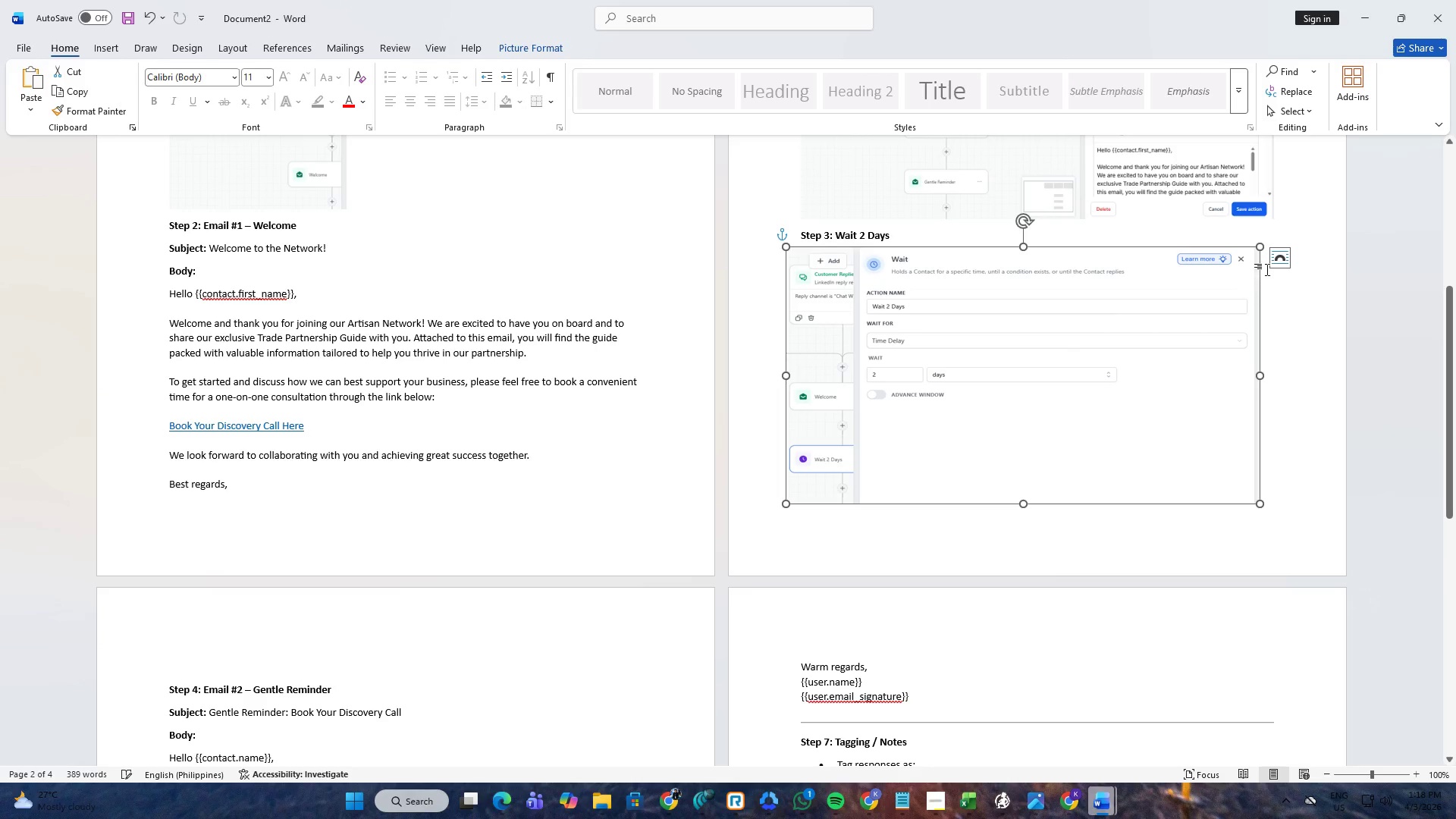 
left_click([1275, 262])
 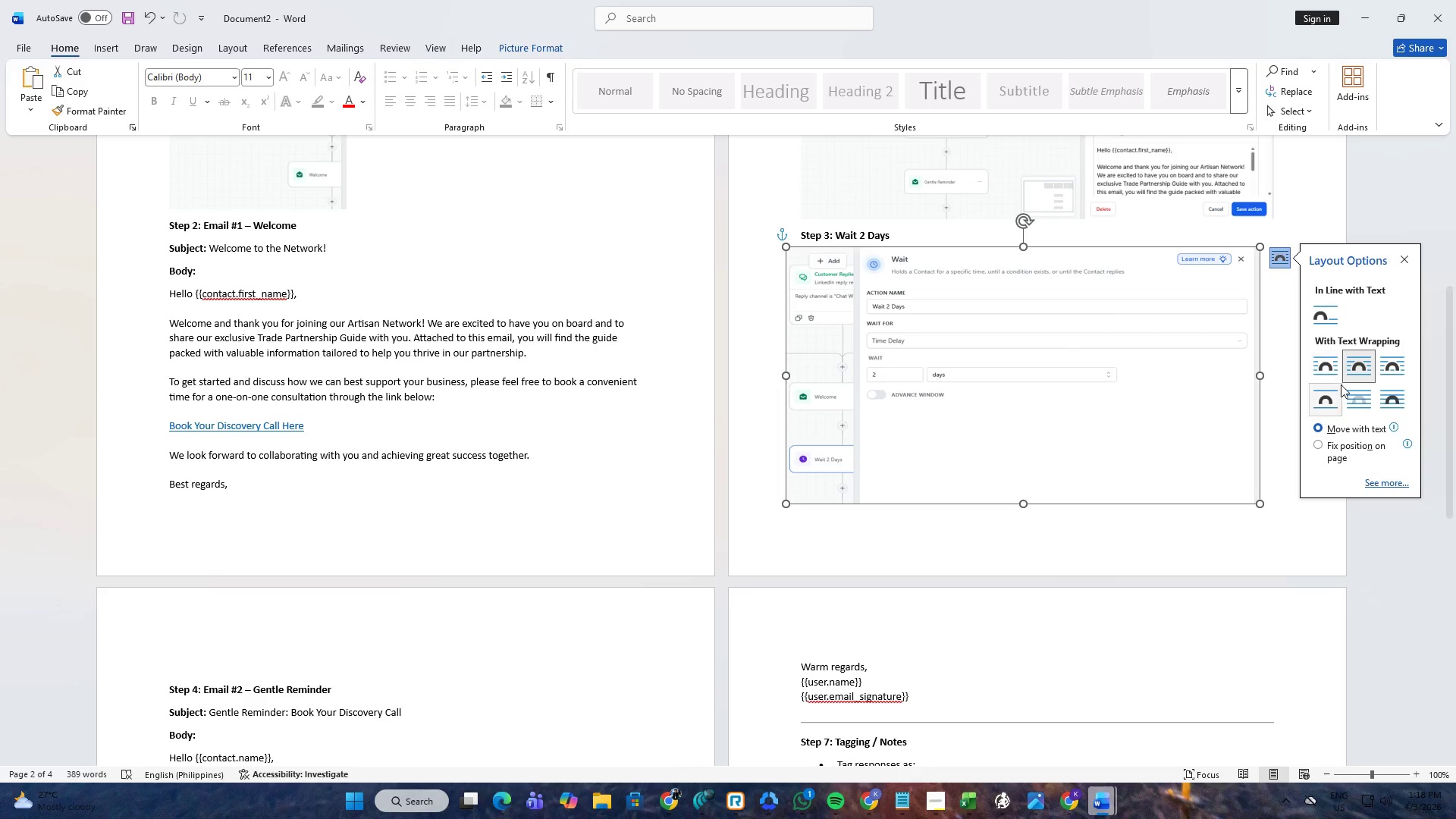 
left_click([1353, 391])
 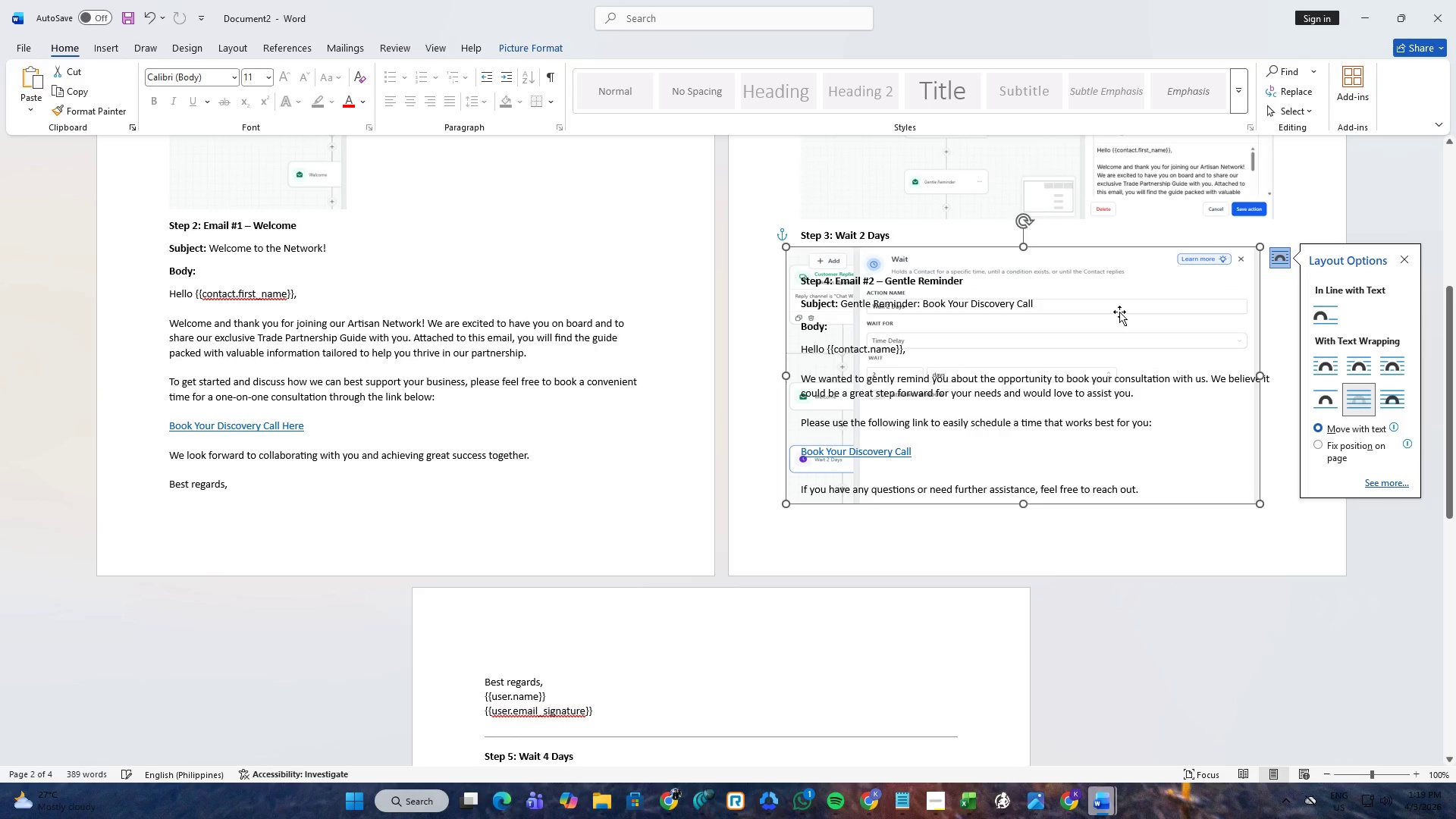 
left_click_drag(start_coordinate=[1119, 312], to_coordinate=[1134, 308])
 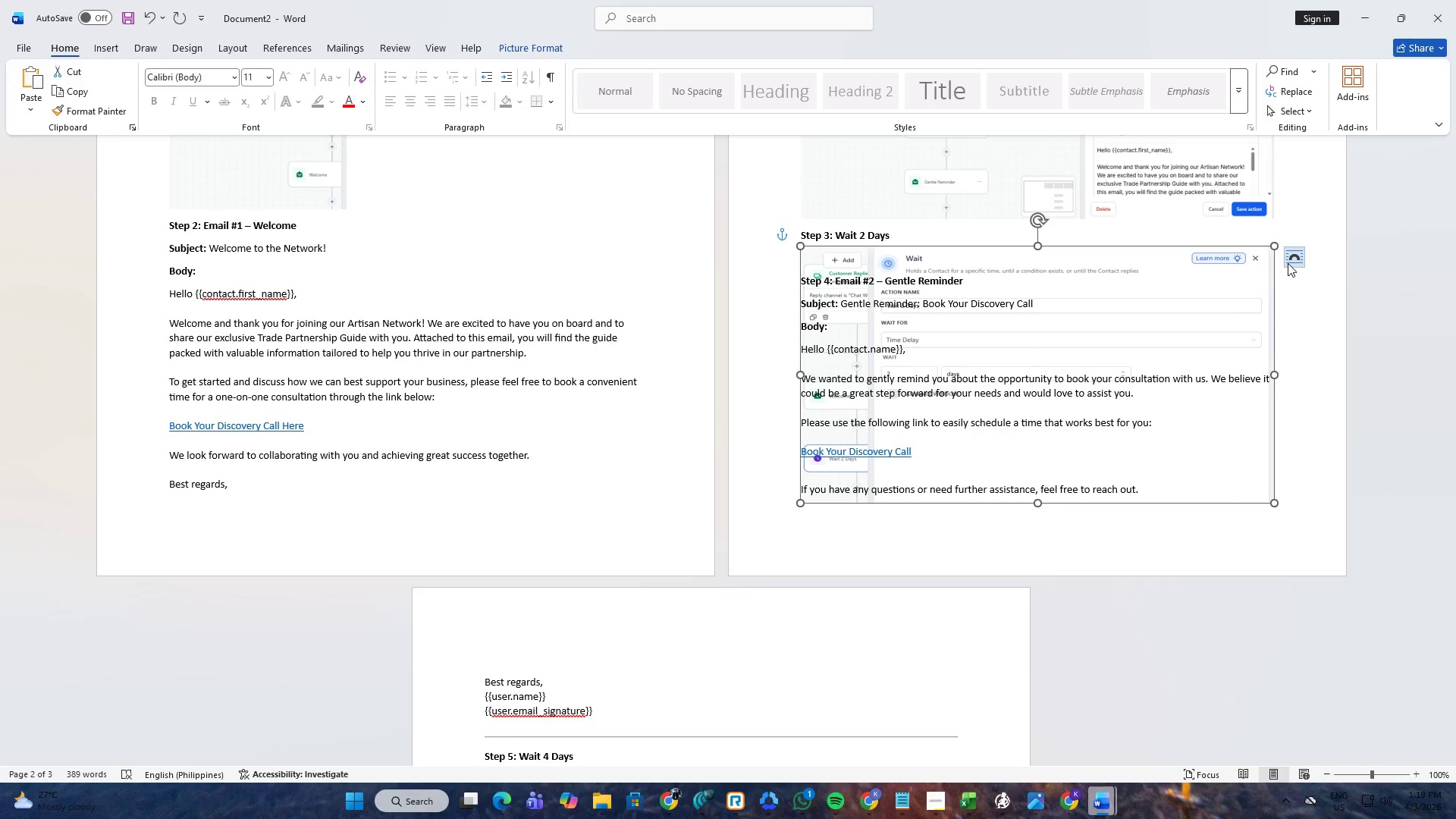 
left_click([1288, 263])
 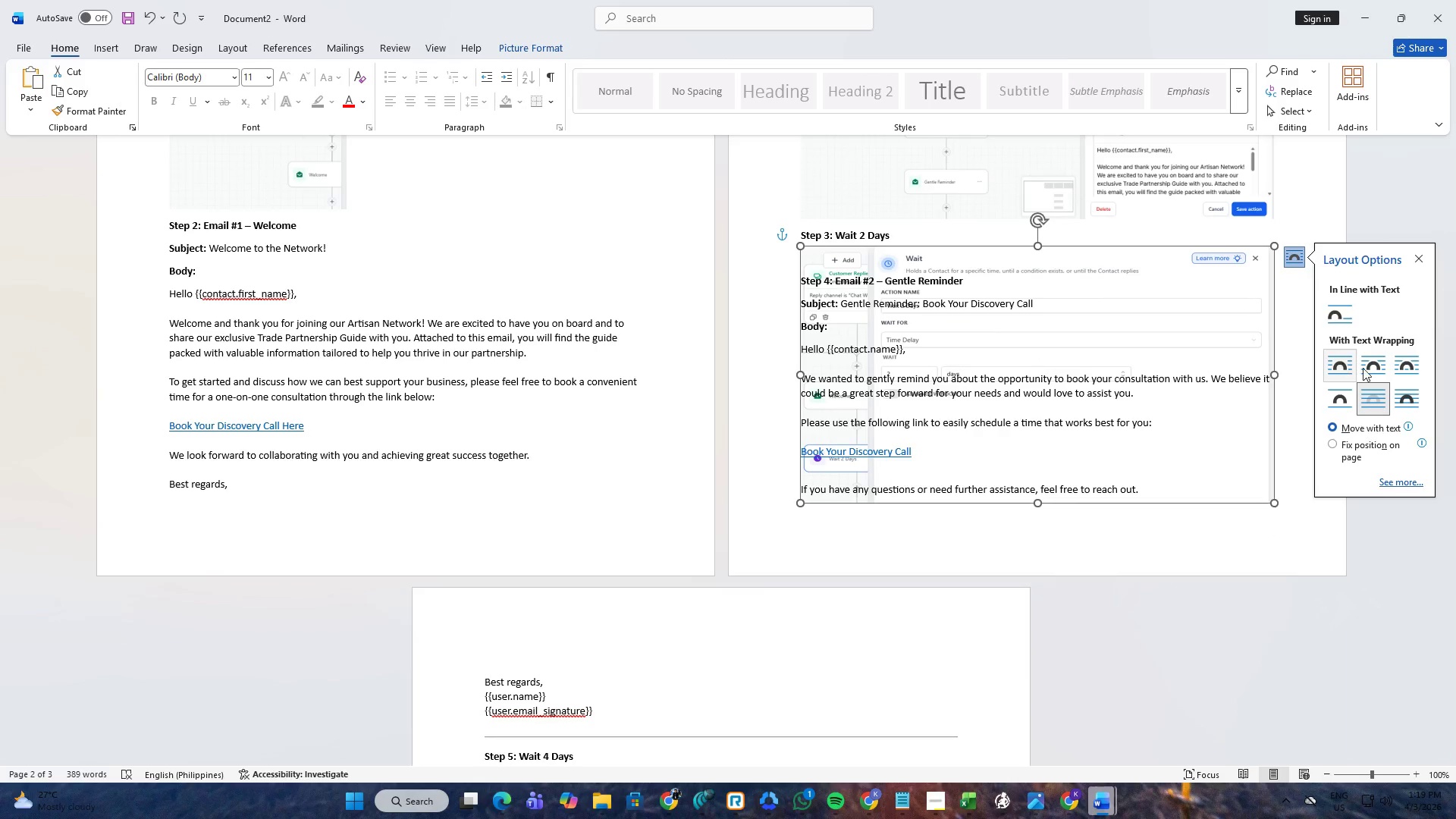 
left_click([1368, 369])
 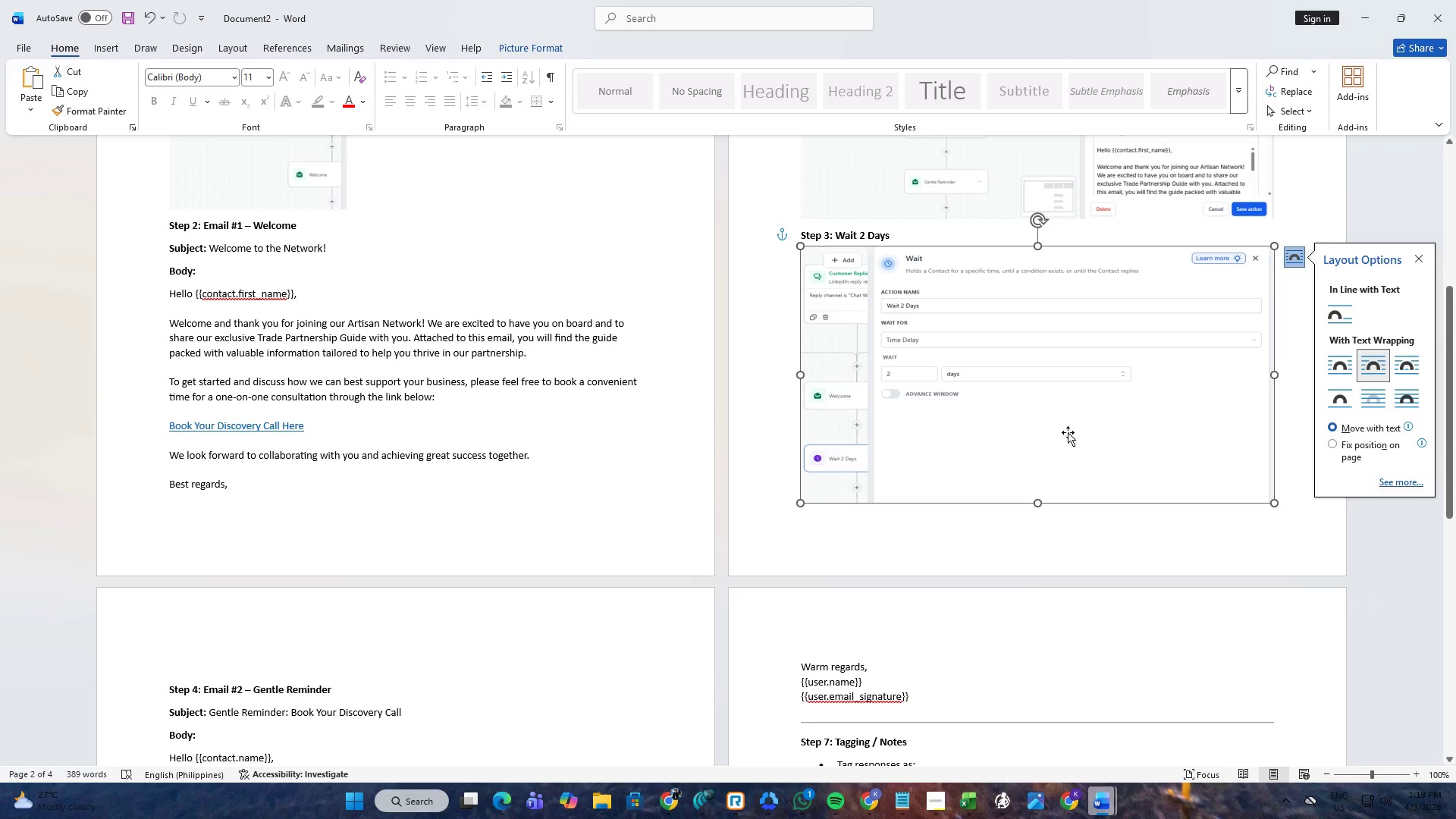 
left_click_drag(start_coordinate=[976, 453], to_coordinate=[968, 472])
 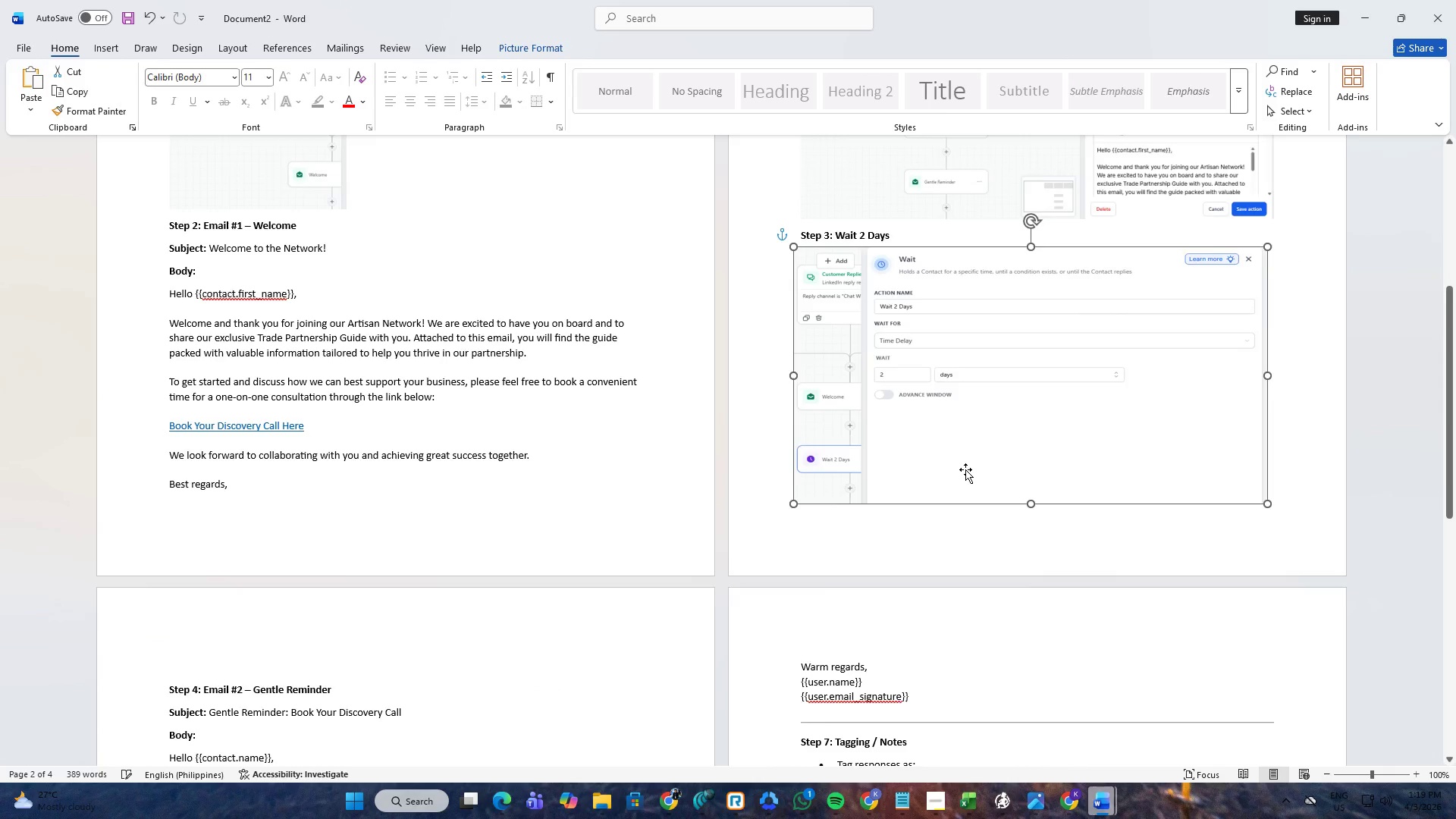 
scroll: coordinate [954, 446], scroll_direction: up, amount: 12.0
 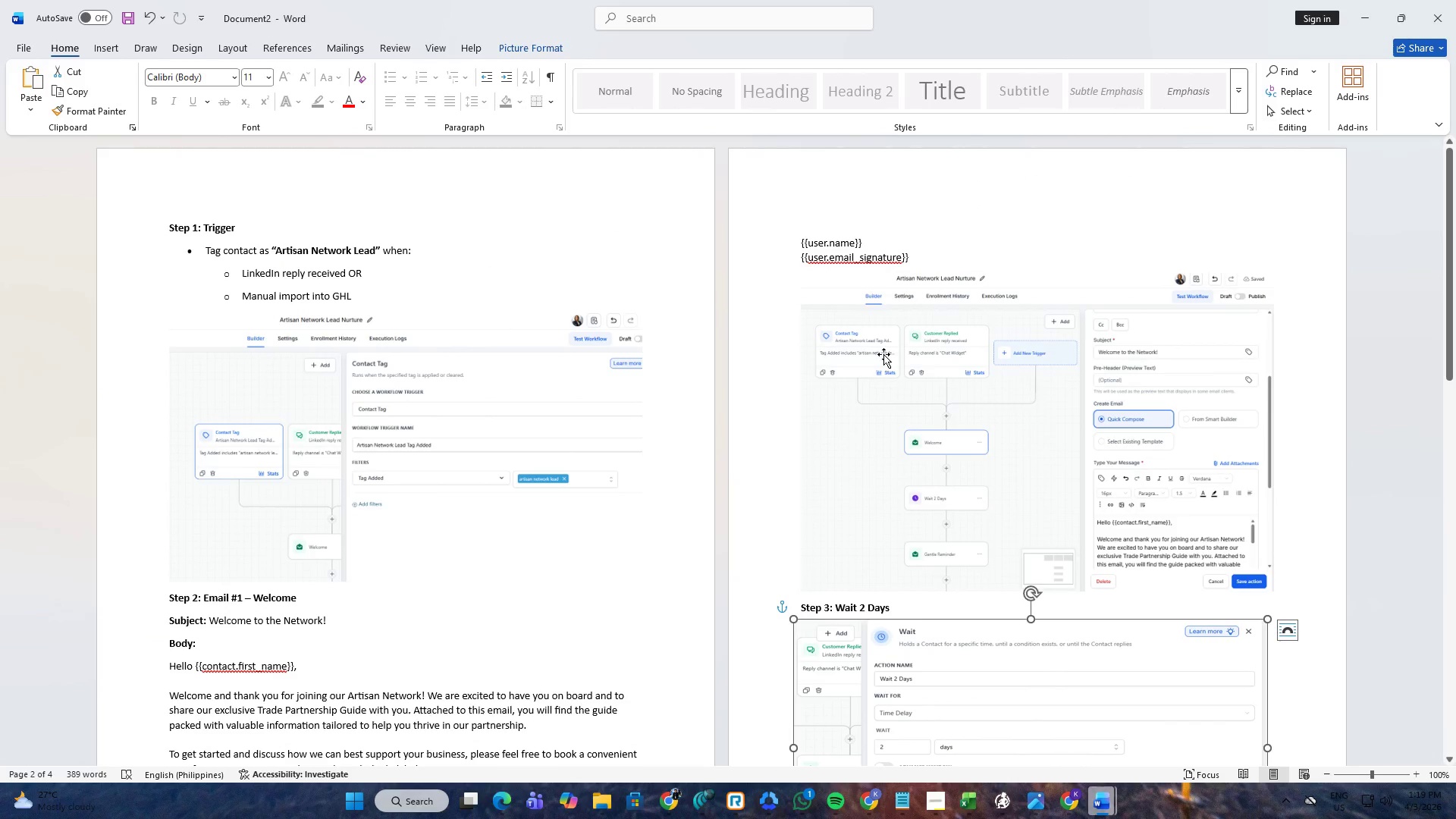 
scroll: coordinate [882, 353], scroll_direction: down, amount: 6.0
 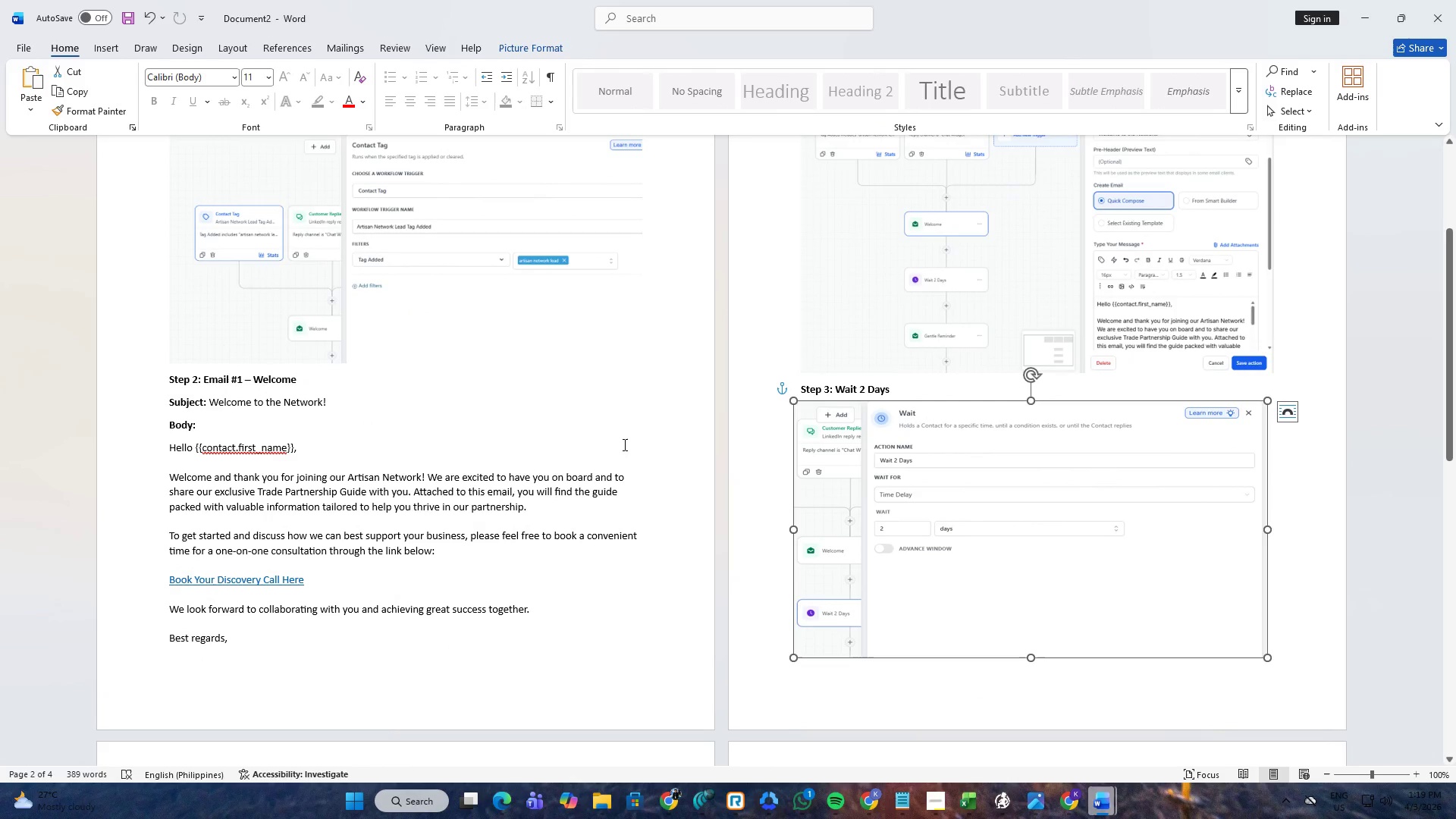 
scroll: coordinate [447, 442], scroll_direction: up, amount: 6.0
 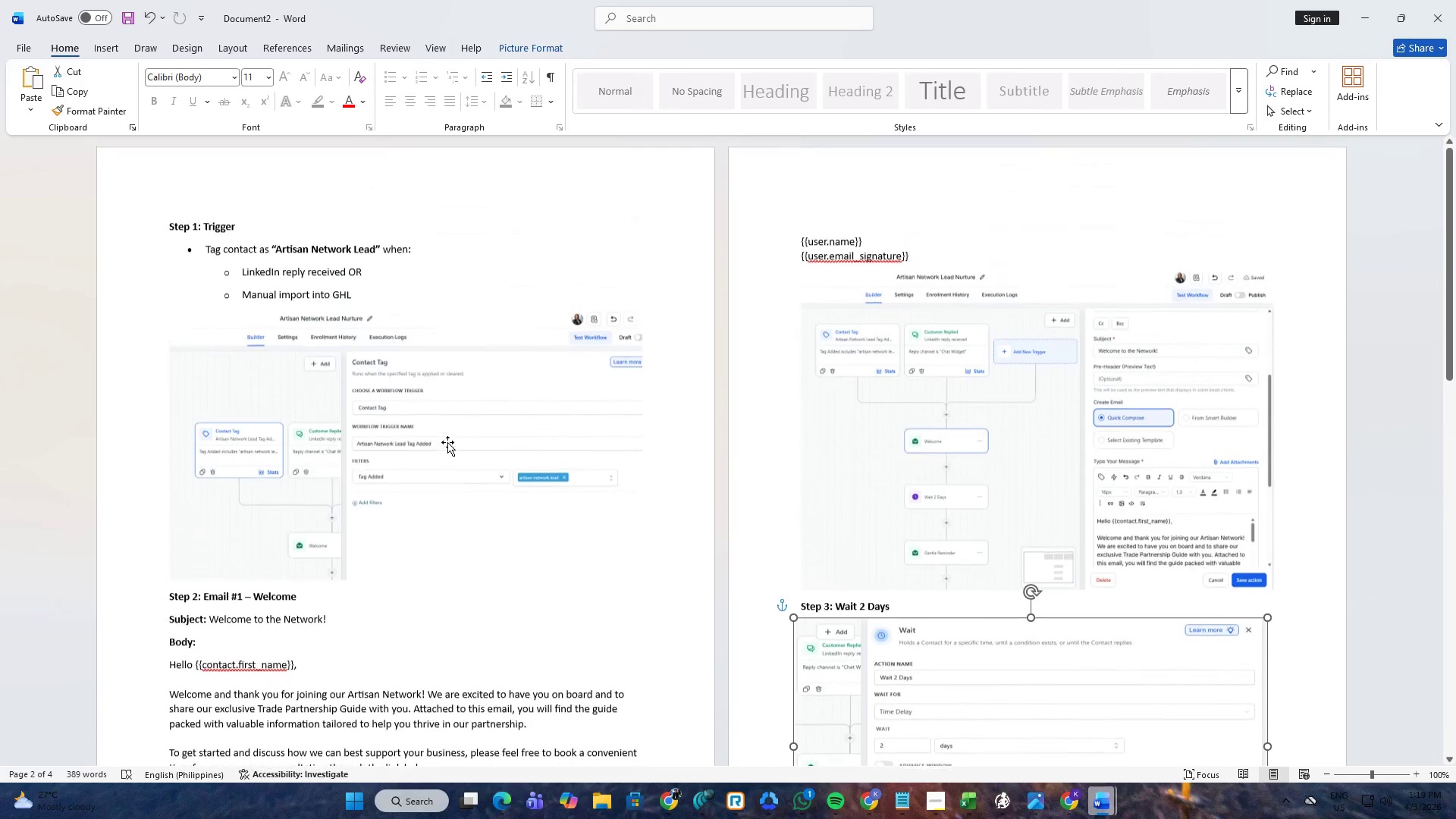 
left_click([438, 443])
 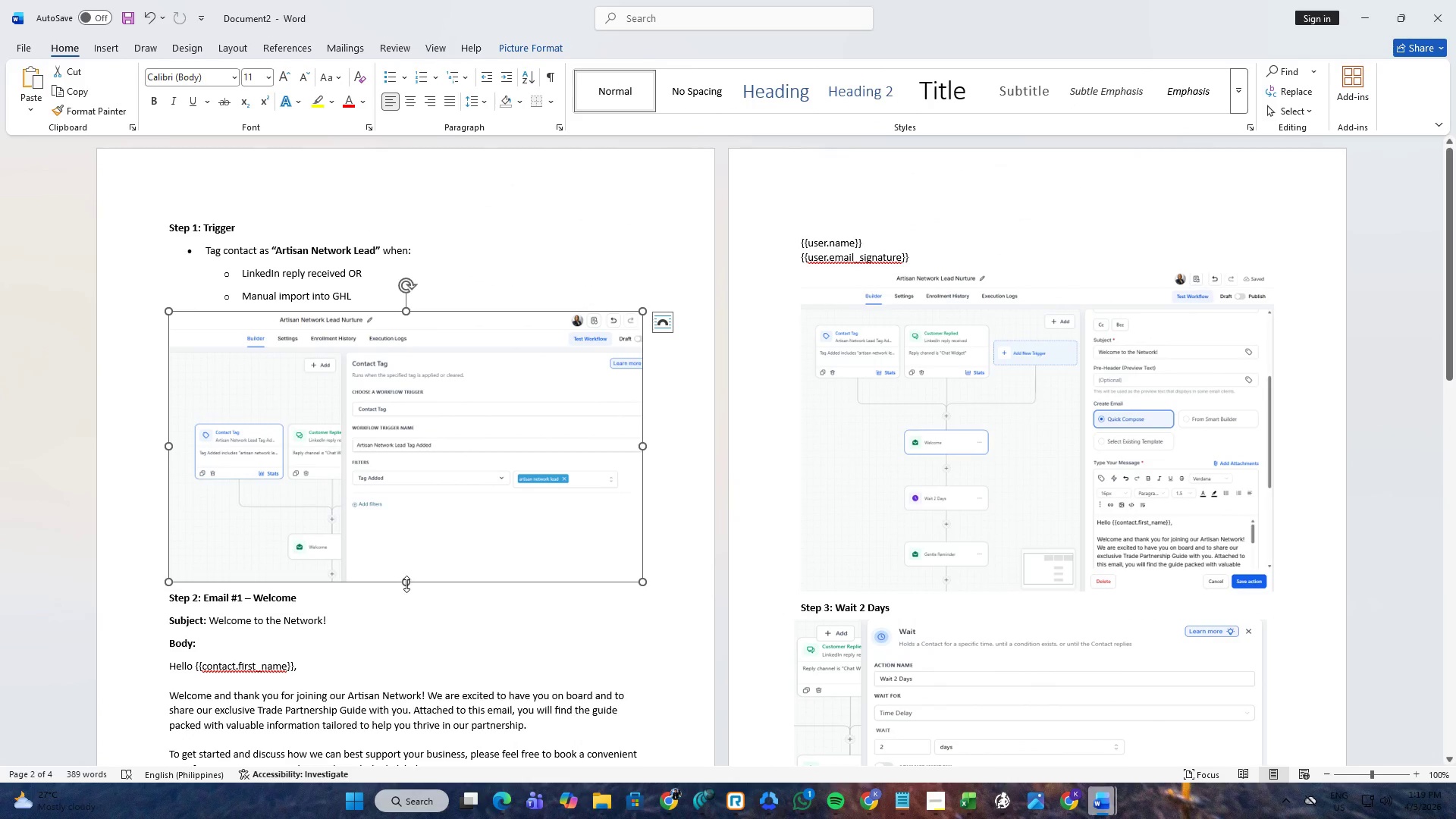 
left_click_drag(start_coordinate=[406, 582], to_coordinate=[406, 551])
 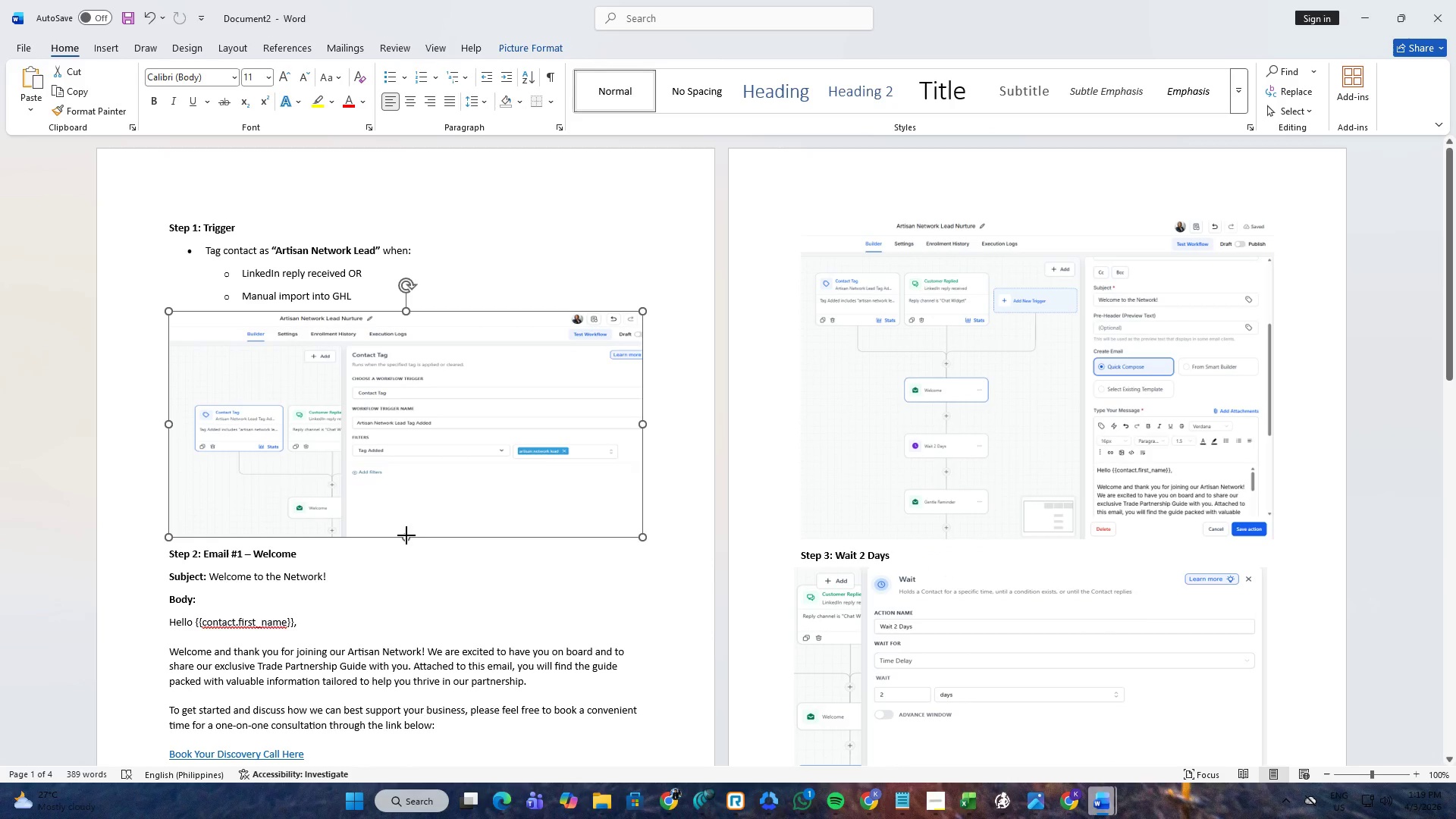 
wait(5.39)
 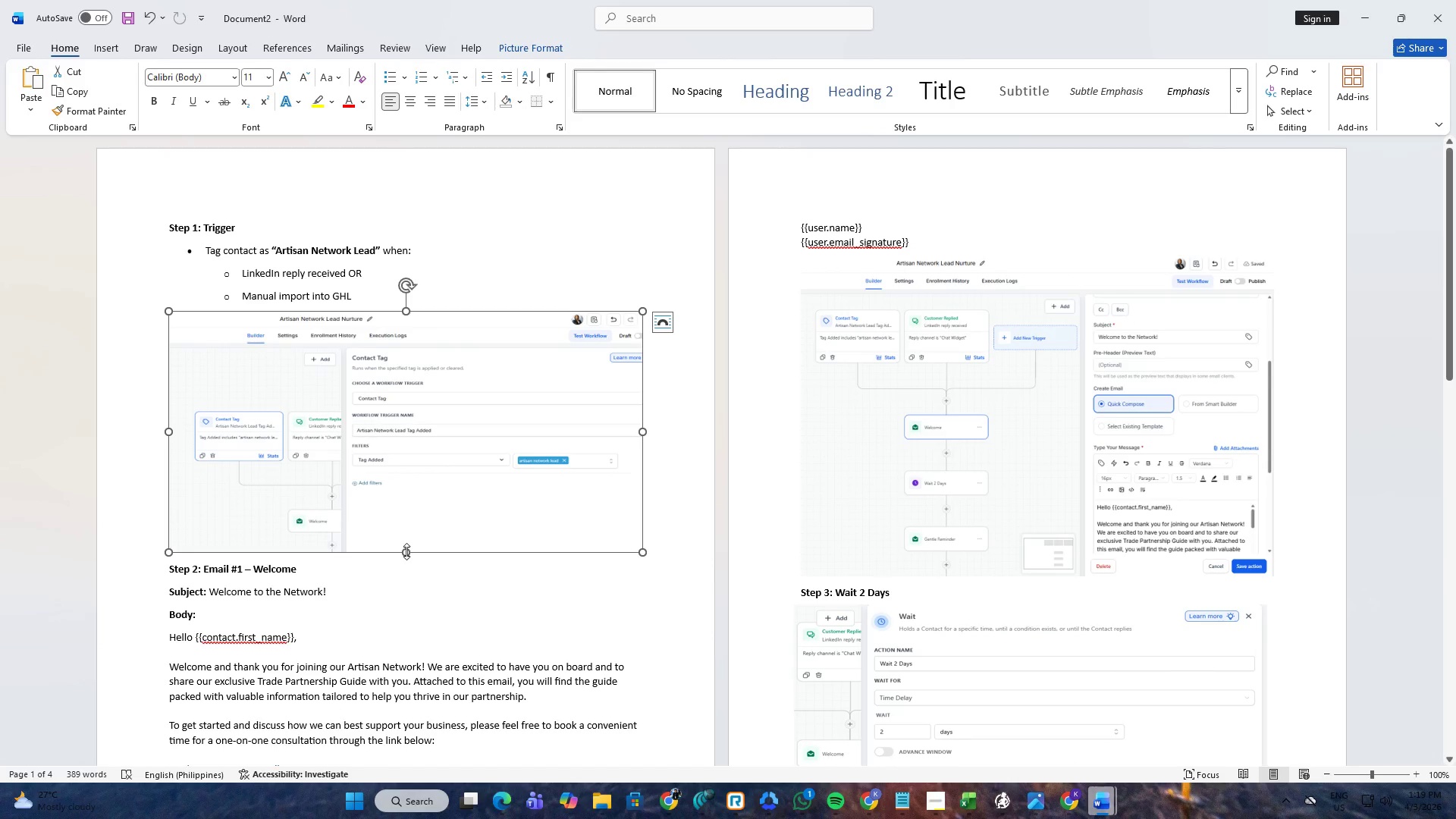 
scroll: coordinate [402, 548], scroll_direction: down, amount: 6.0
 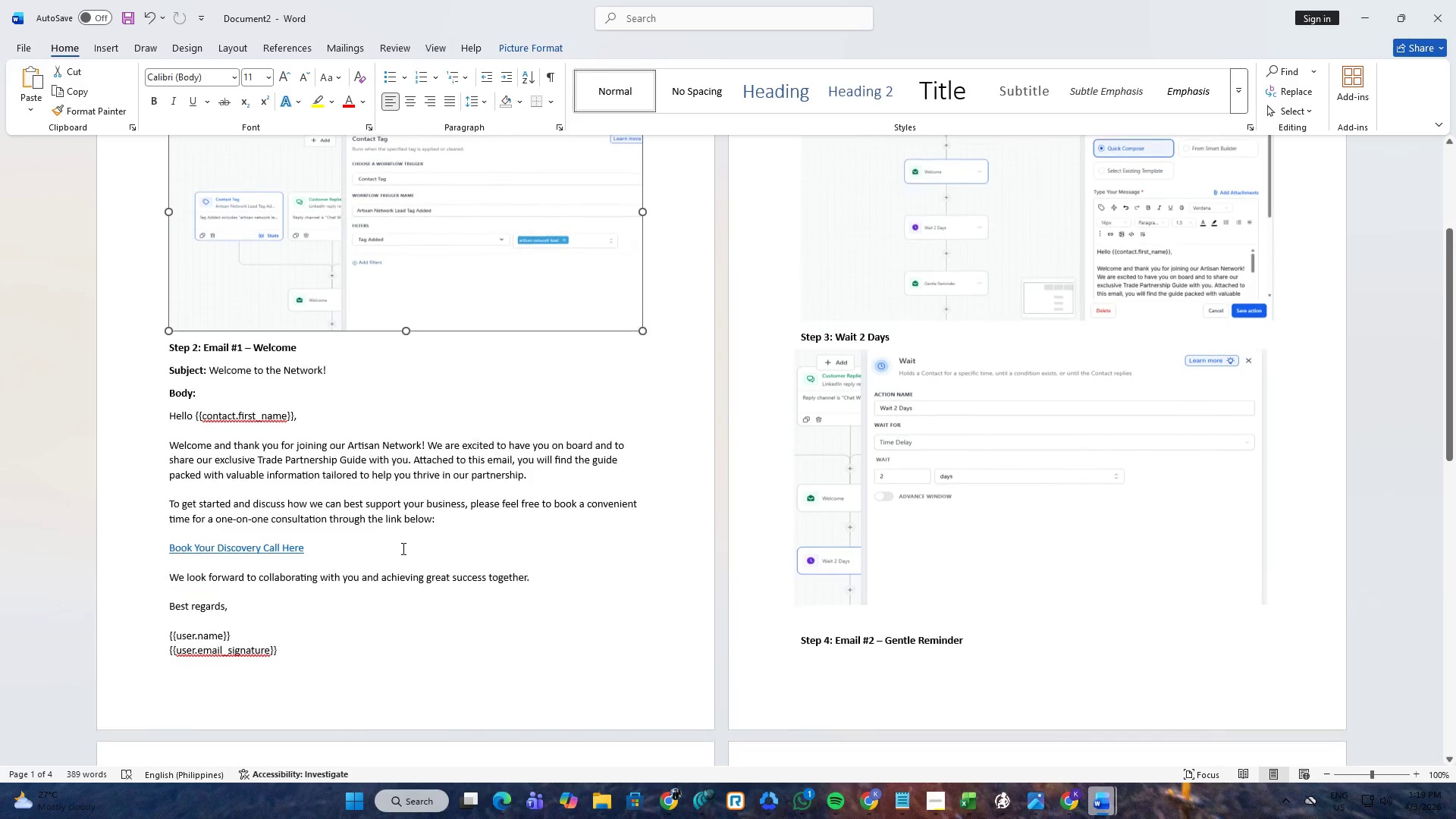 
scroll: coordinate [402, 548], scroll_direction: up, amount: 4.0
 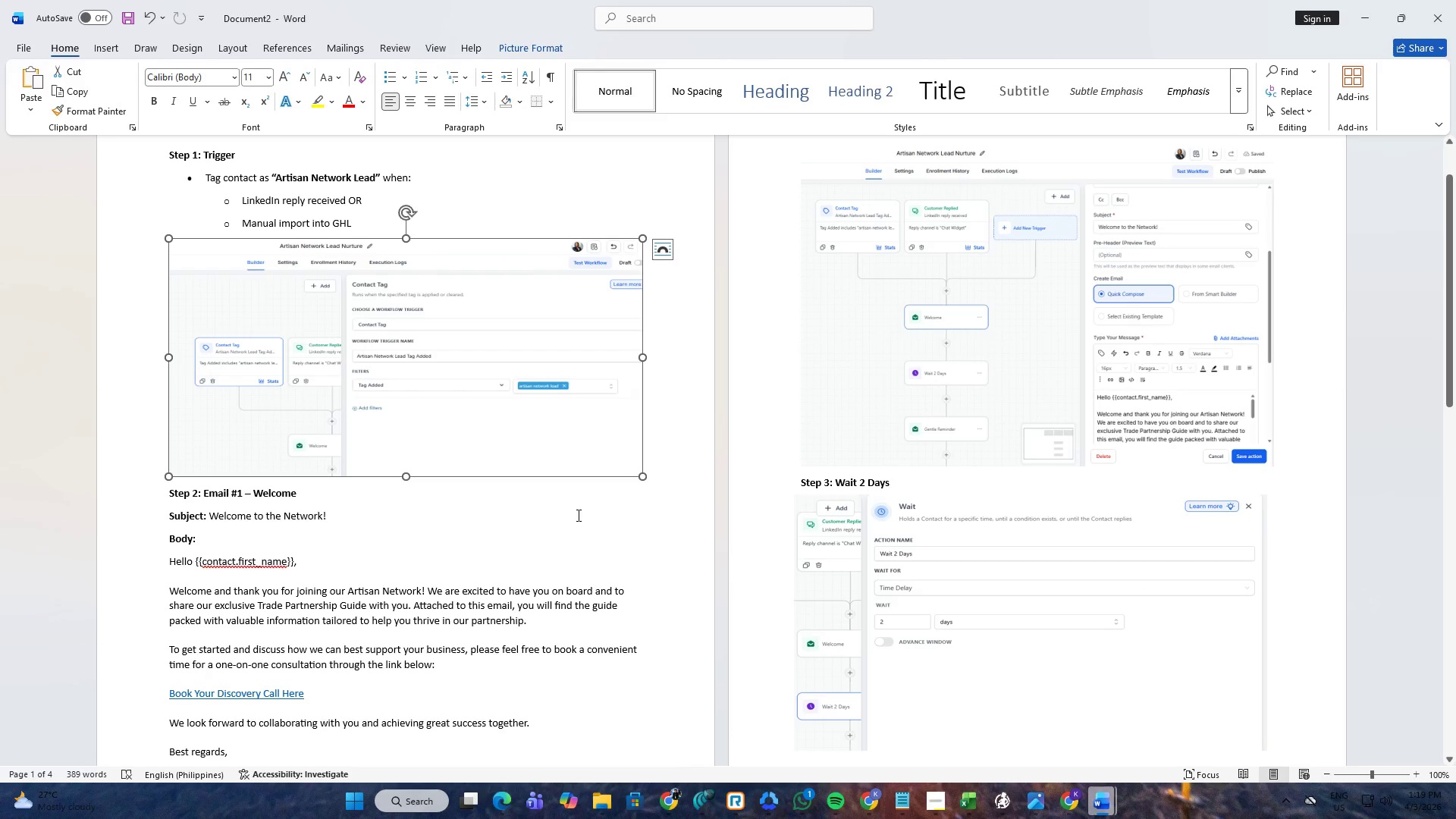 
wait(6.69)
 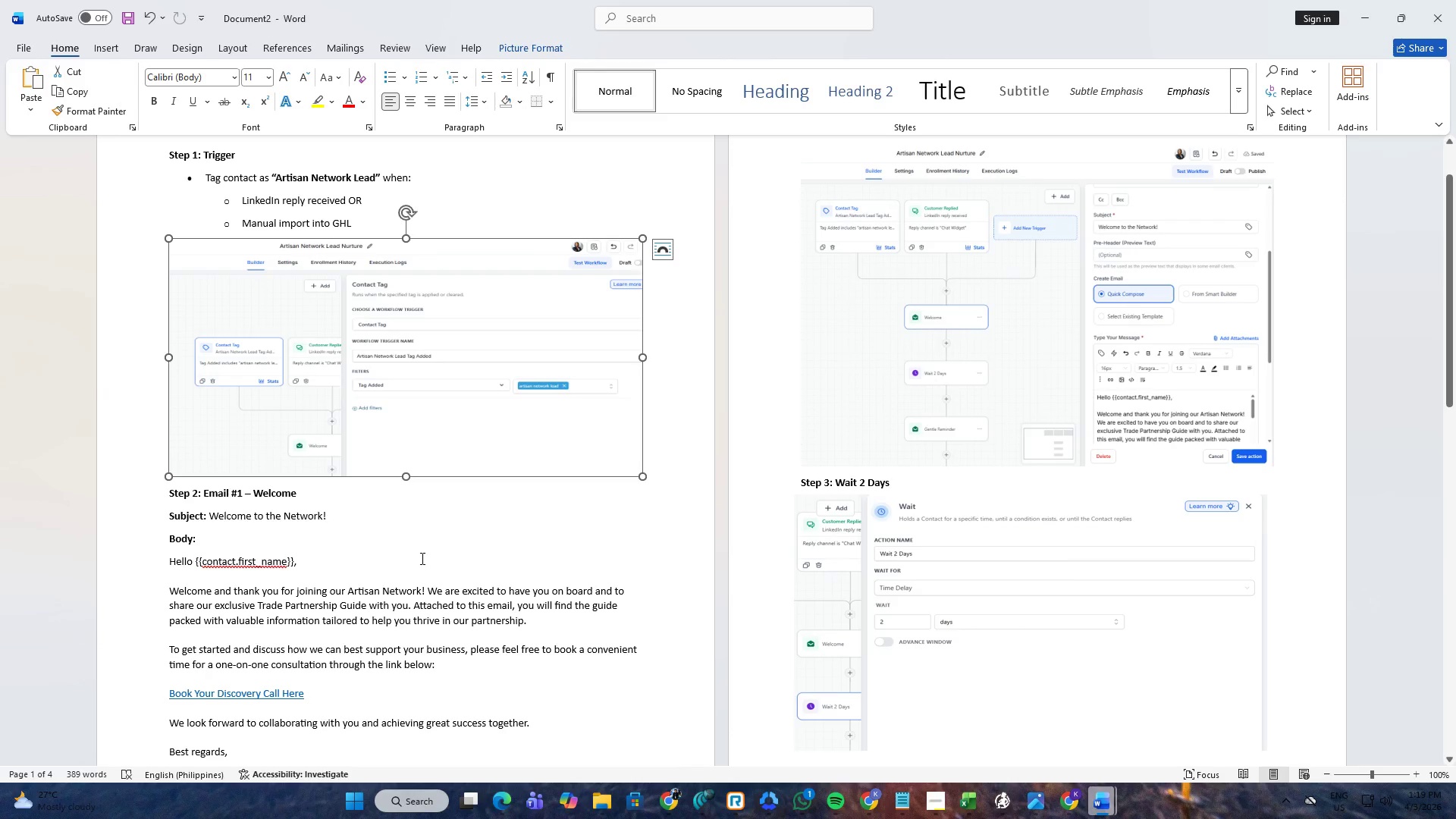 
left_click([736, 476])
 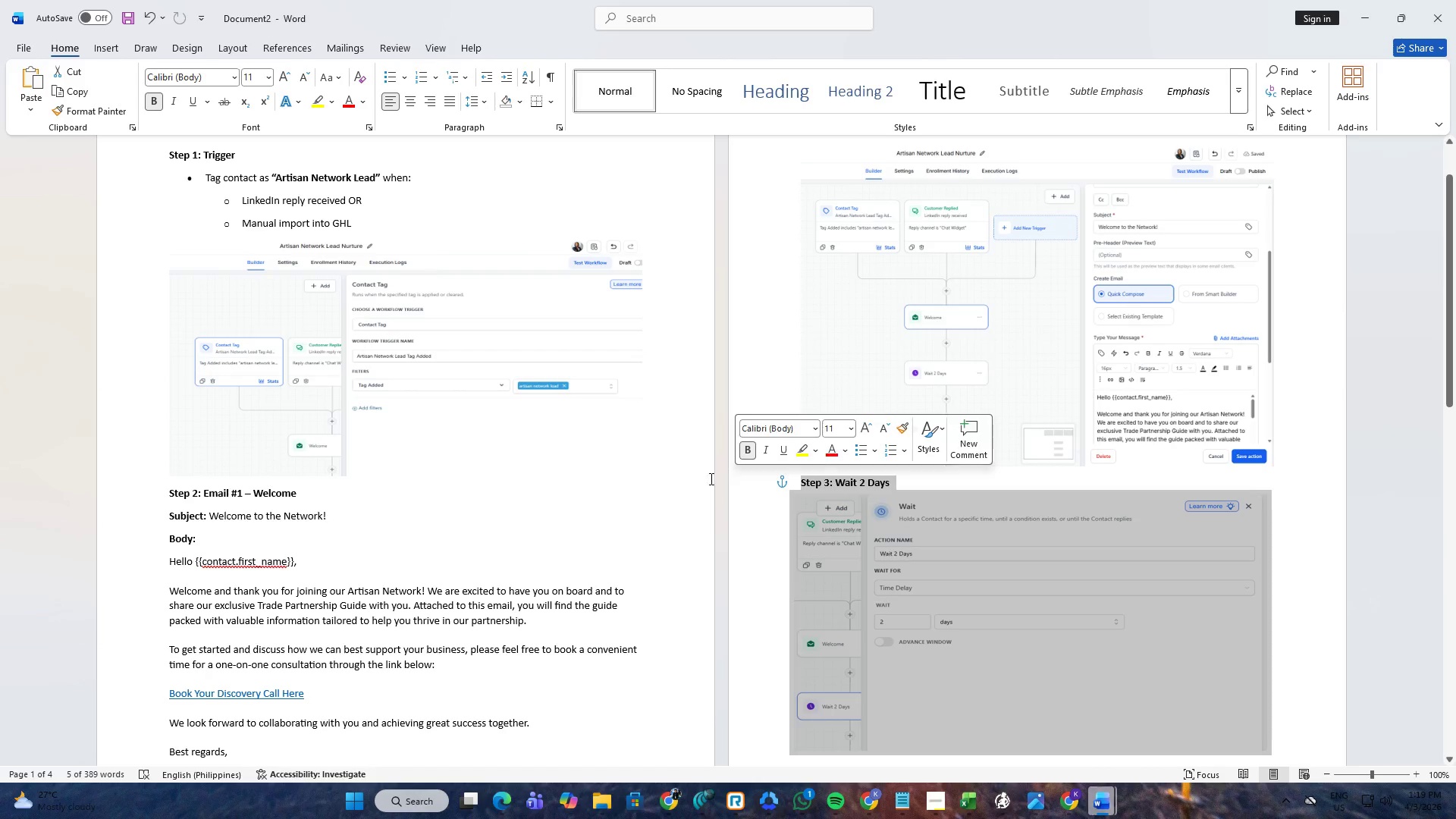 
left_click([677, 510])
 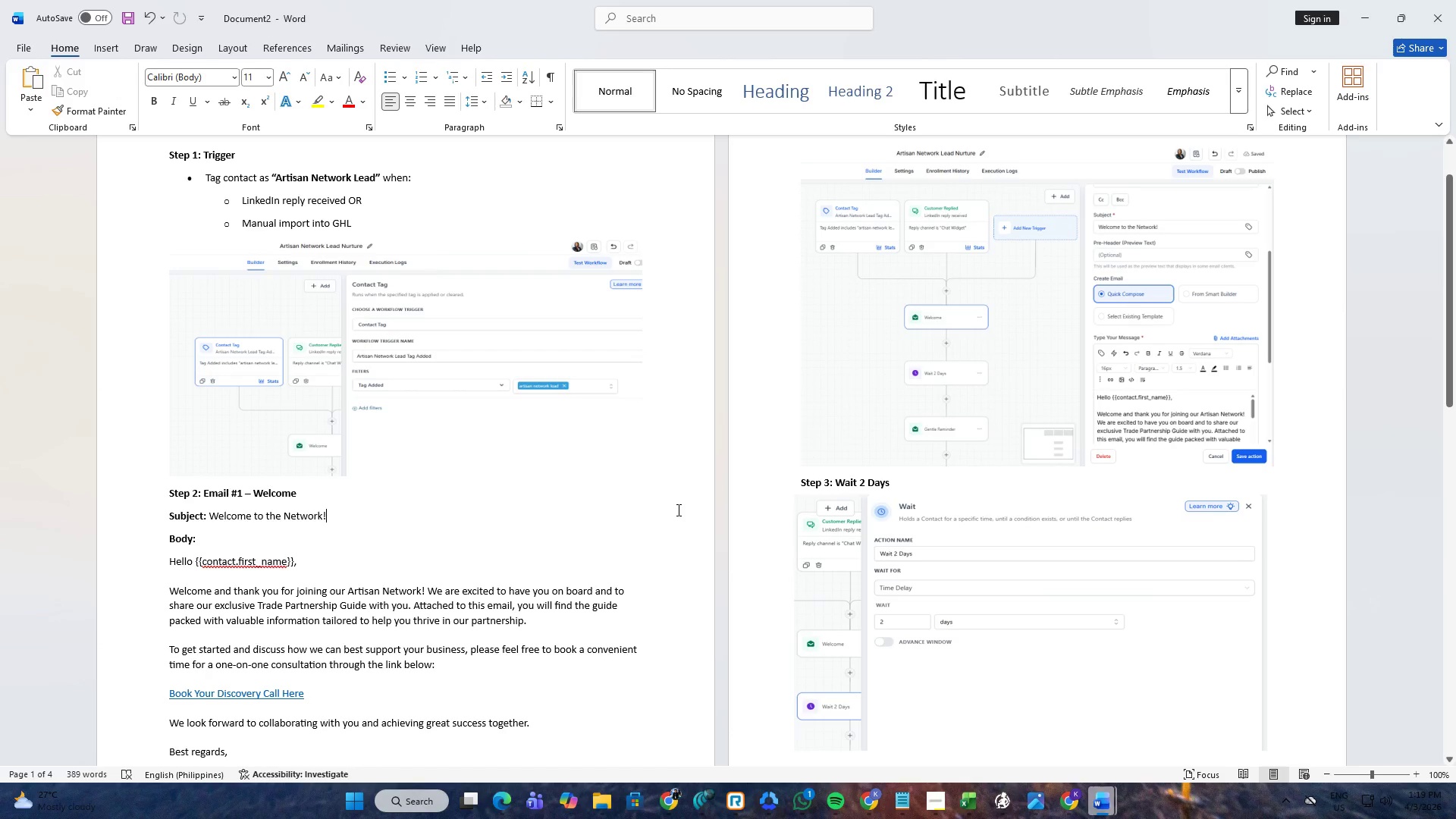 
scroll: coordinate [799, 453], scroll_direction: up, amount: 4.0
 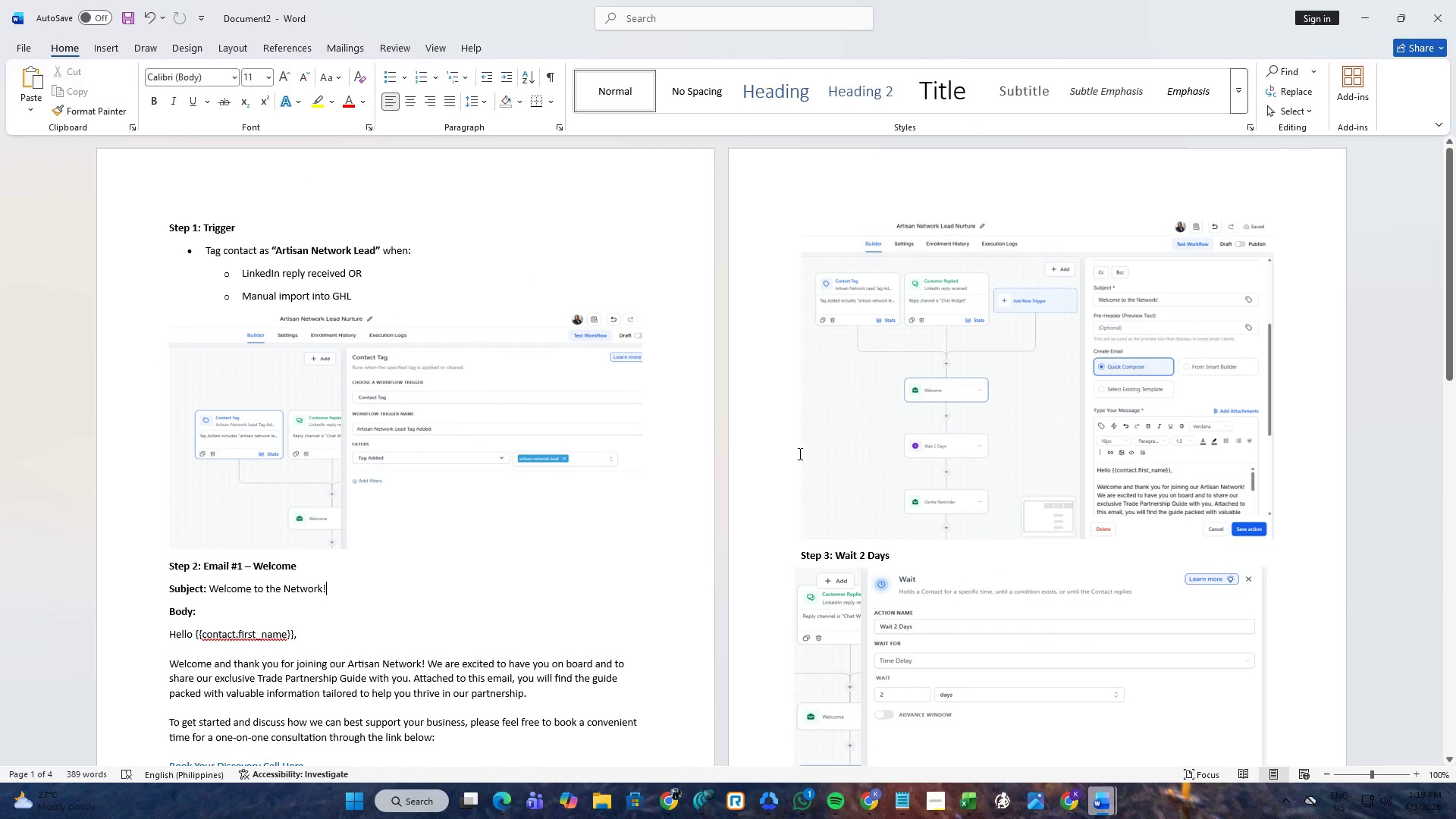 
scroll: coordinate [799, 453], scroll_direction: down, amount: 2.0
 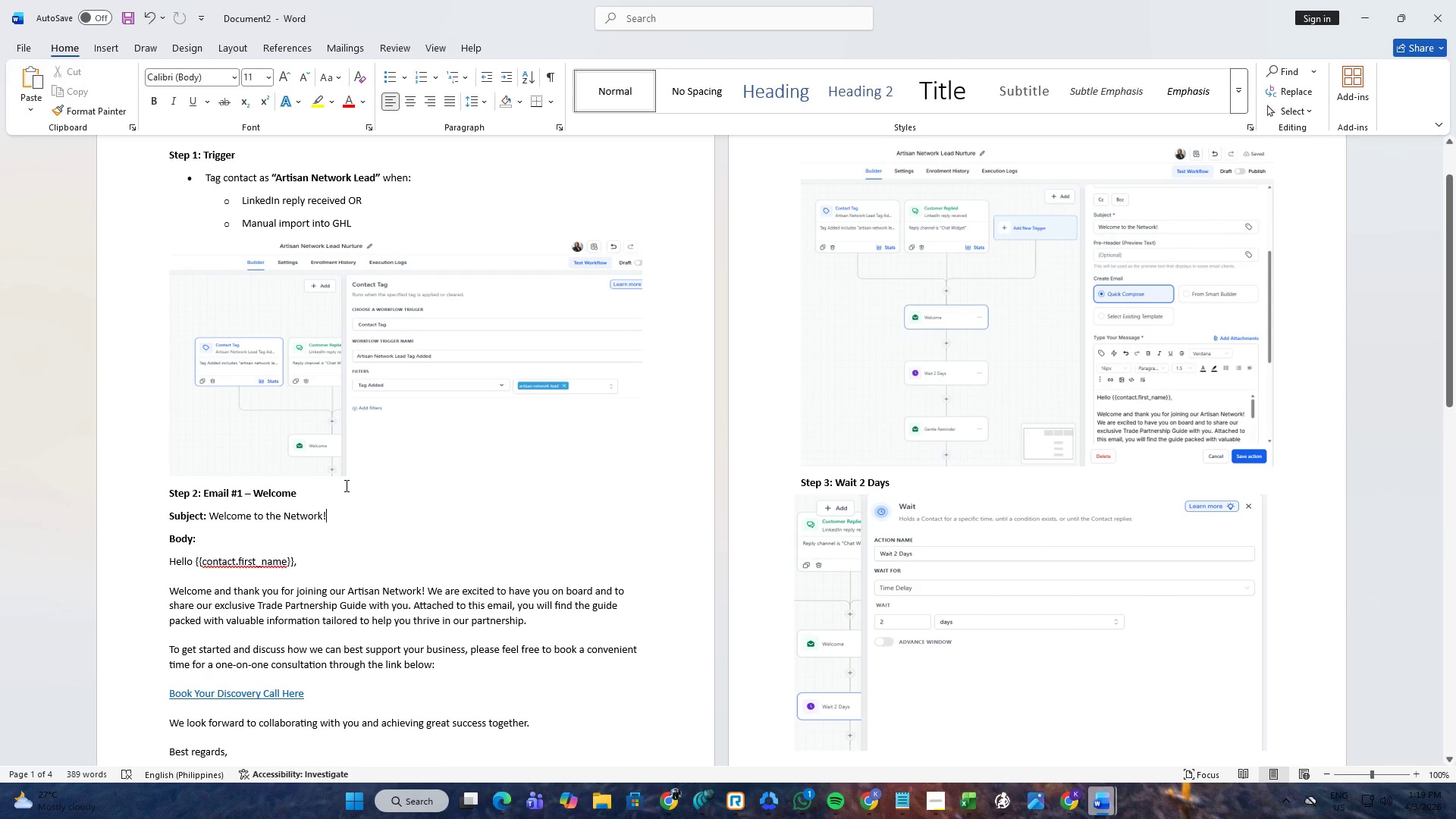 
scroll: coordinate [309, 497], scroll_direction: up, amount: 1.0
 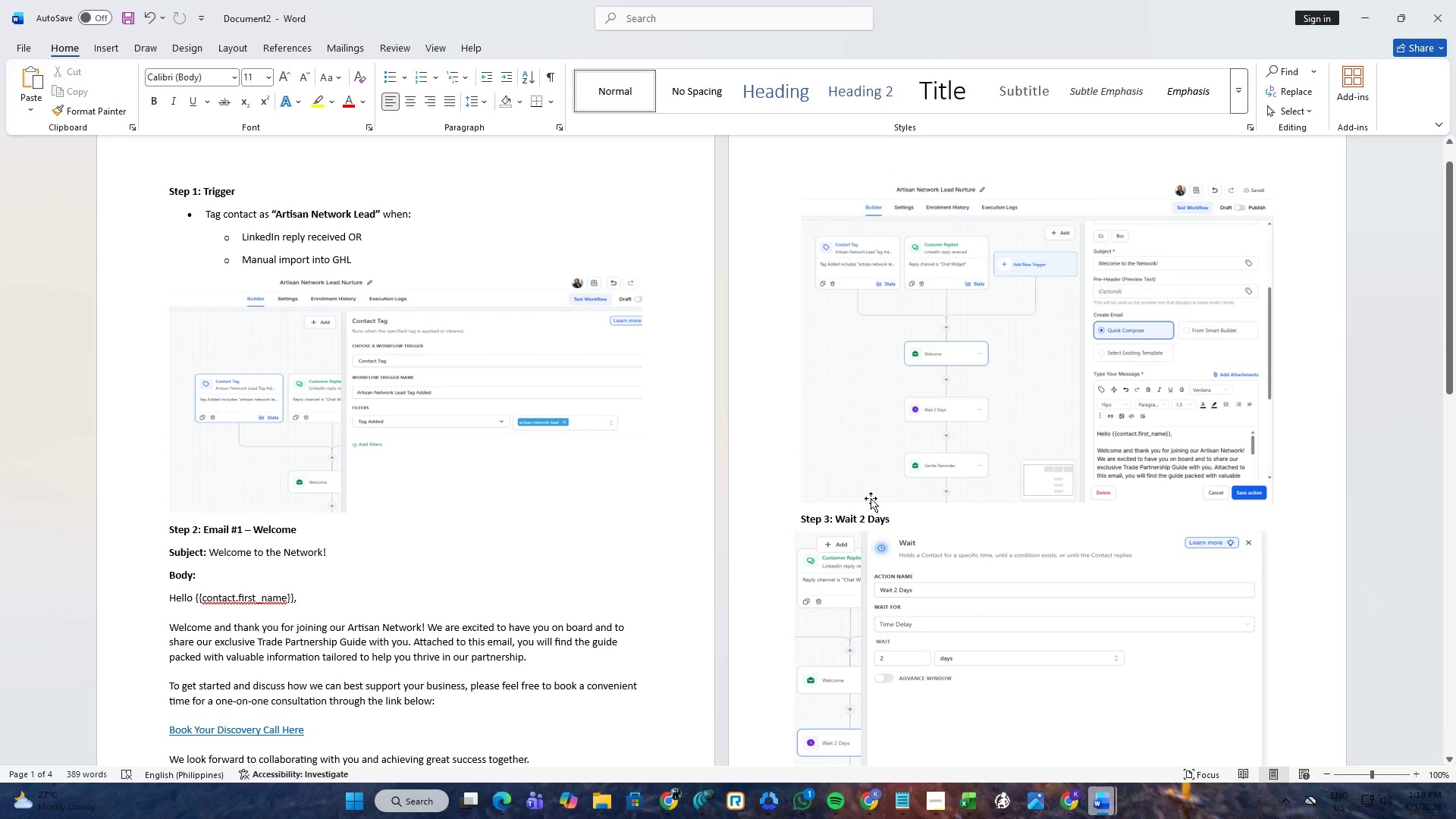 
left_click_drag(start_coordinate=[907, 518], to_coordinate=[782, 518])
 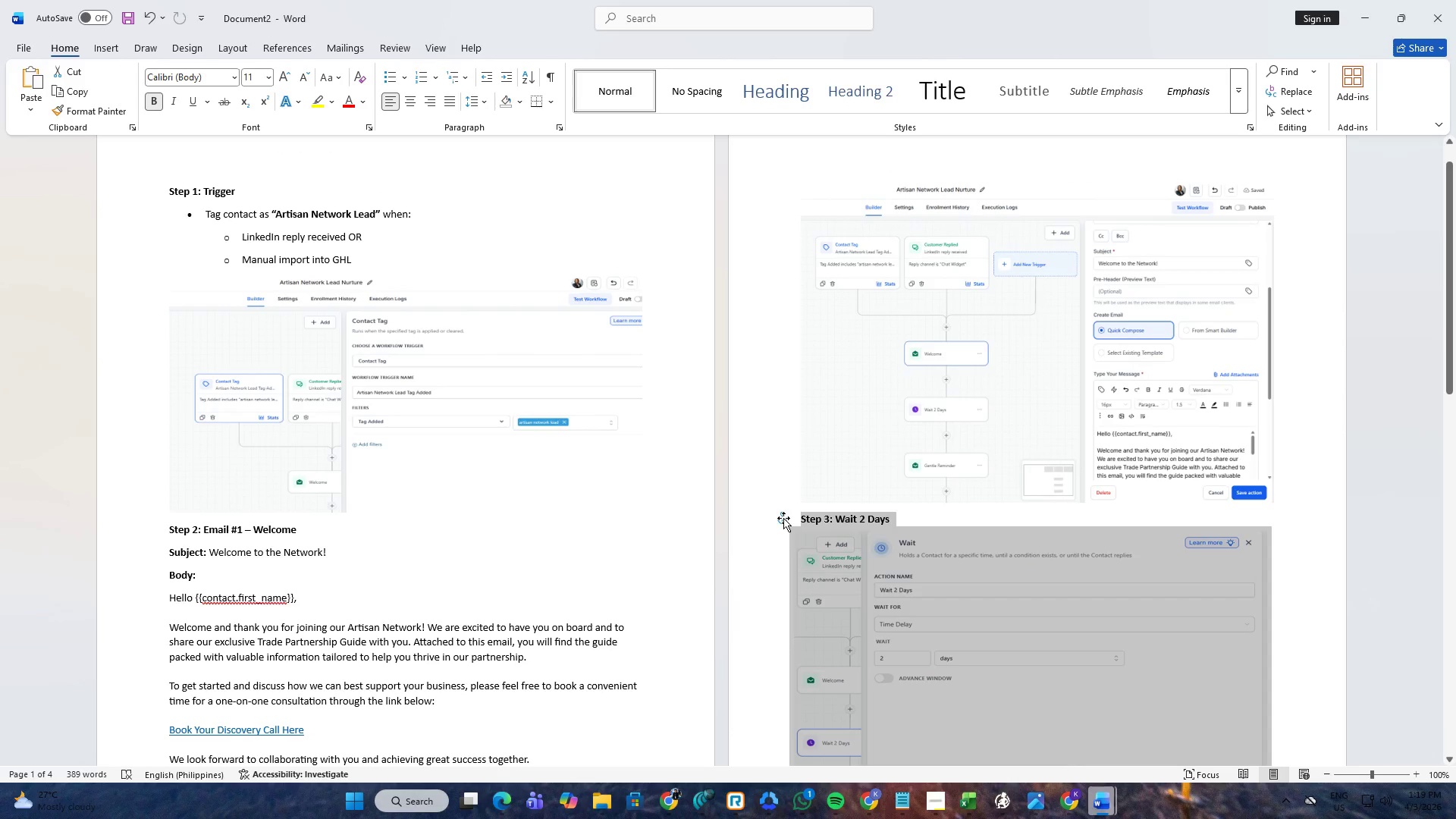 
left_click([783, 518])
 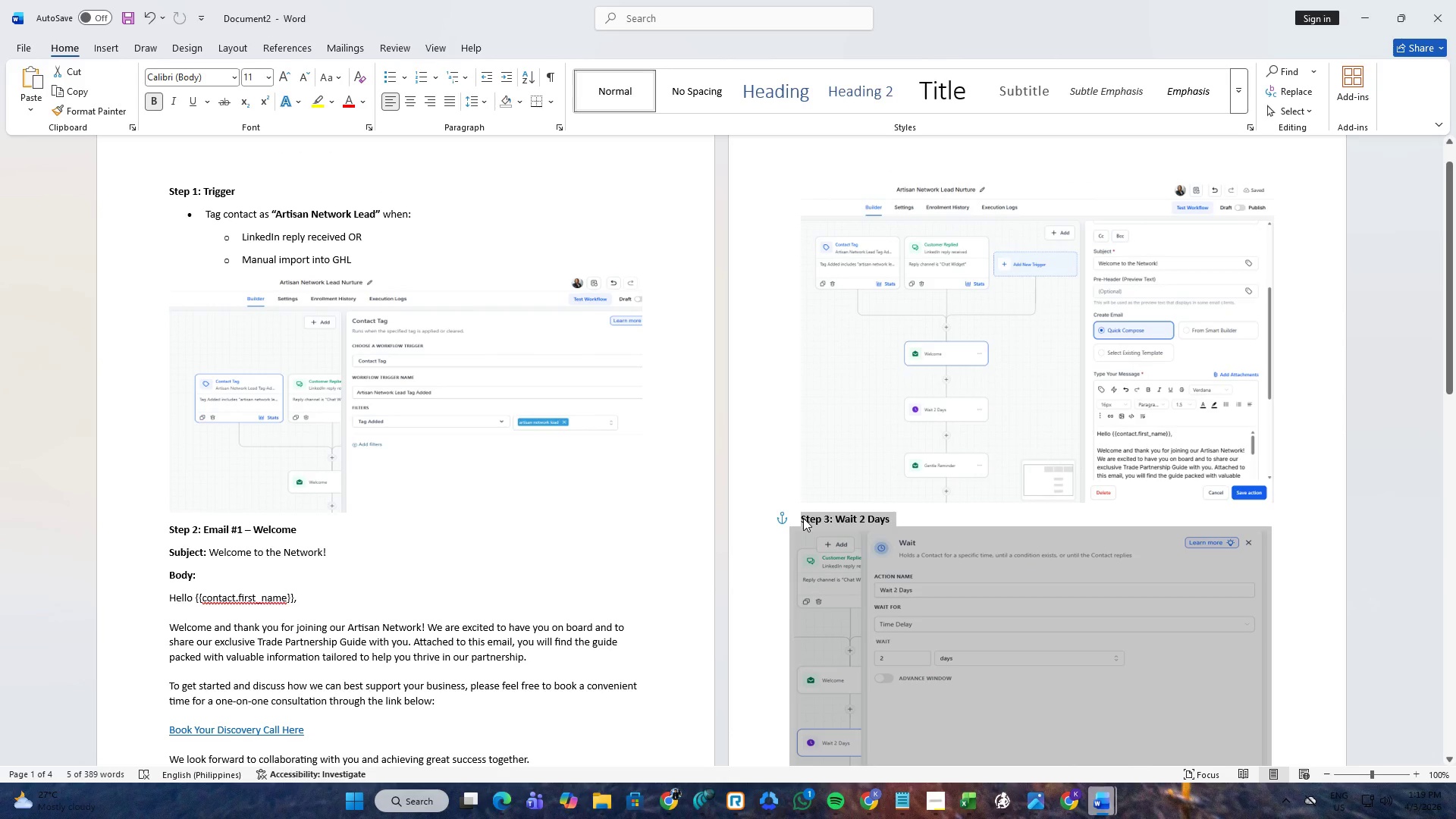 
left_click([803, 518])
 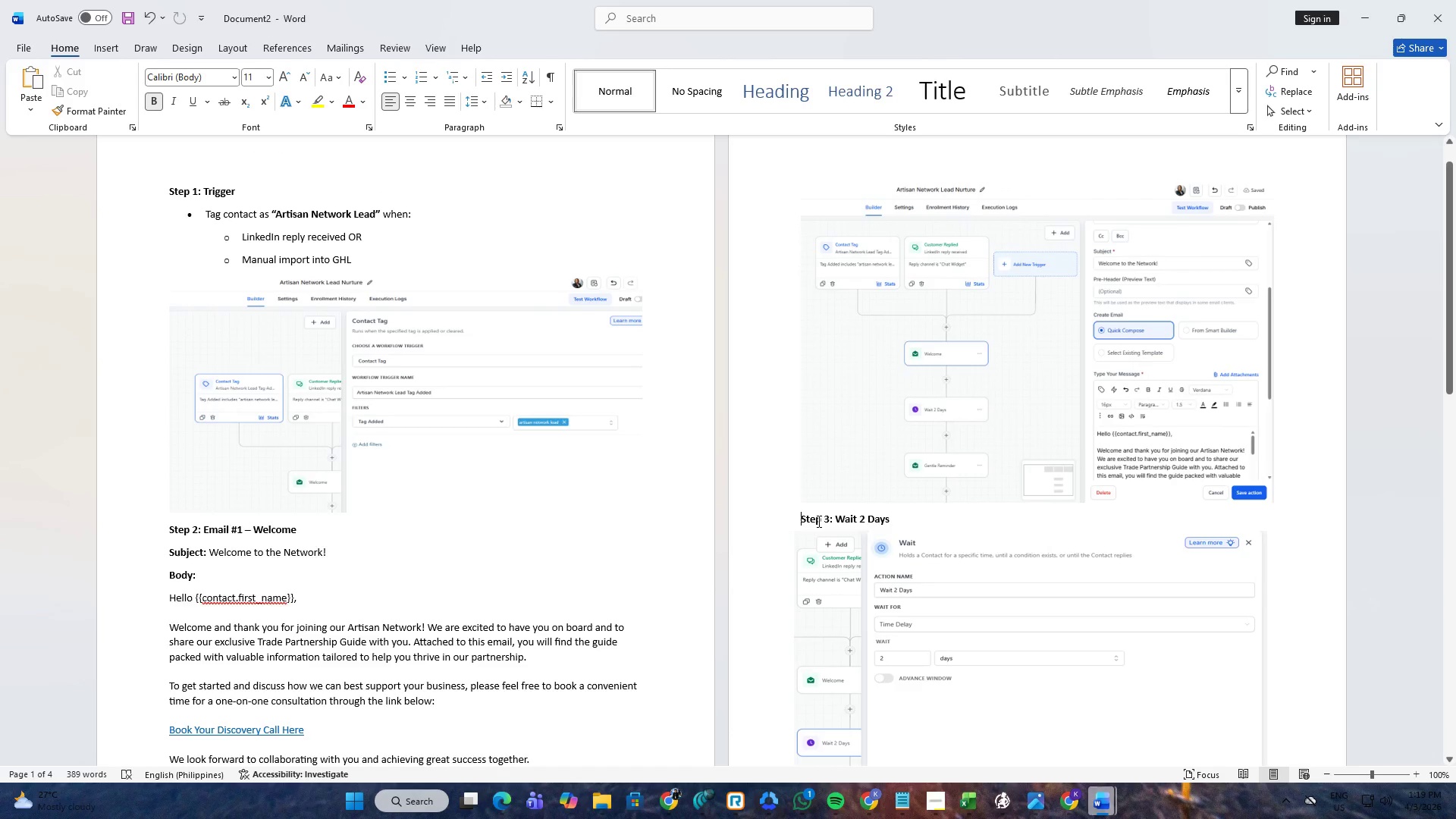 
scroll: coordinate [817, 521], scroll_direction: down, amount: 6.0
 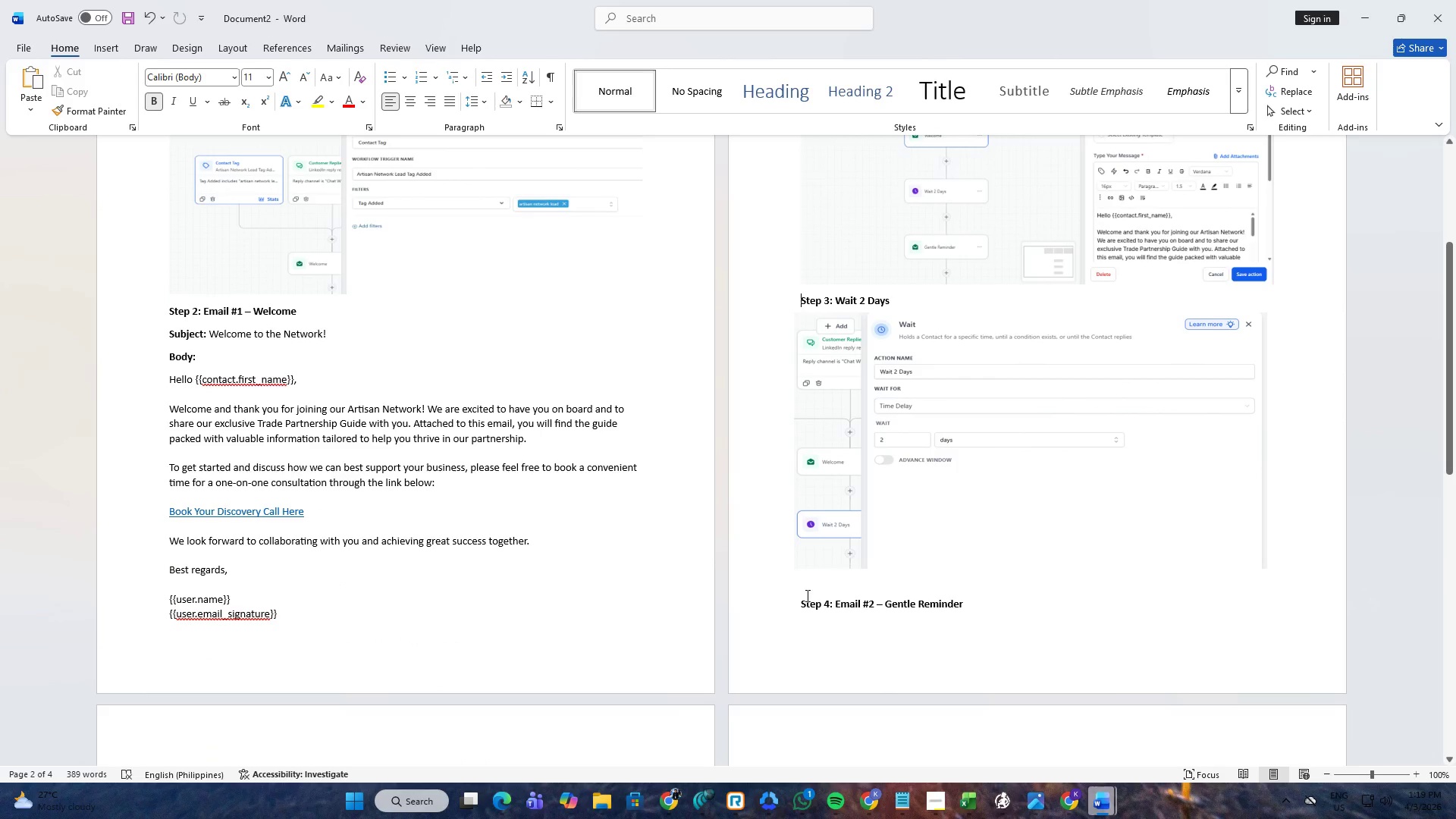 
left_click([800, 604])
 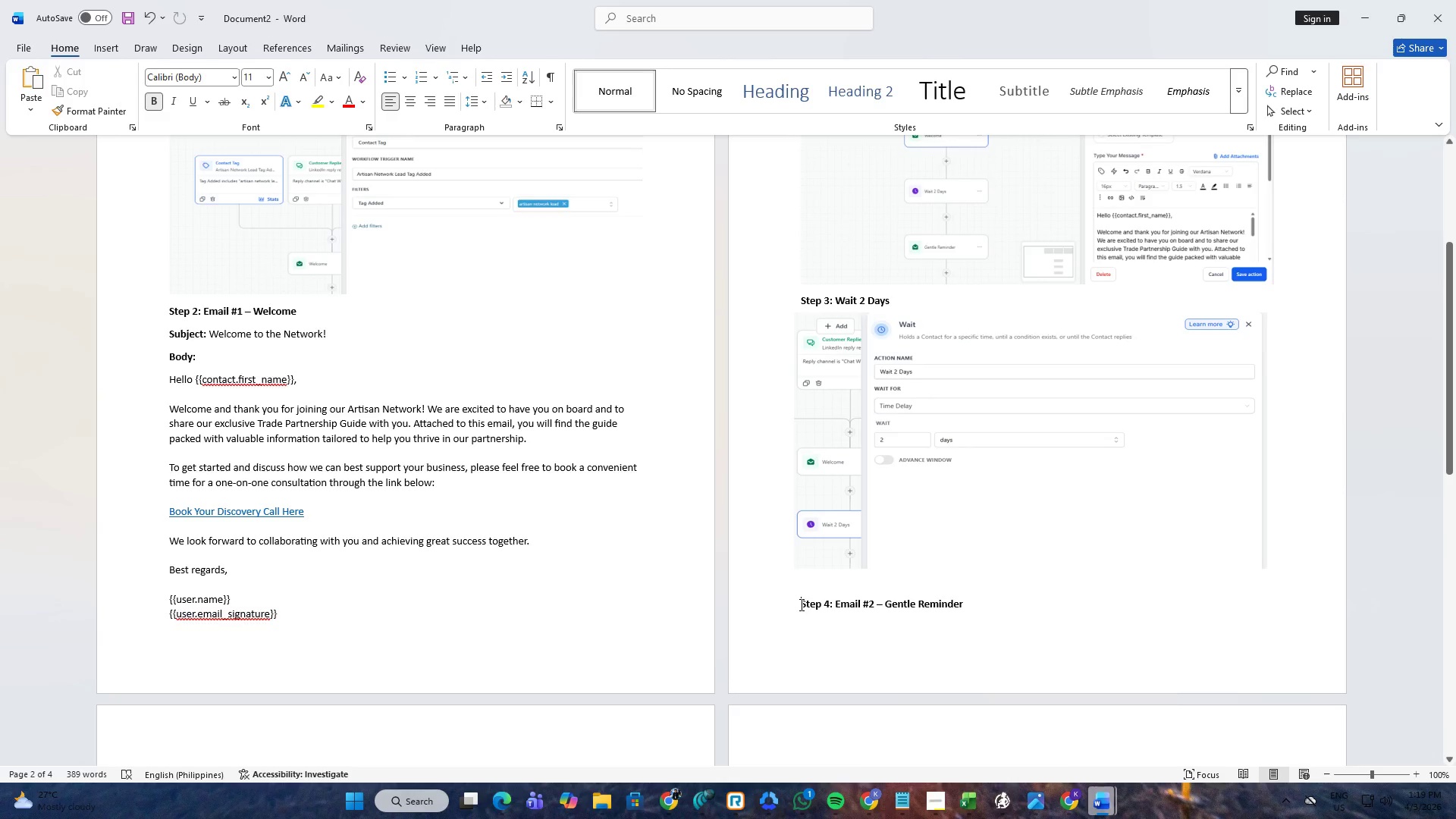 
key(NumpadEnter)
 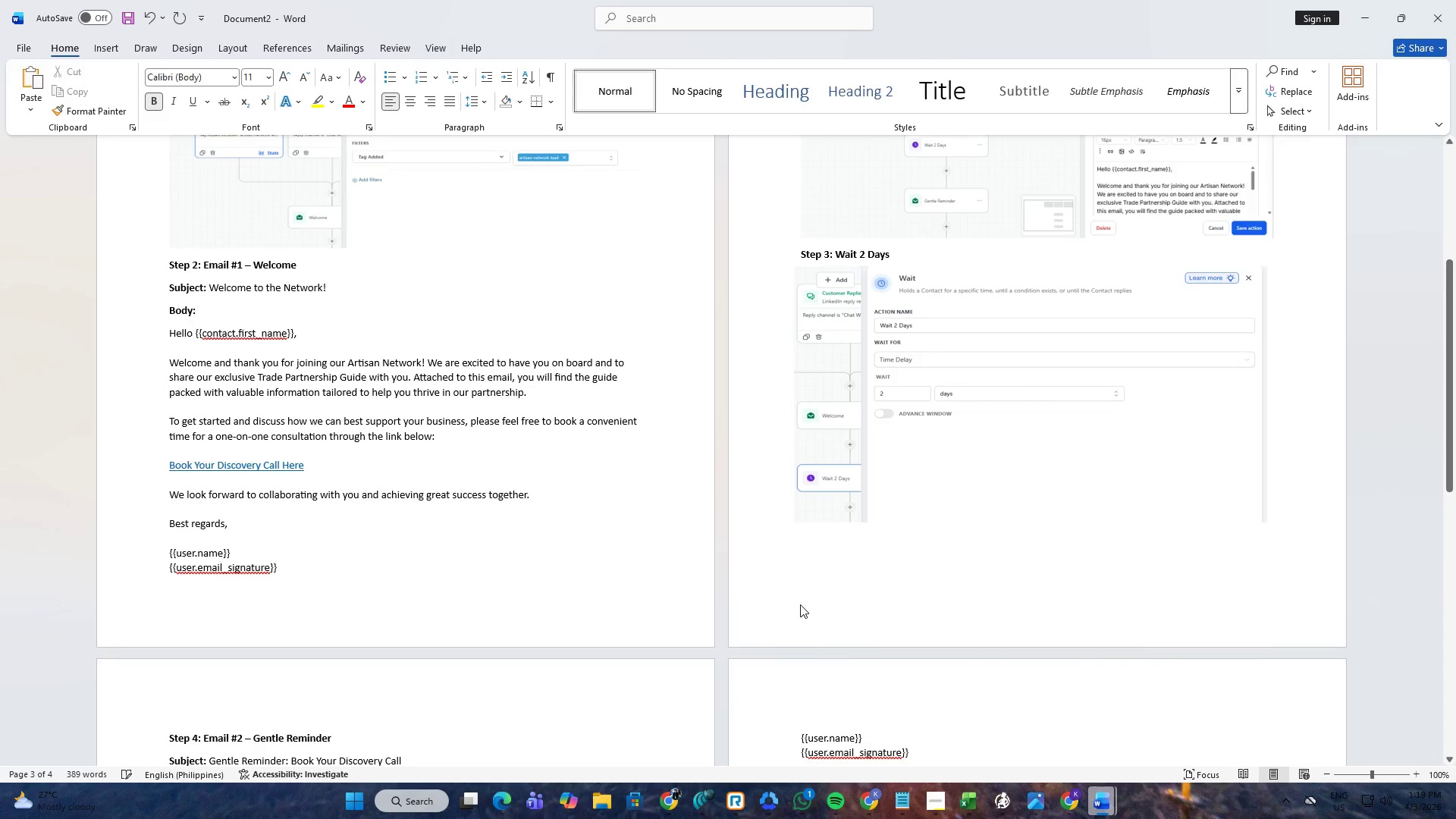 
scroll: coordinate [428, 545], scroll_direction: down, amount: 16.0
 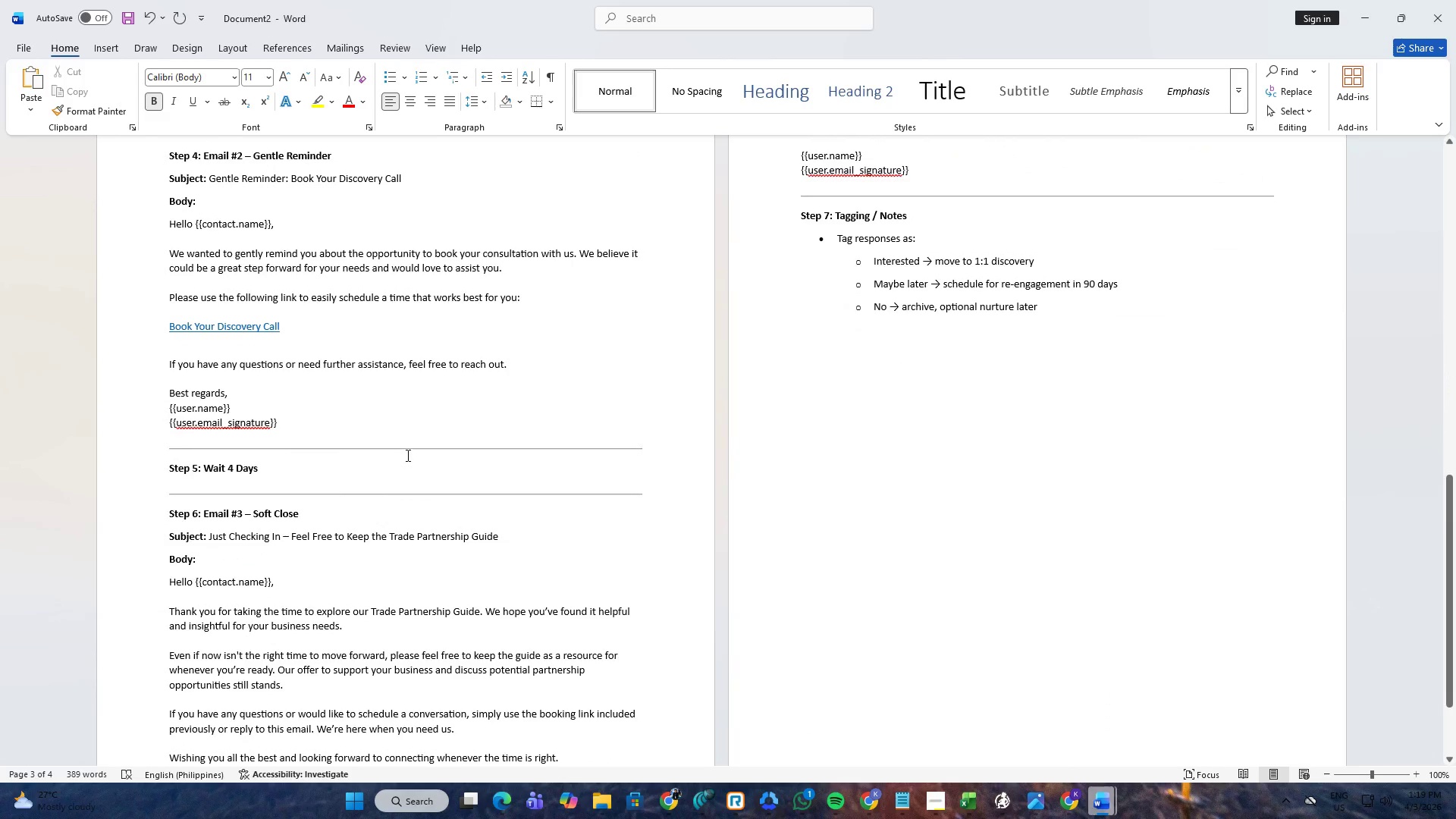 
left_click([410, 449])
 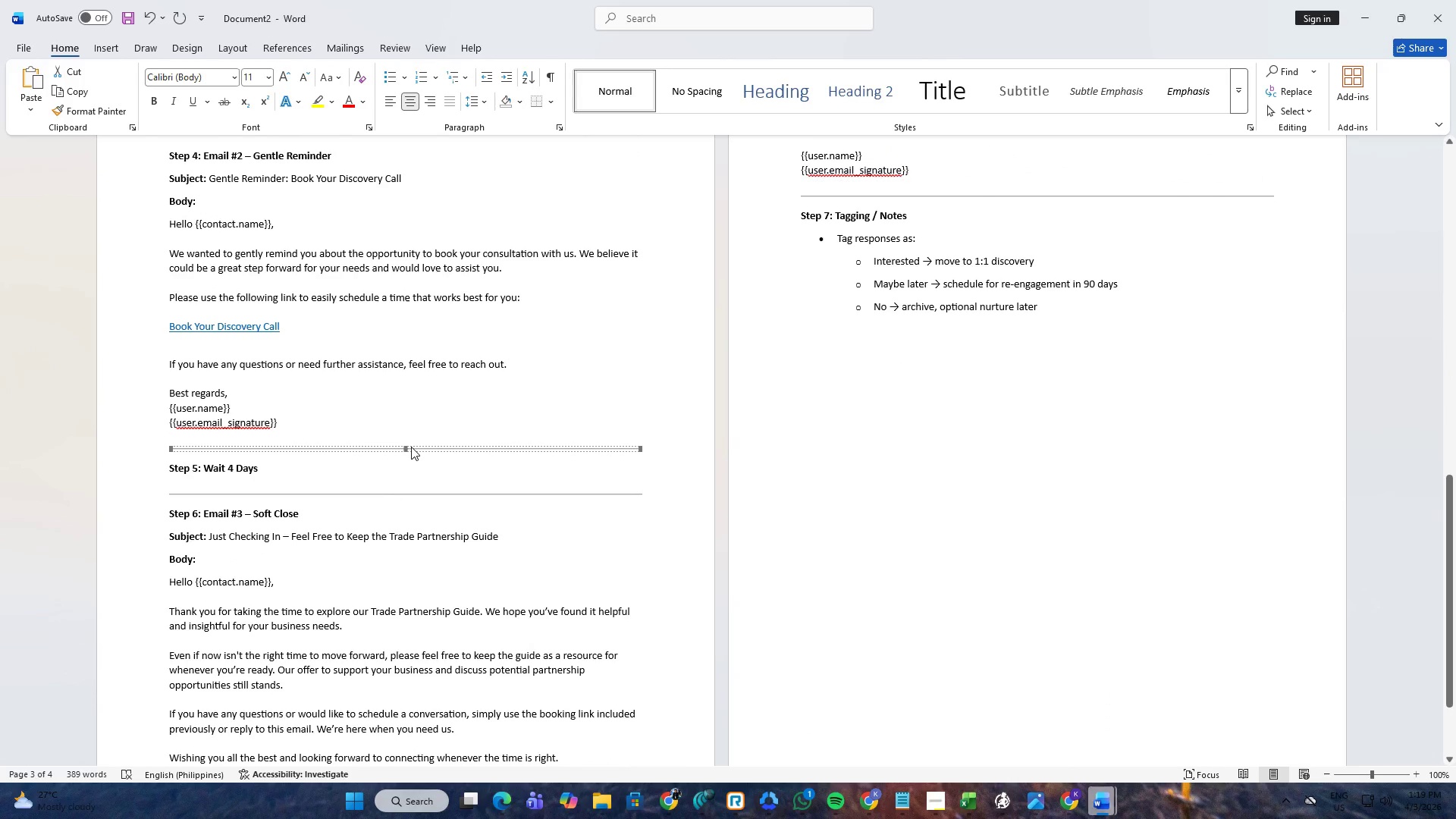 
key(Delete)
 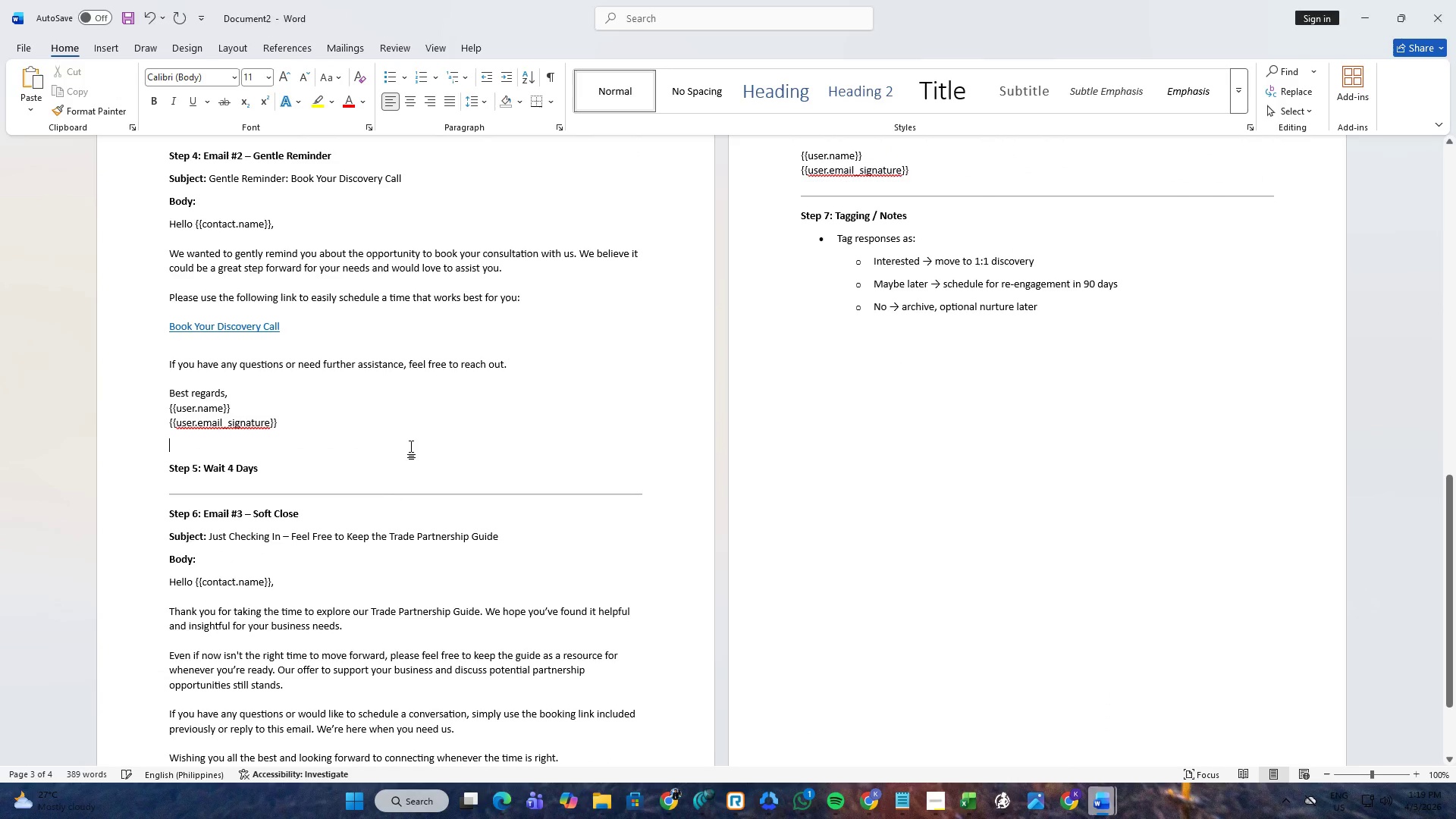 
key(Alt+AltLeft)
 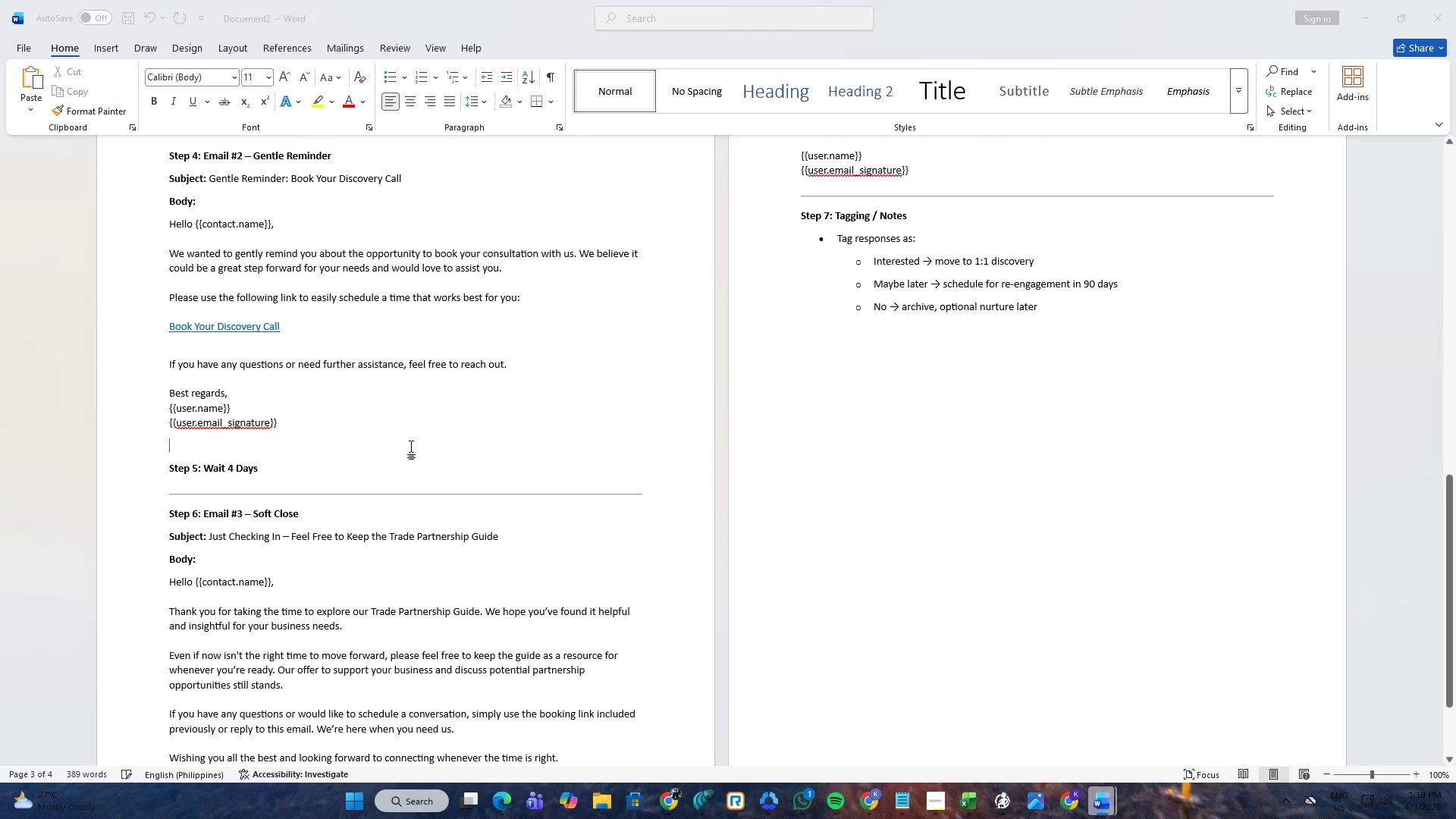 
key(Alt+Tab)
 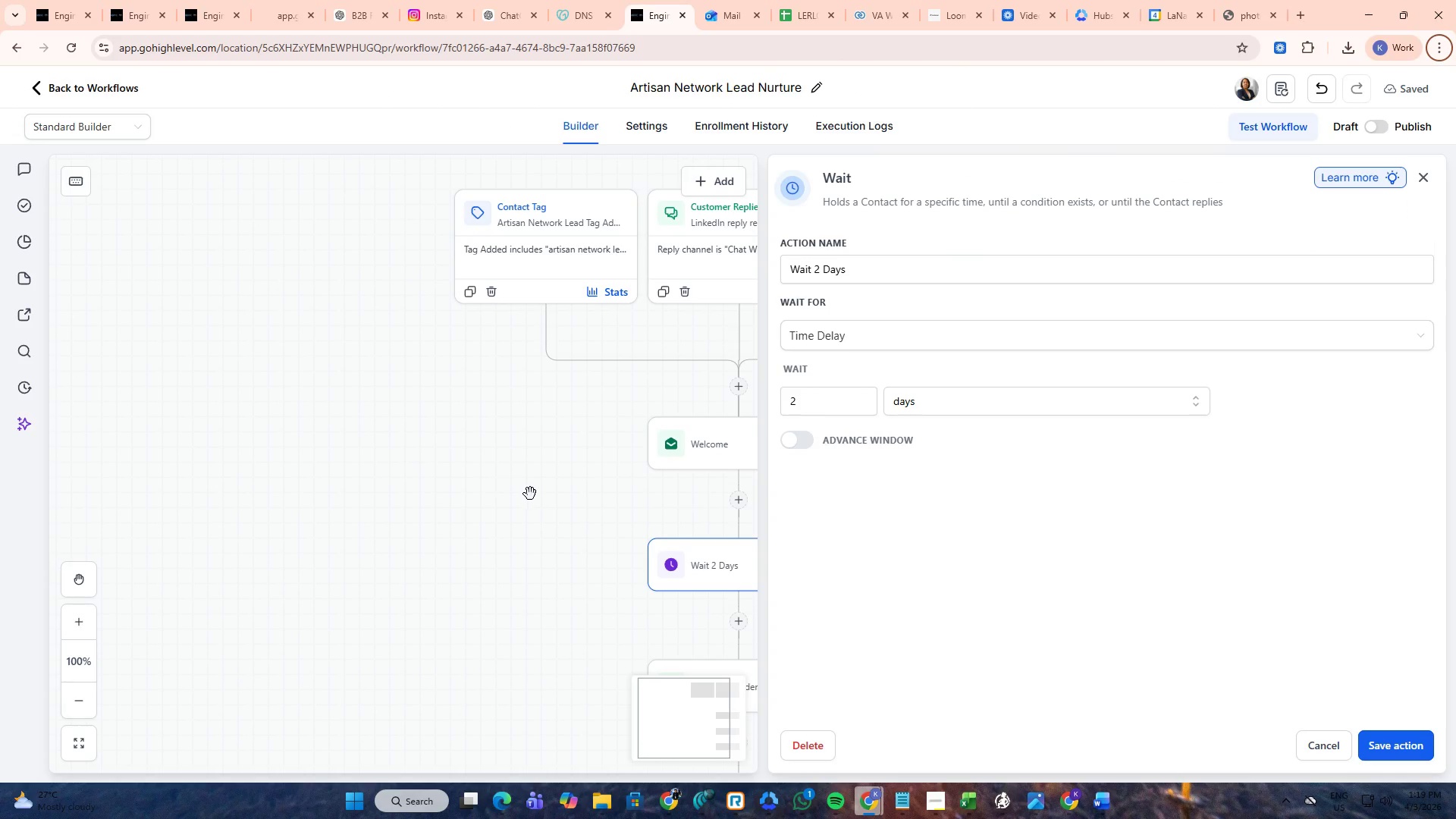 
left_click([535, 518])
 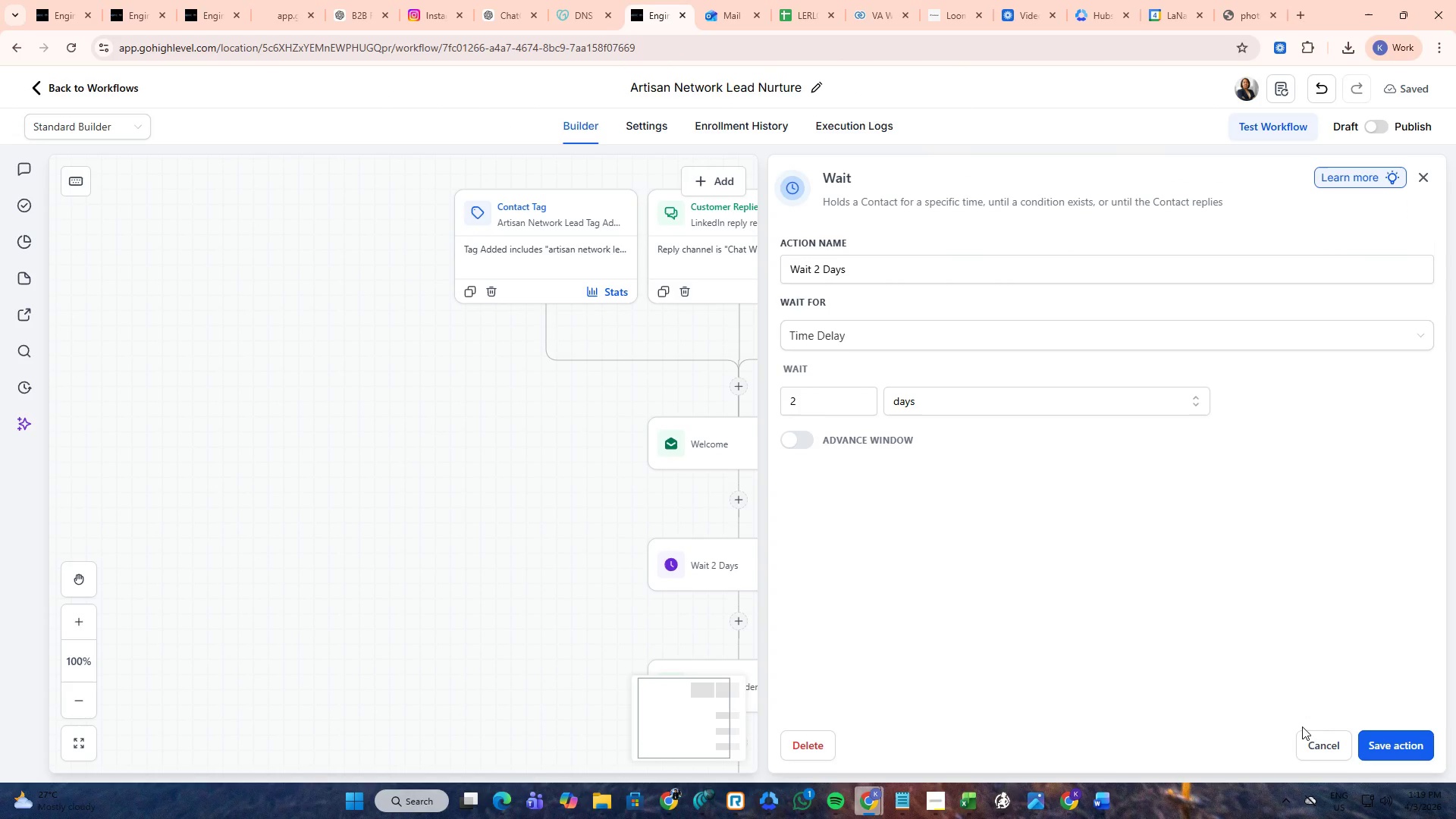 
double_click([1309, 738])
 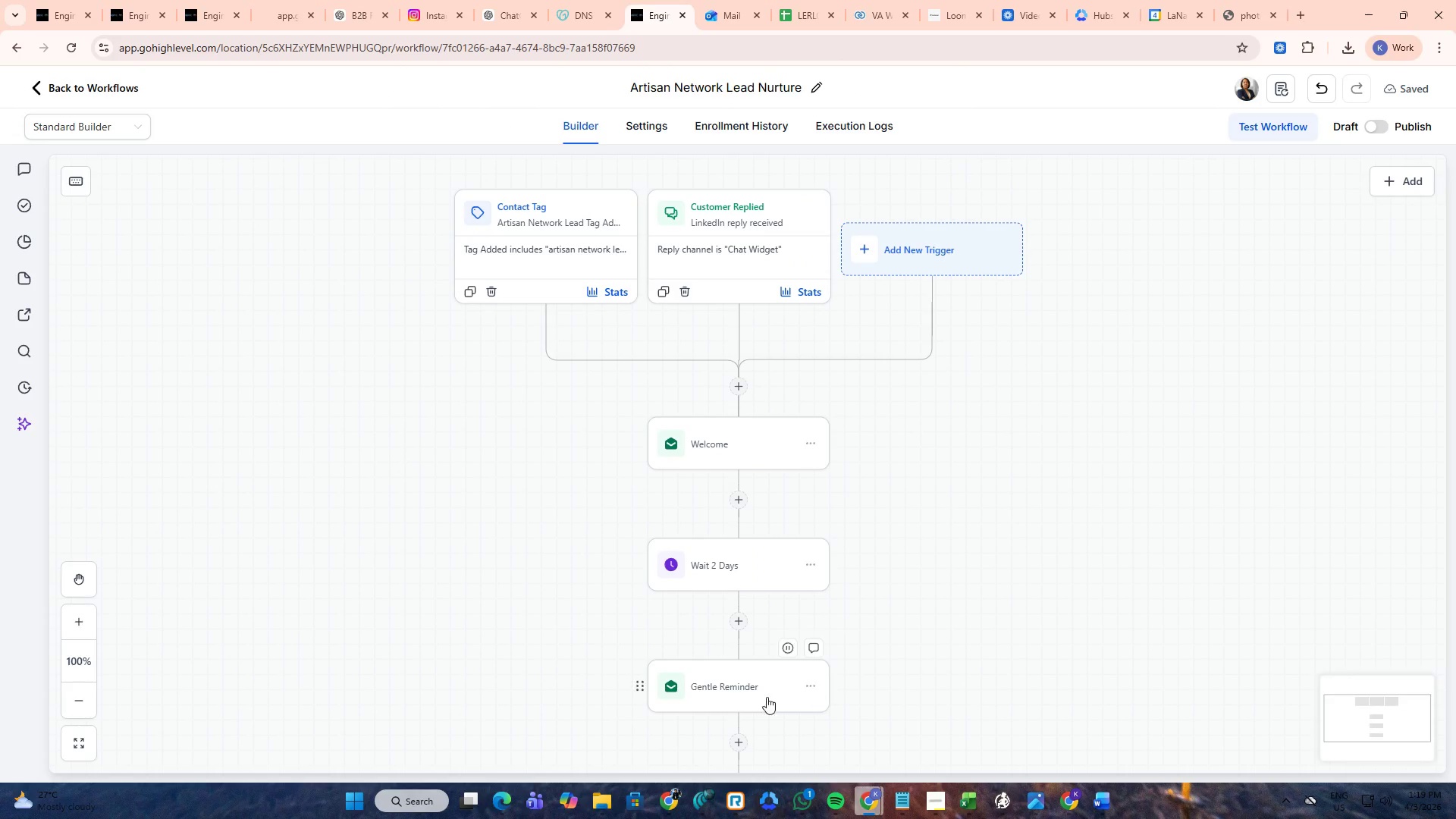 
left_click([742, 698])
 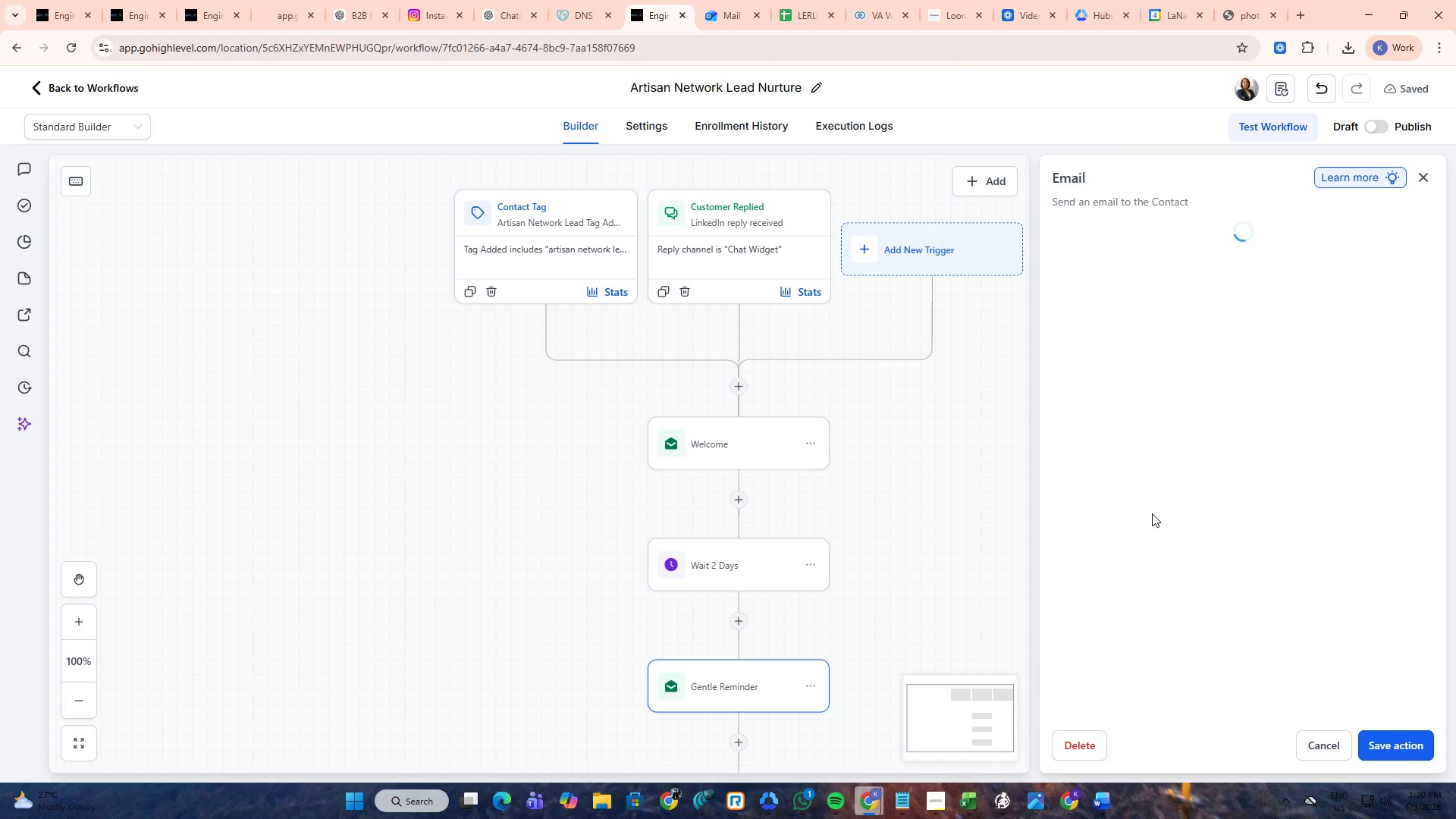 
scroll: coordinate [1263, 519], scroll_direction: down, amount: 20.0
 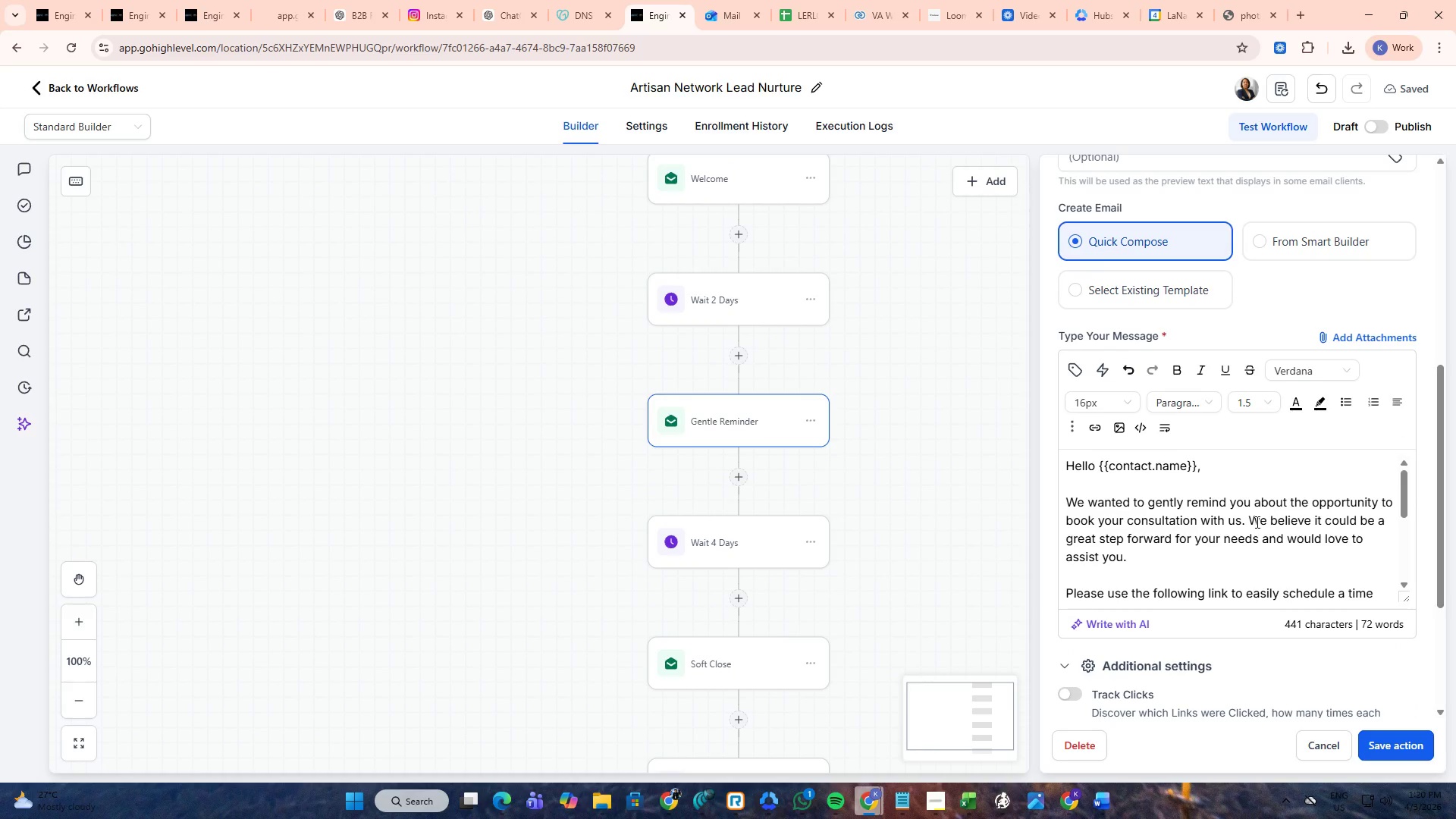 
scroll: coordinate [1256, 522], scroll_direction: up, amount: 1.0
 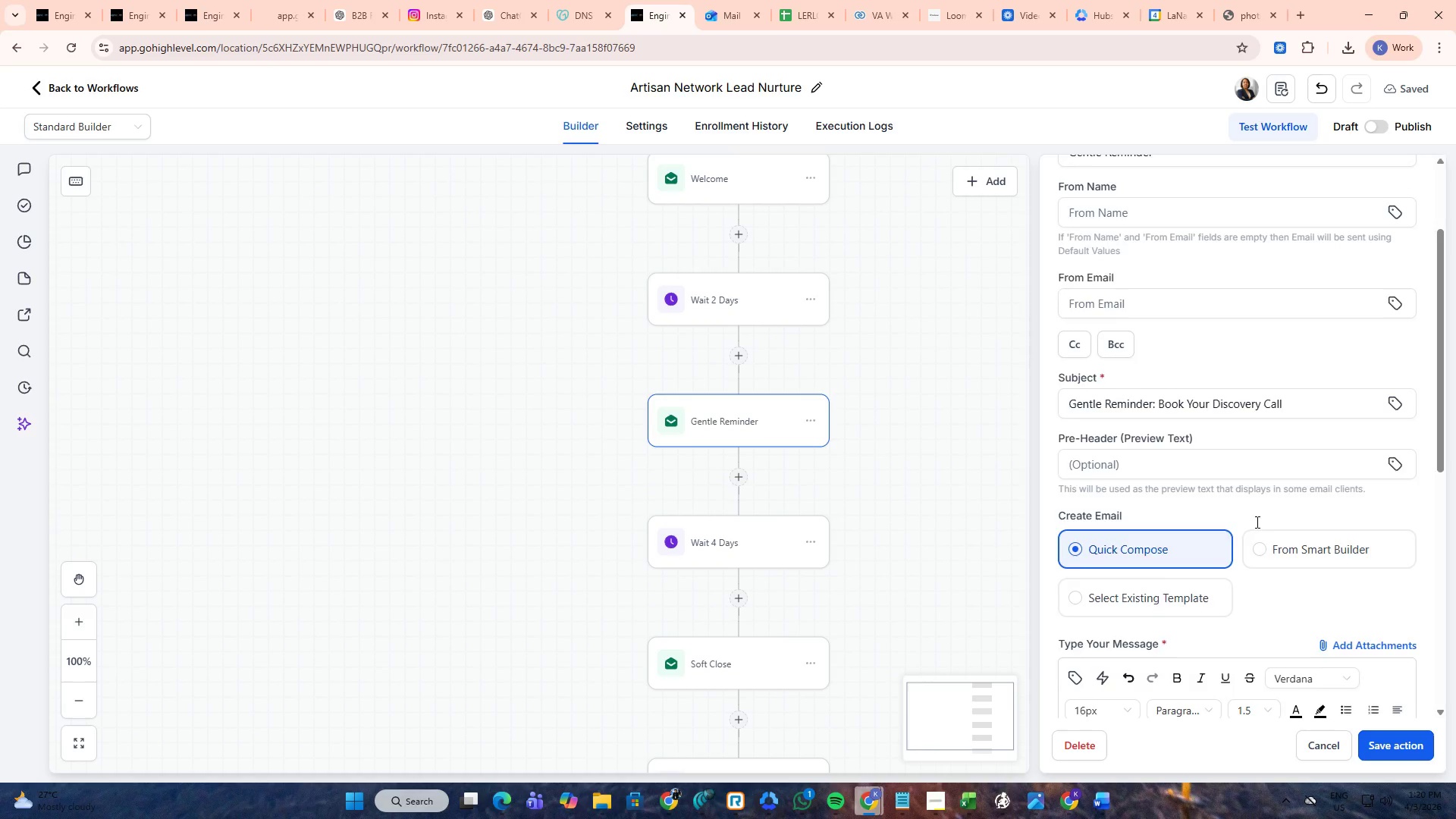 
scroll: coordinate [1256, 522], scroll_direction: down, amount: 4.0
 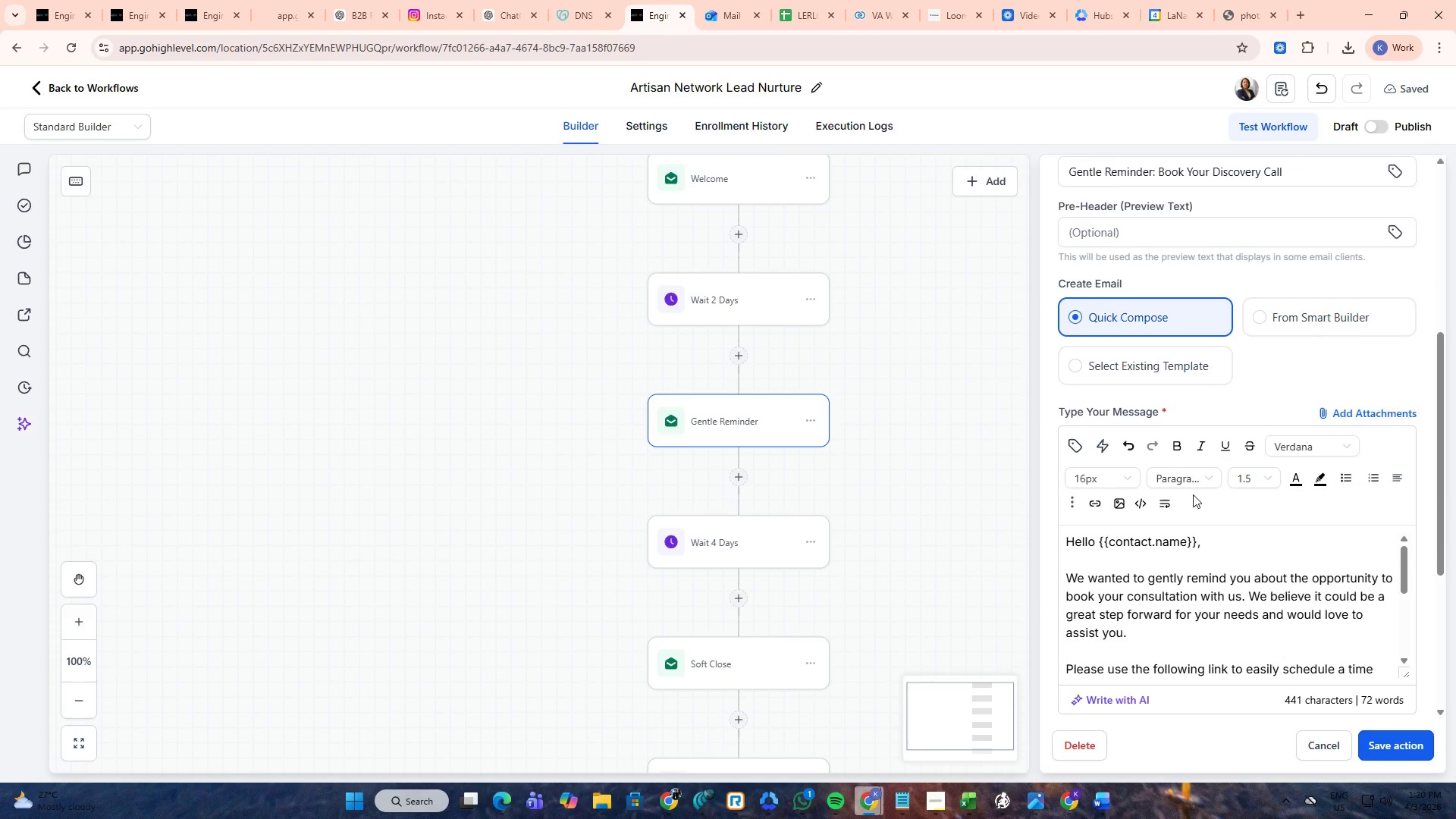 
key(PrintScreen)
 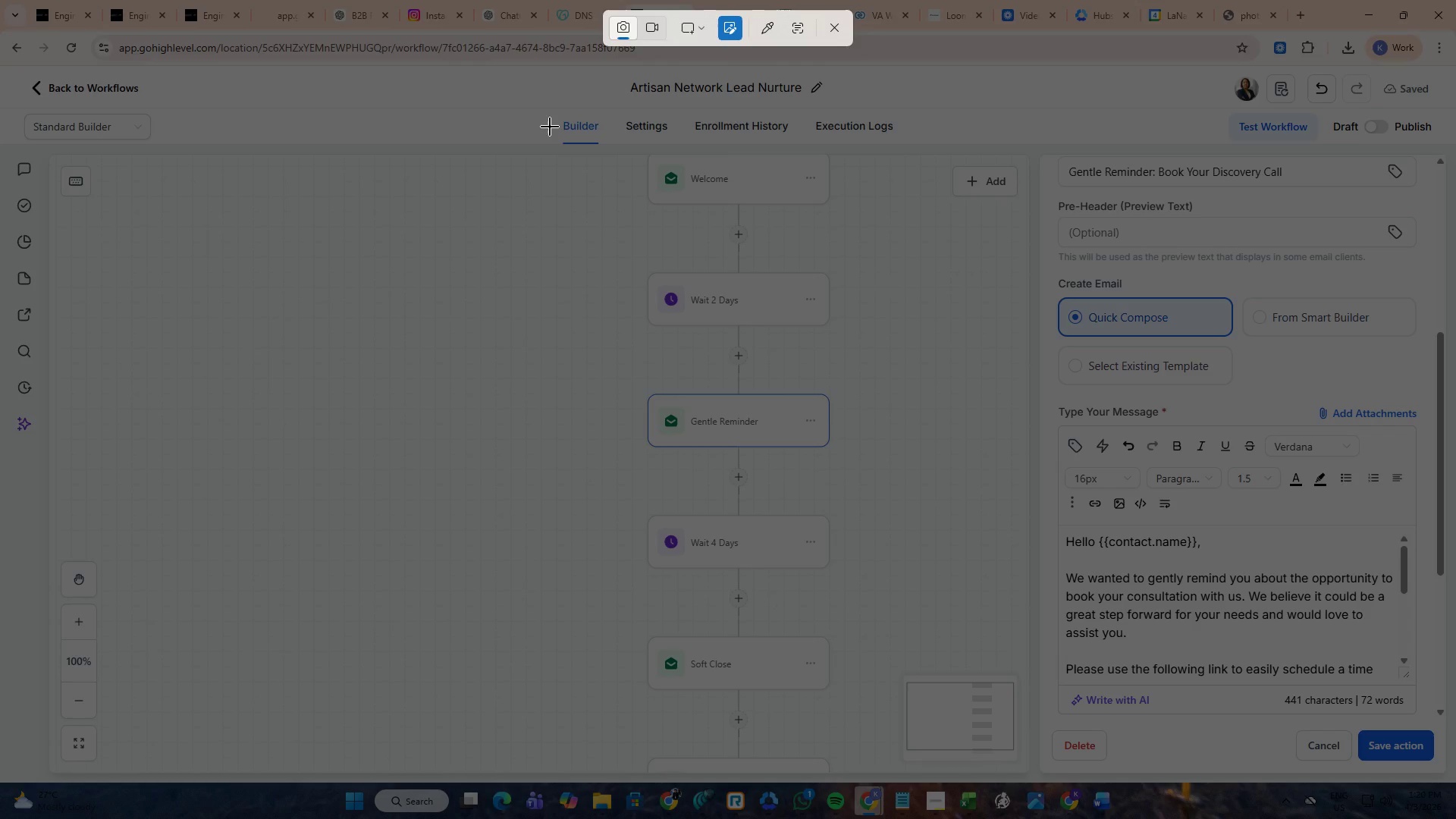 
left_click_drag(start_coordinate=[554, 150], to_coordinate=[1444, 763])
 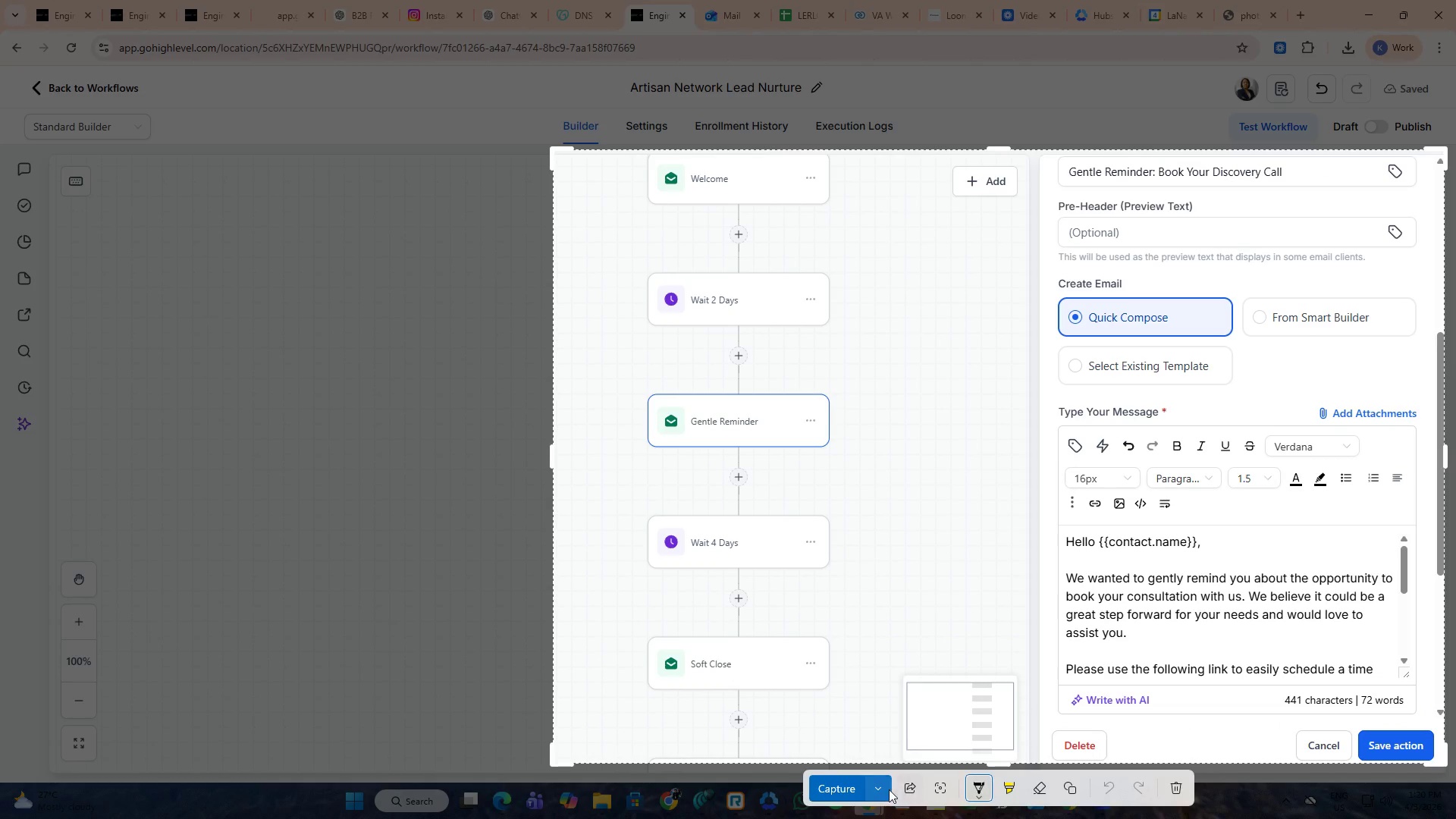 
left_click([886, 789])
 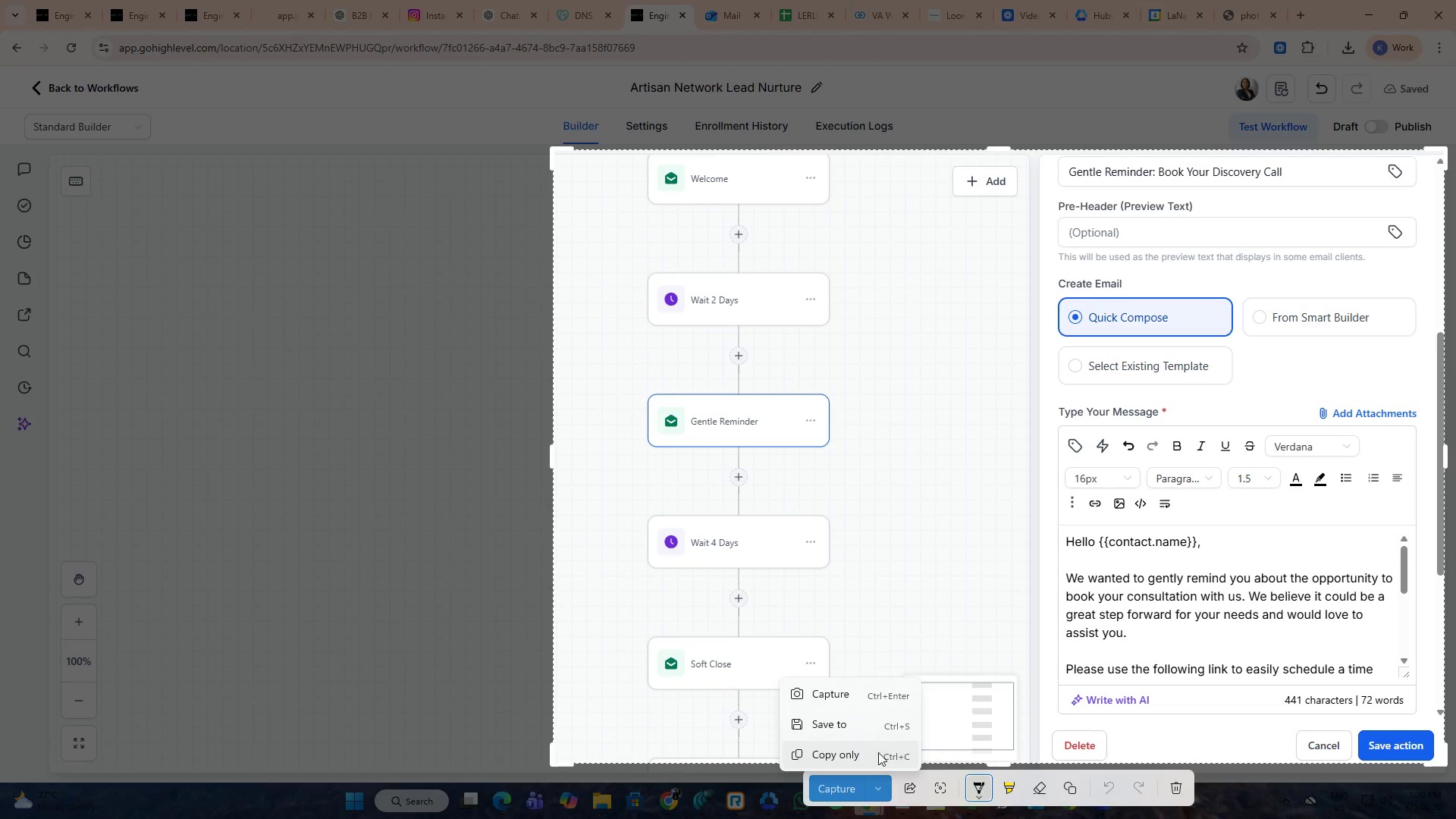 
left_click([877, 750])
 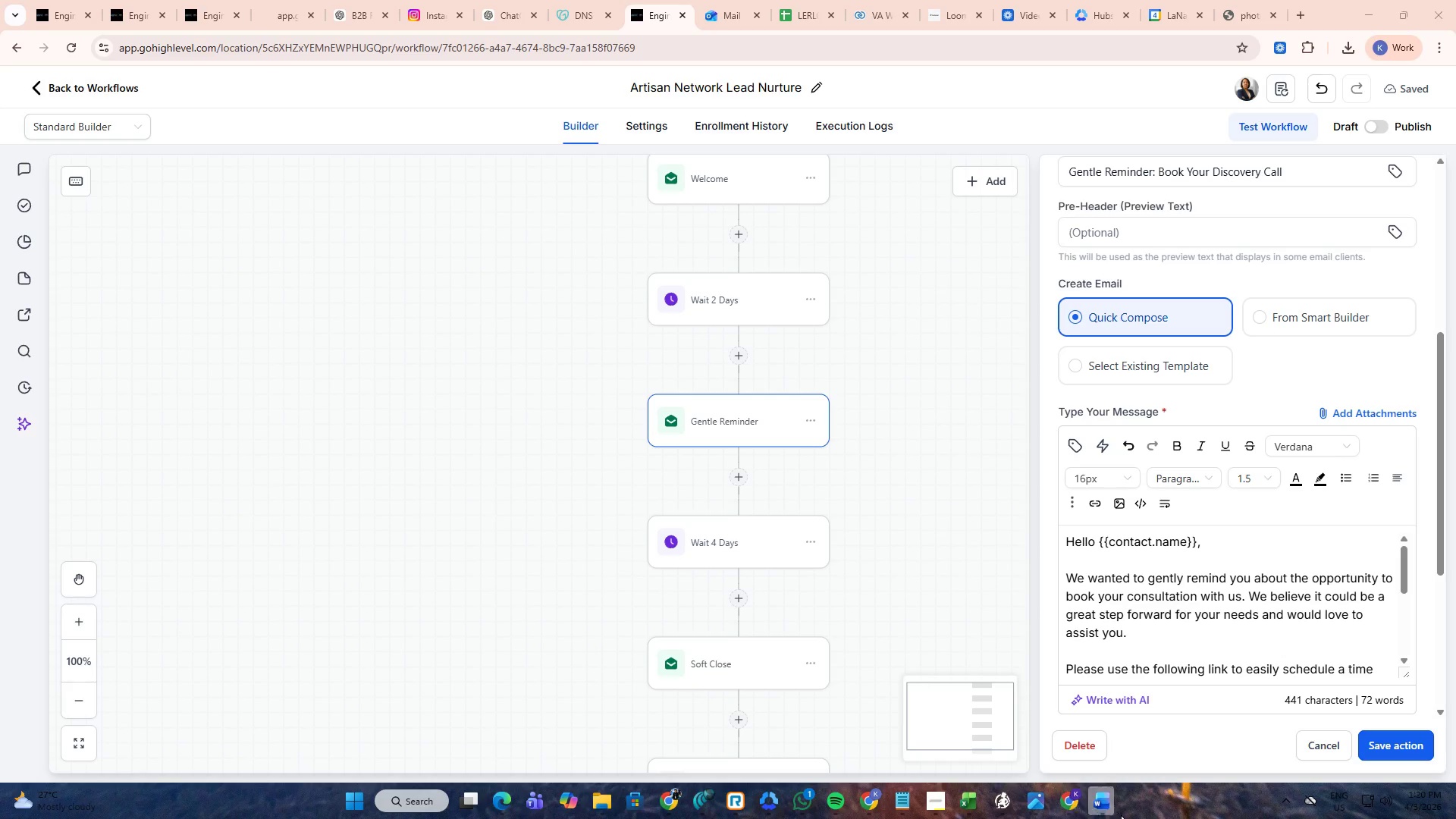 
double_click([1109, 812])
 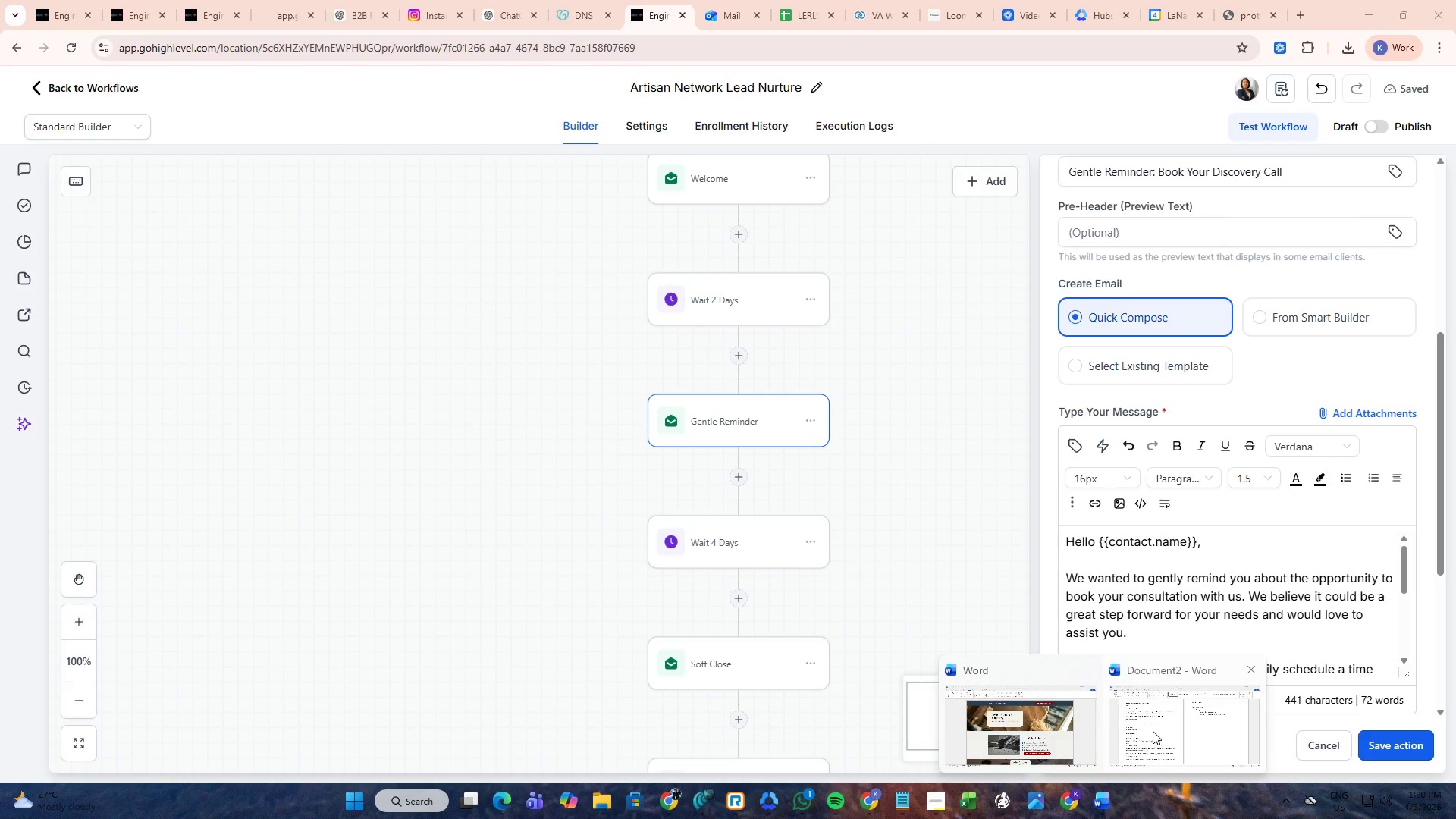 
left_click([1153, 731])
 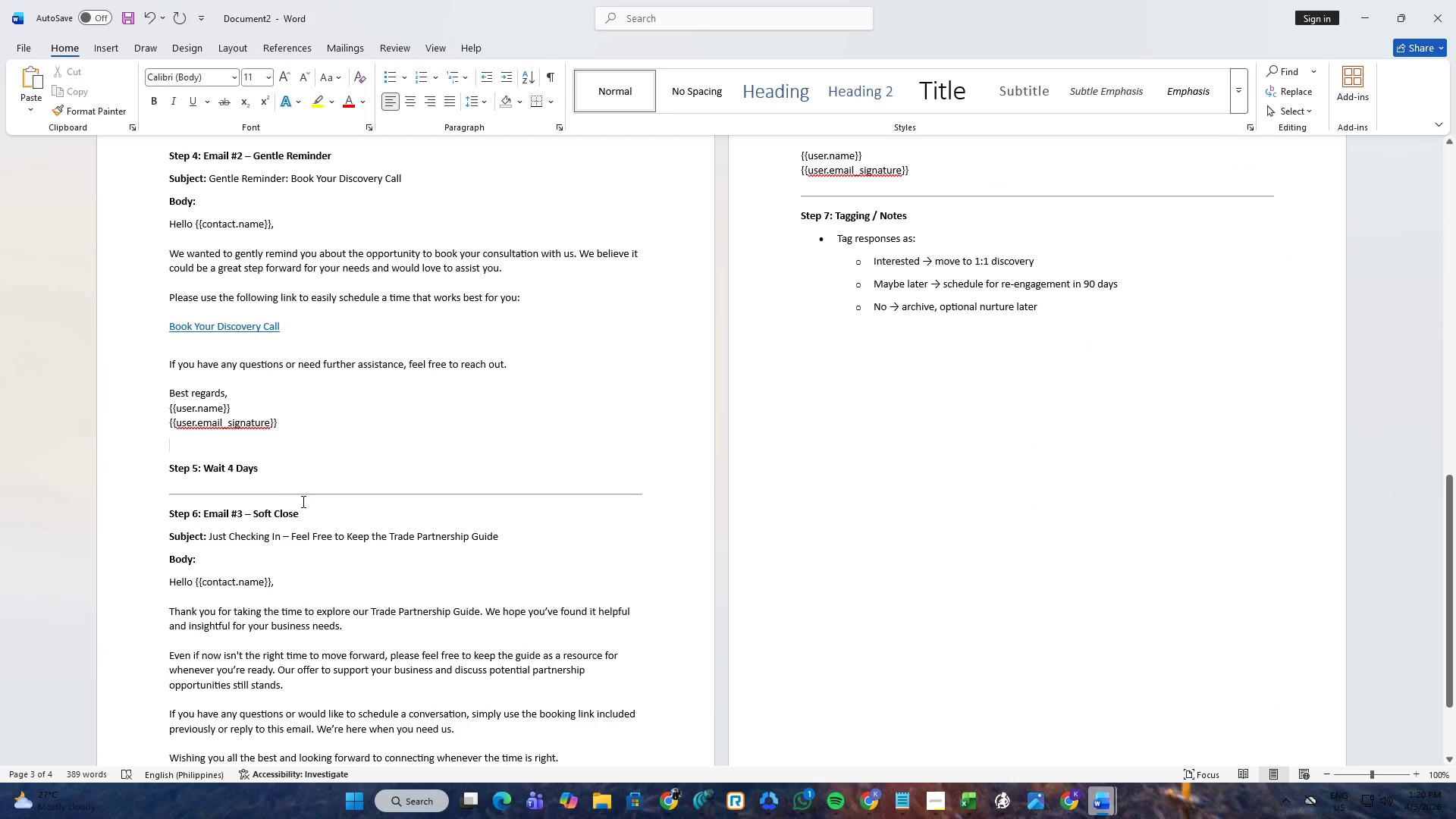 
scroll: coordinate [302, 501], scroll_direction: up, amount: 1.0
 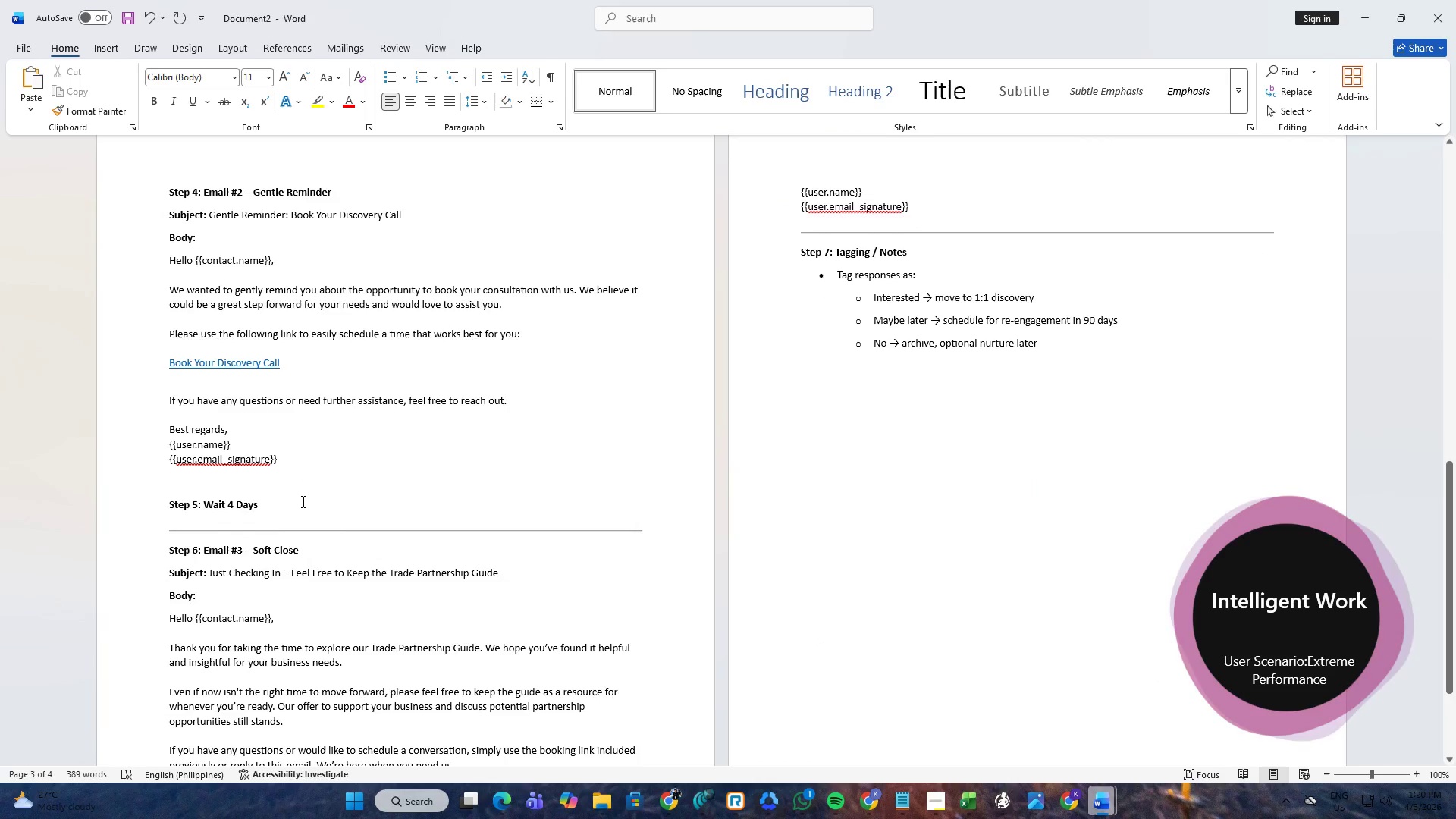 
key(Control+V)
 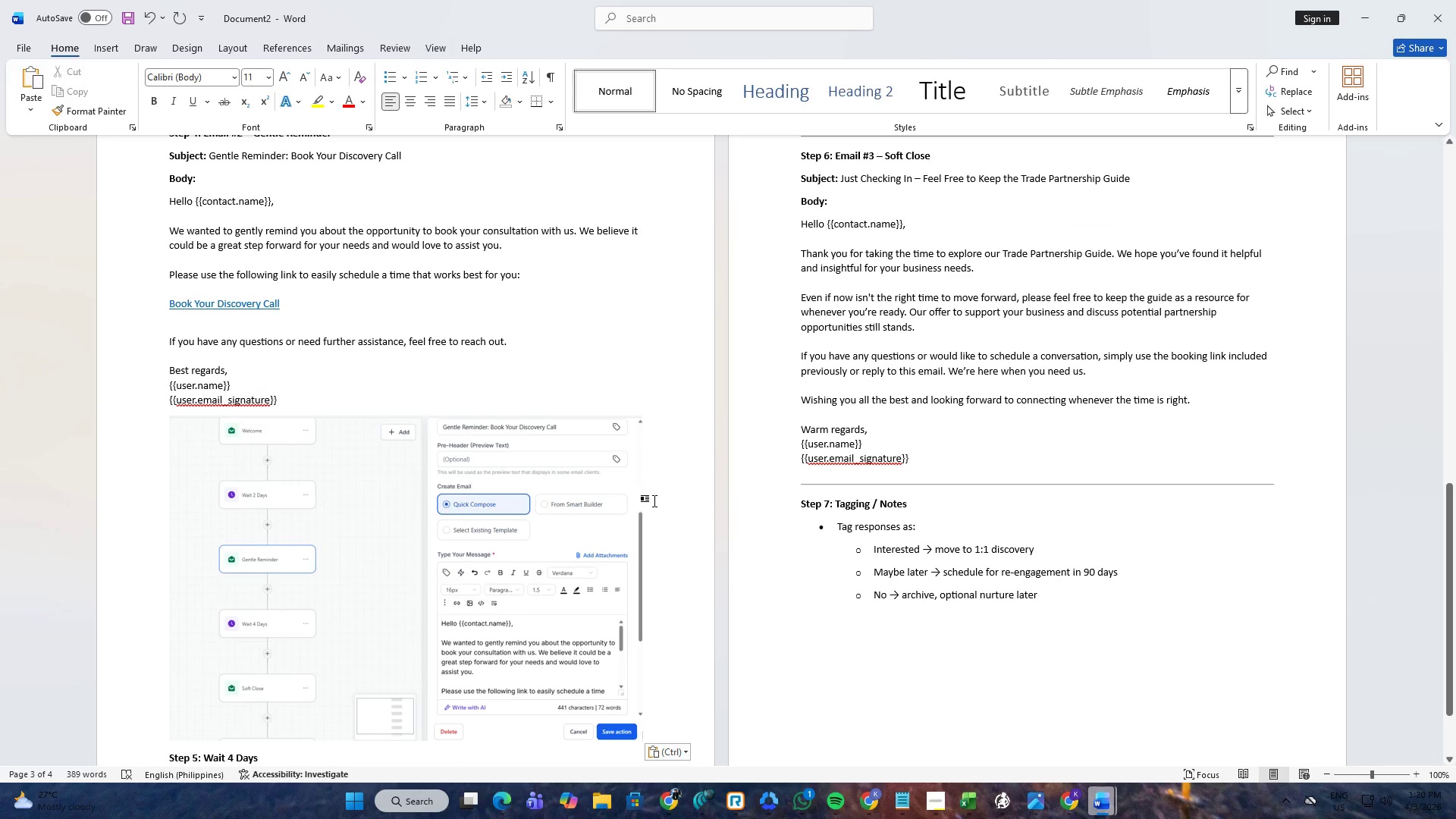 
scroll: coordinate [679, 500], scroll_direction: down, amount: 3.0
 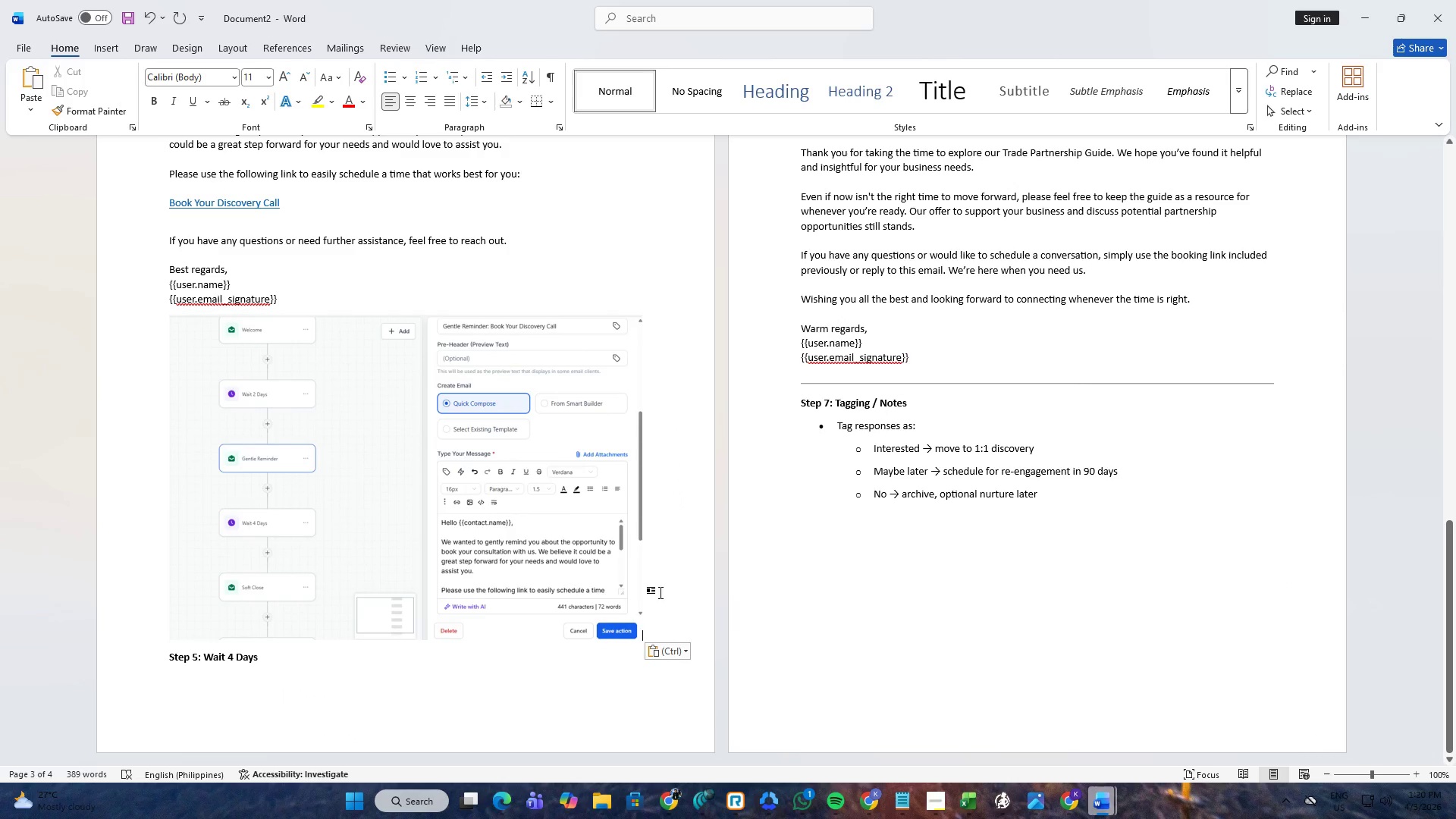 
key(NumpadEnter)
 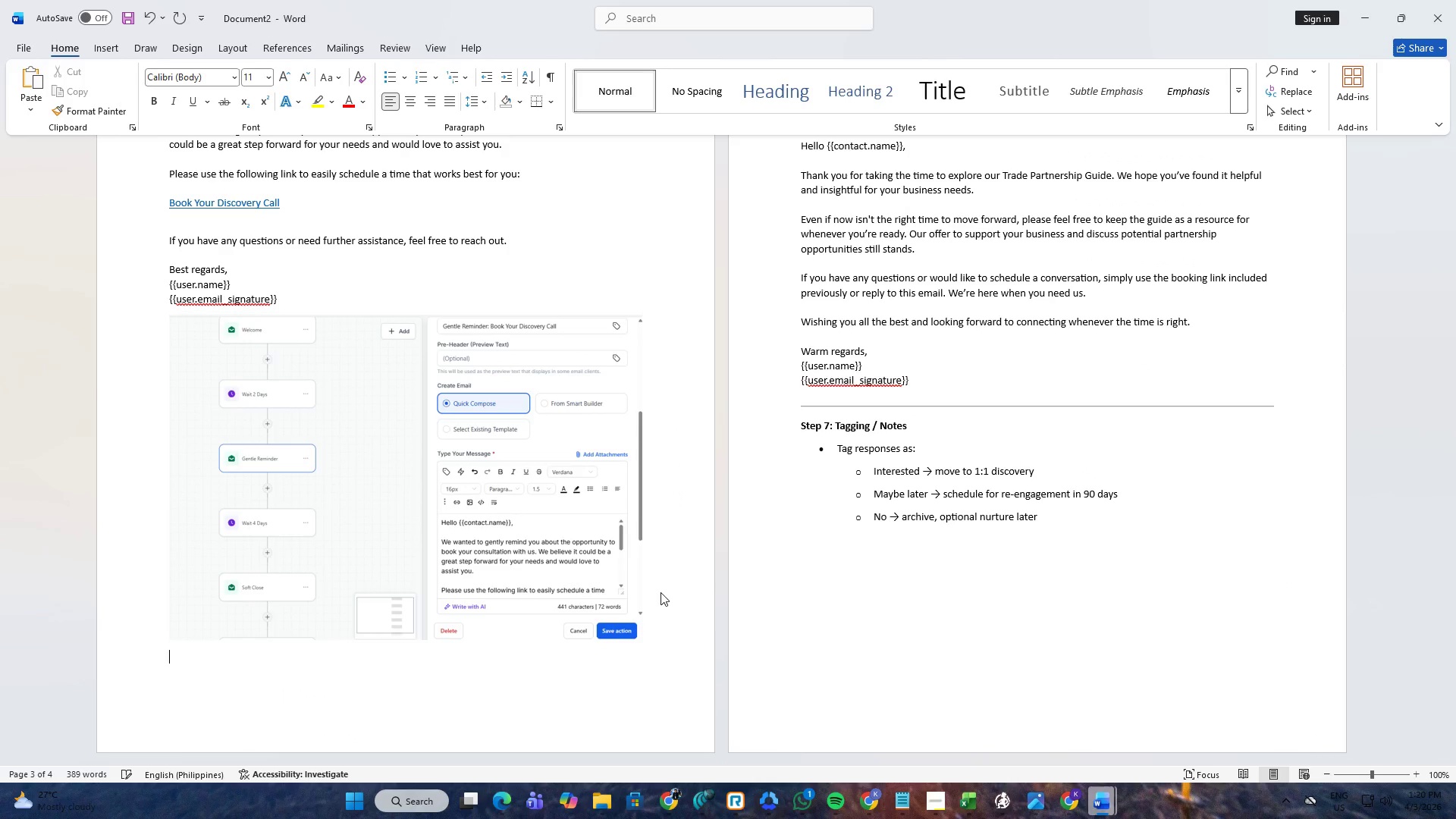 
key(Alt+AltLeft)
 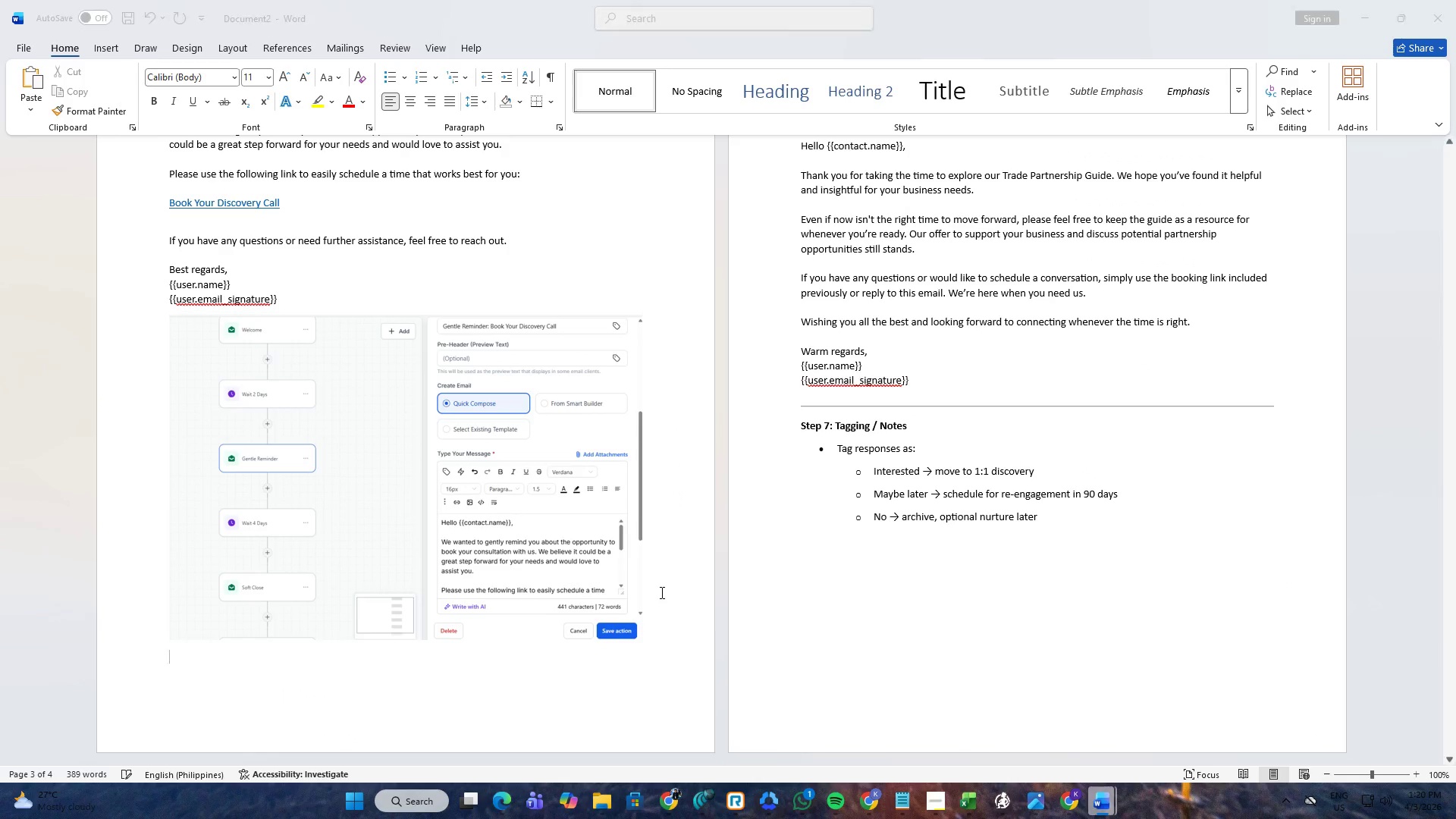 
key(Alt+Tab)
 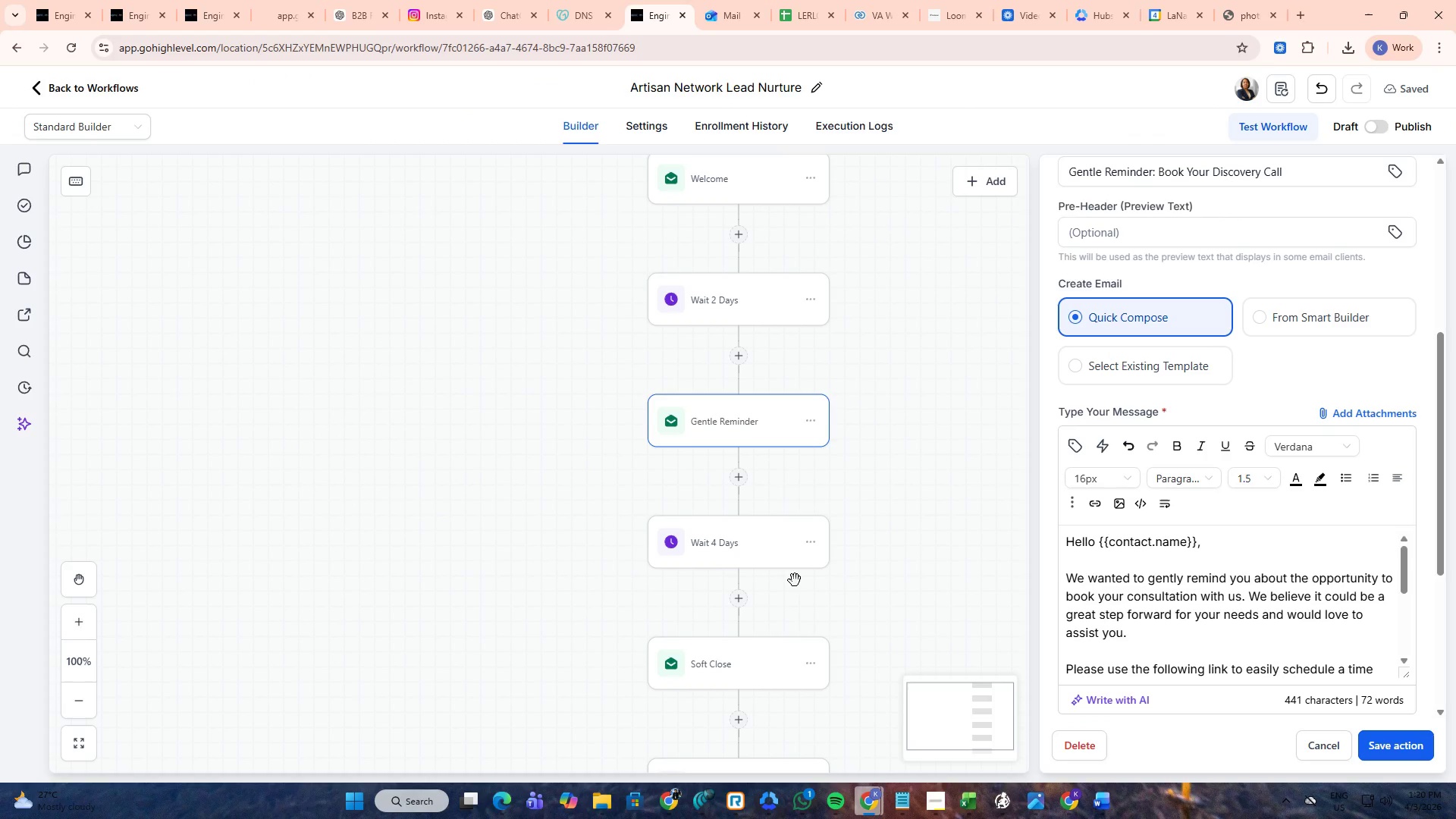 
left_click([730, 557])
 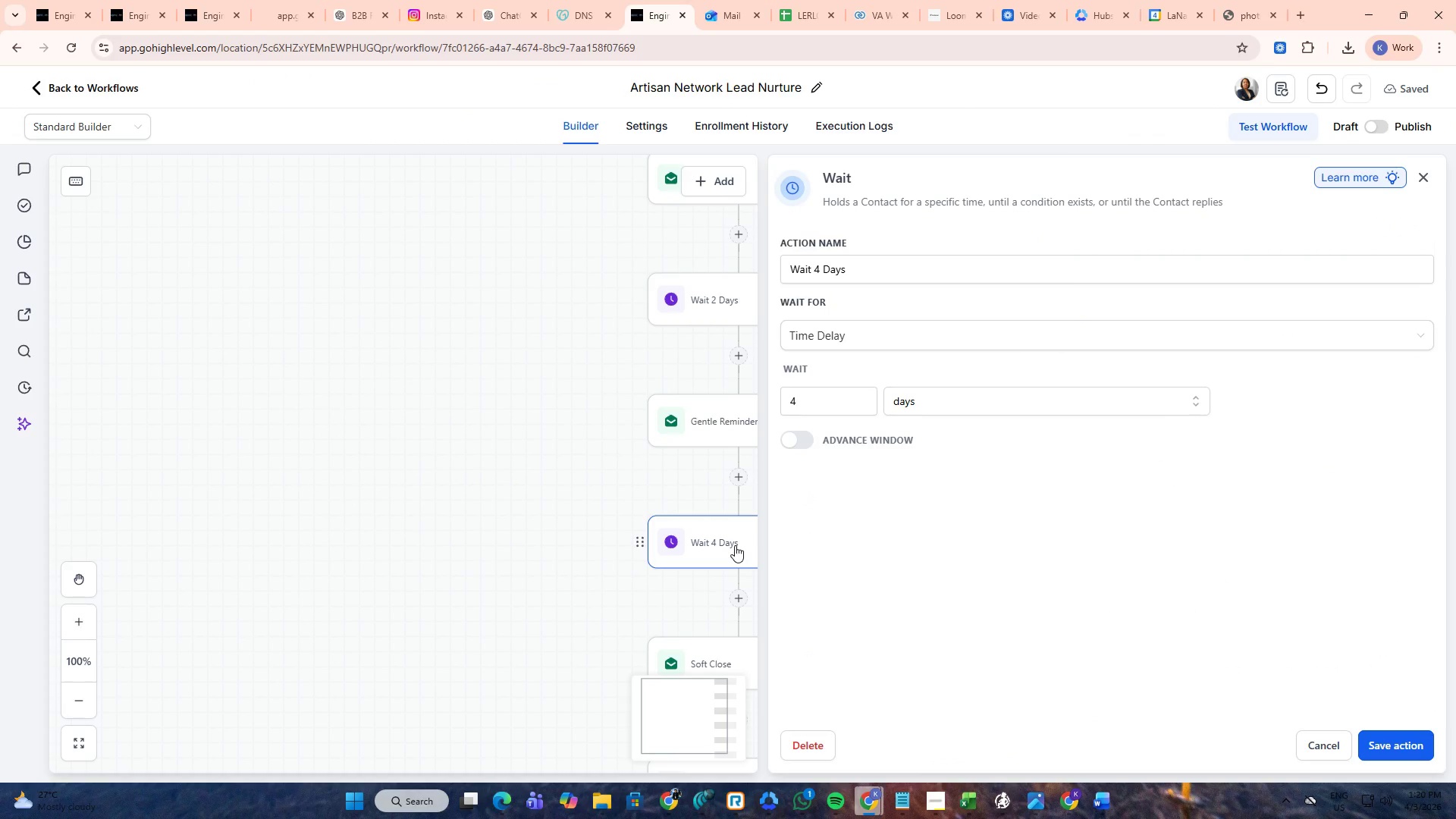 
key(PrintScreen)
 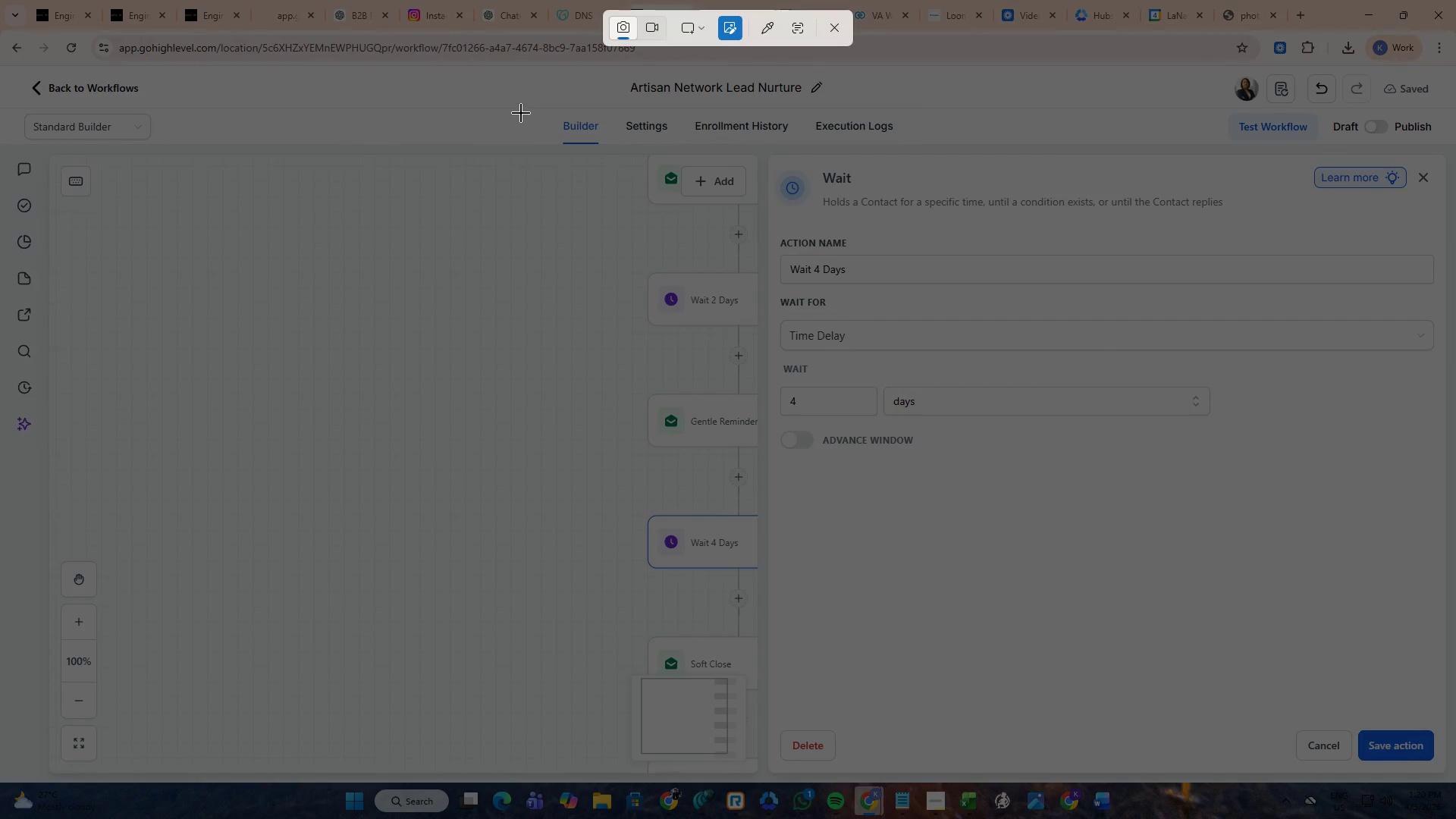 
left_click_drag(start_coordinate=[521, 110], to_coordinate=[1452, 740])
 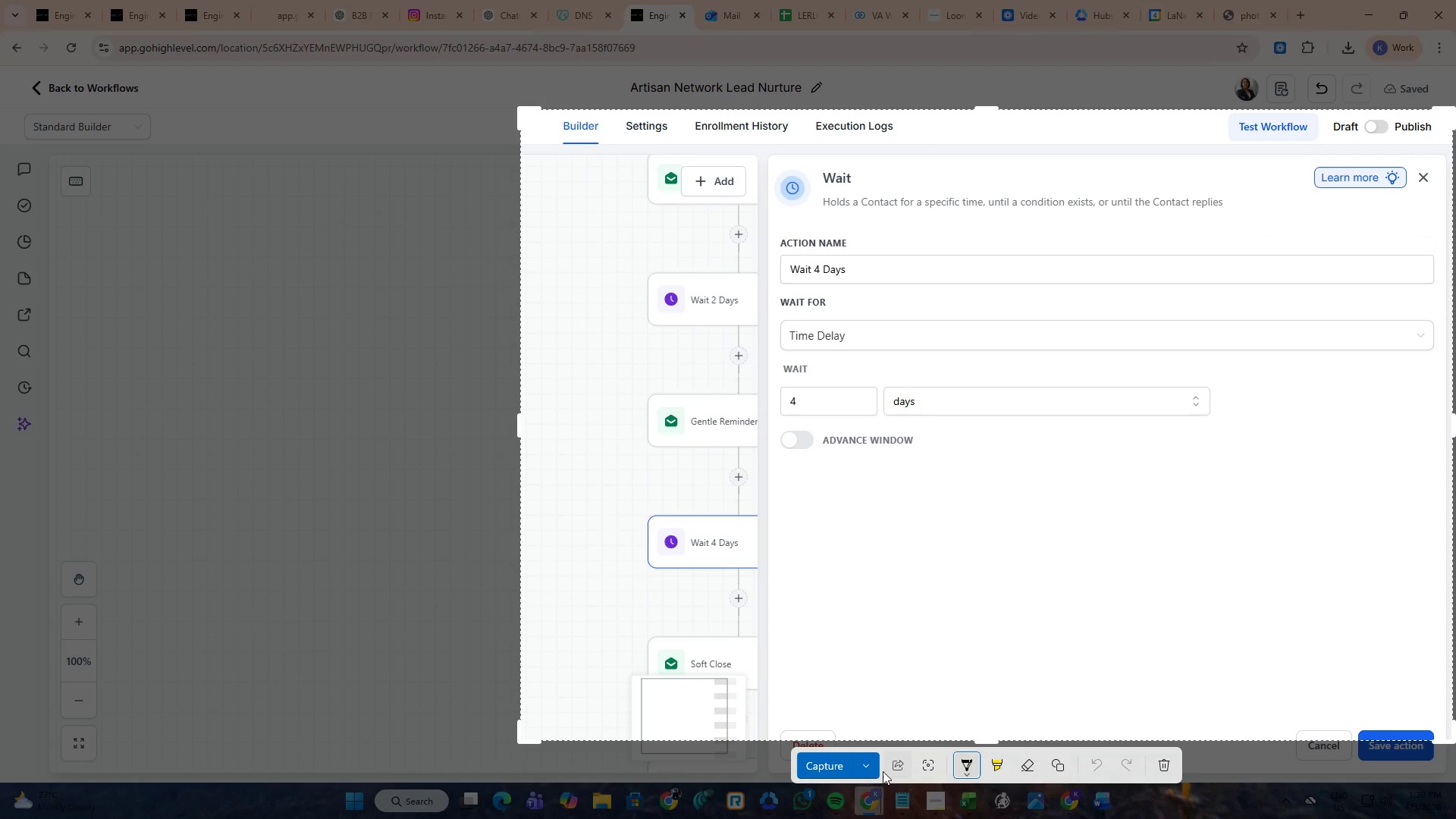 
double_click([876, 771])
 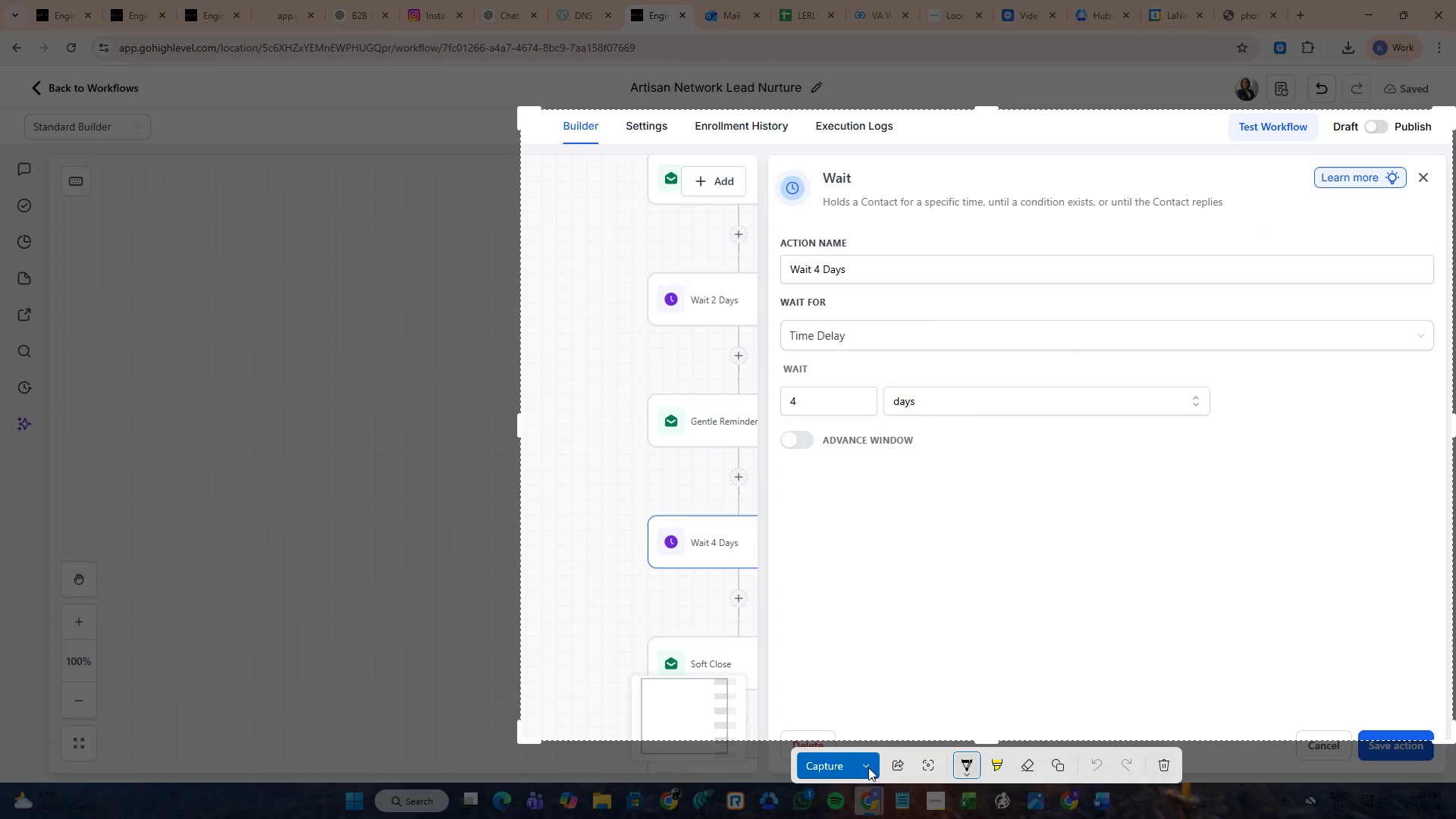 
double_click([868, 767])
 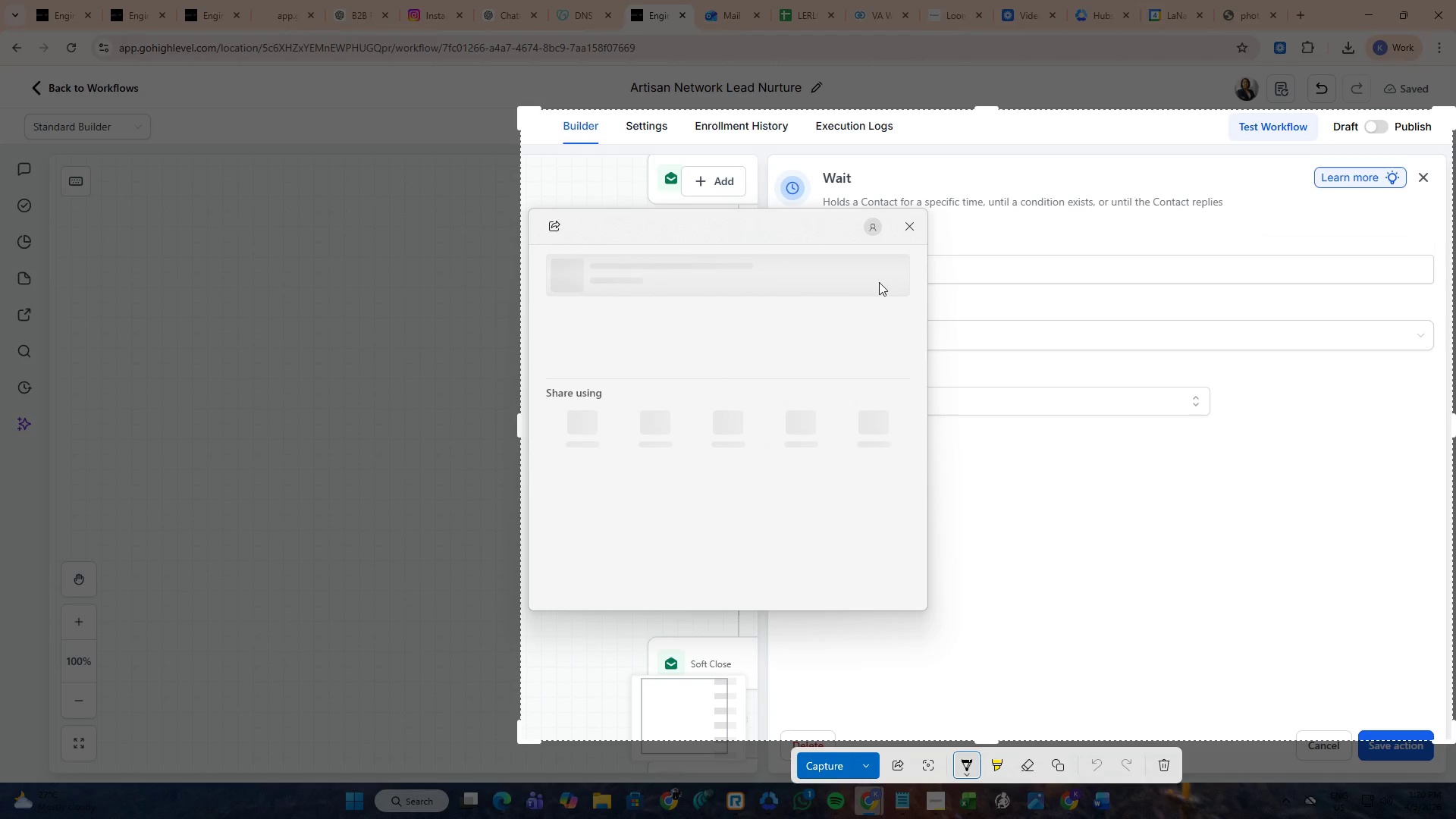 
left_click([902, 230])
 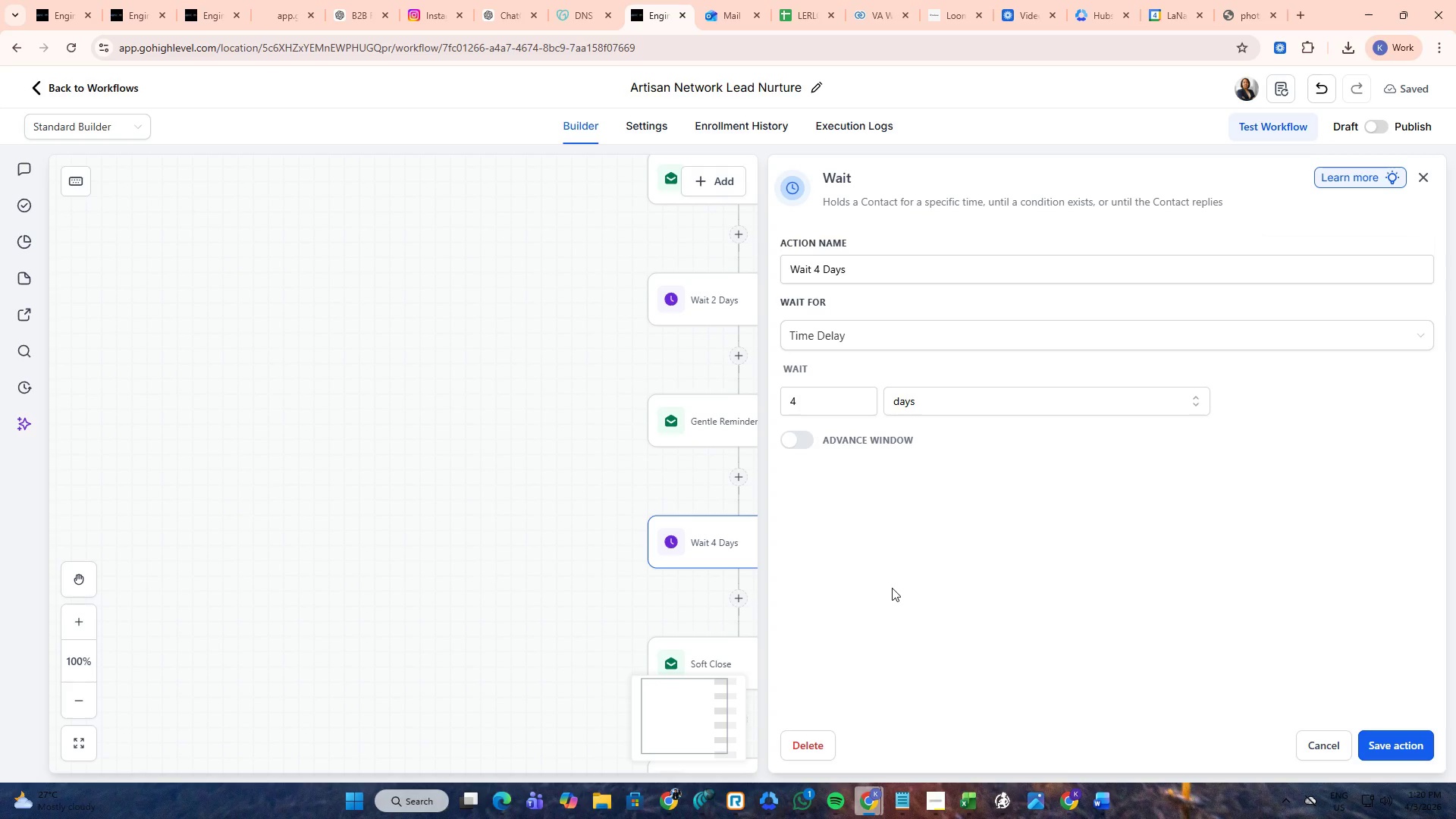 
key(PrintScreen)
 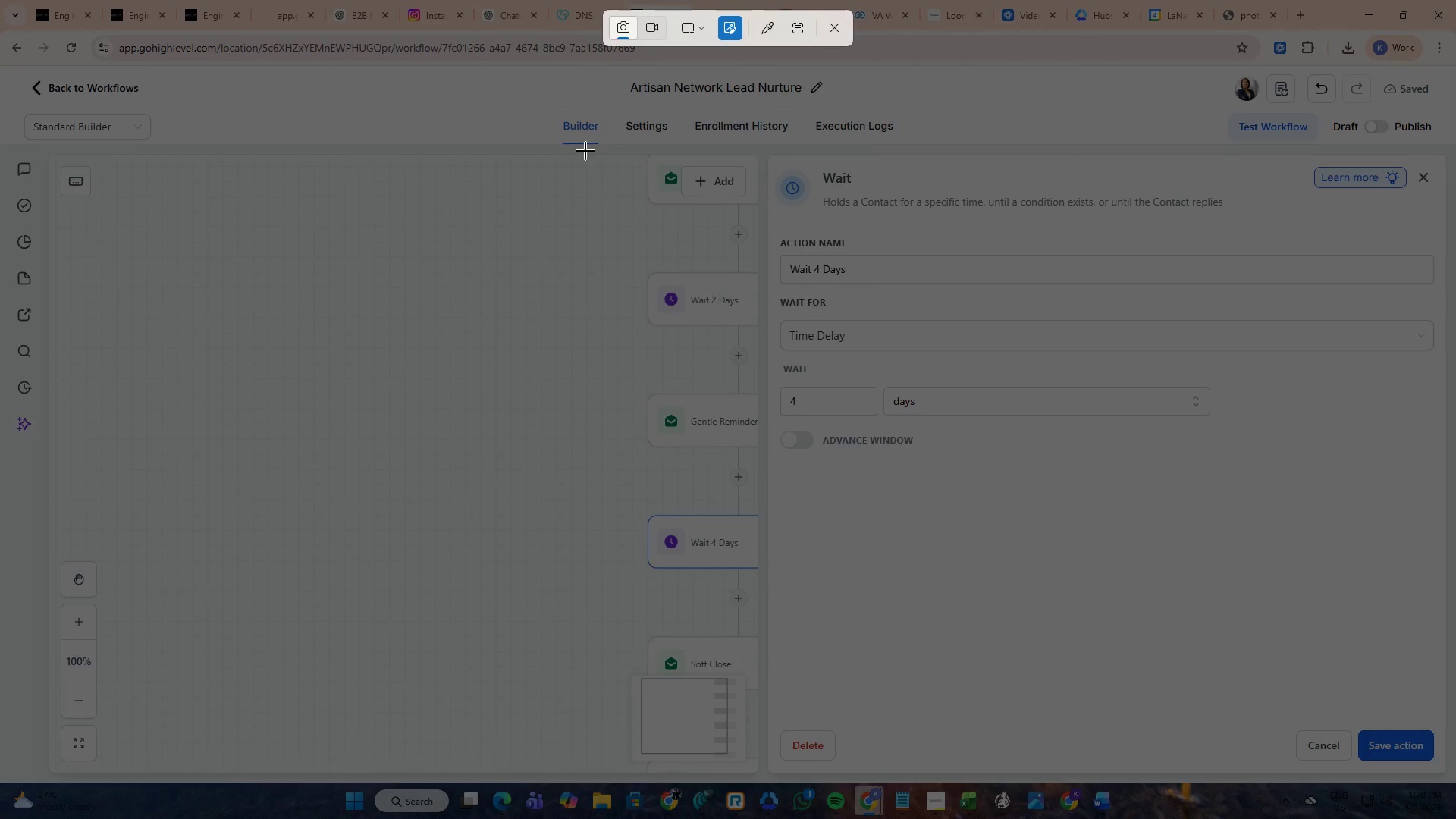 
left_click_drag(start_coordinate=[597, 155], to_coordinate=[1445, 720])
 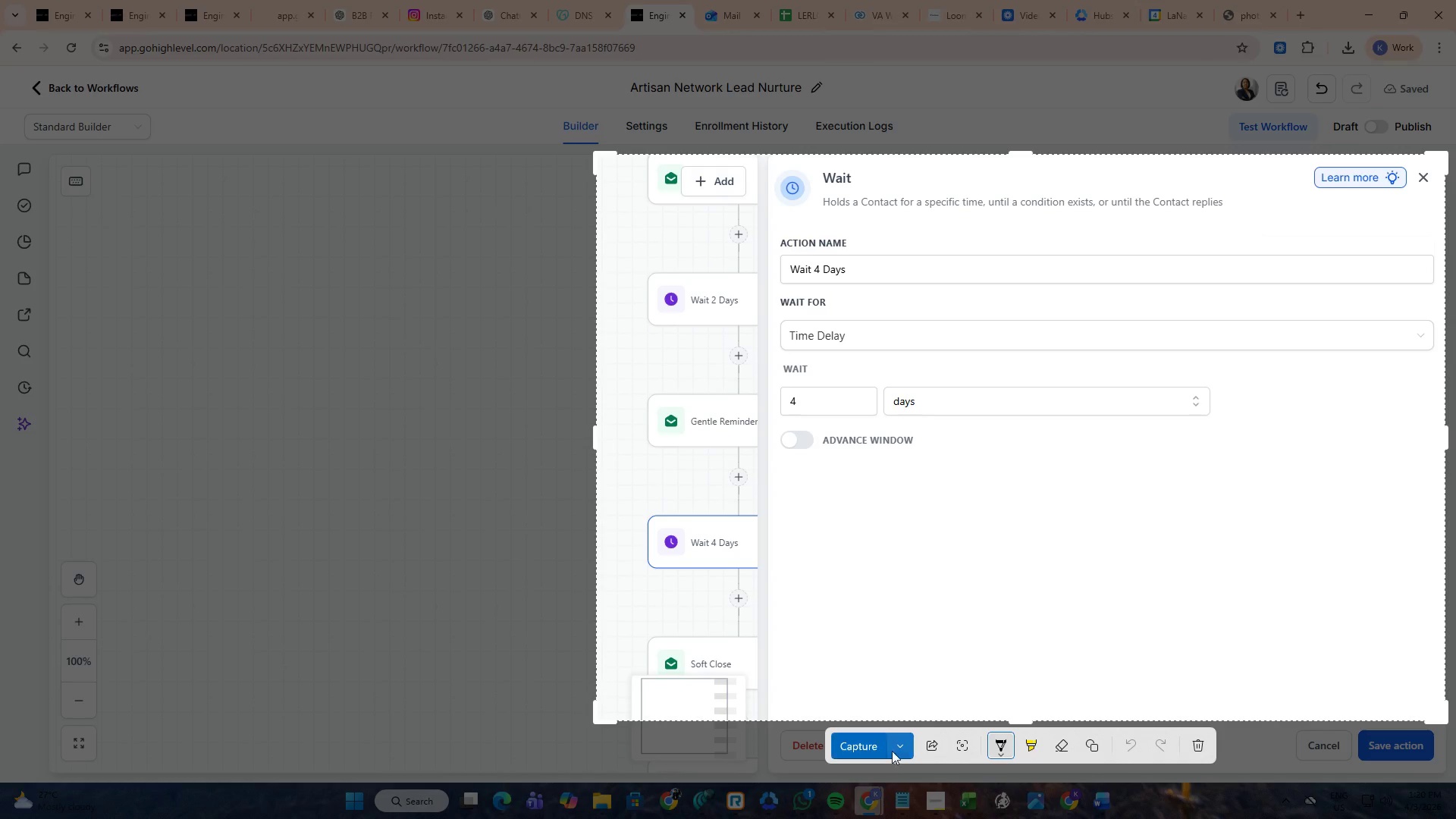 
left_click([900, 748])
 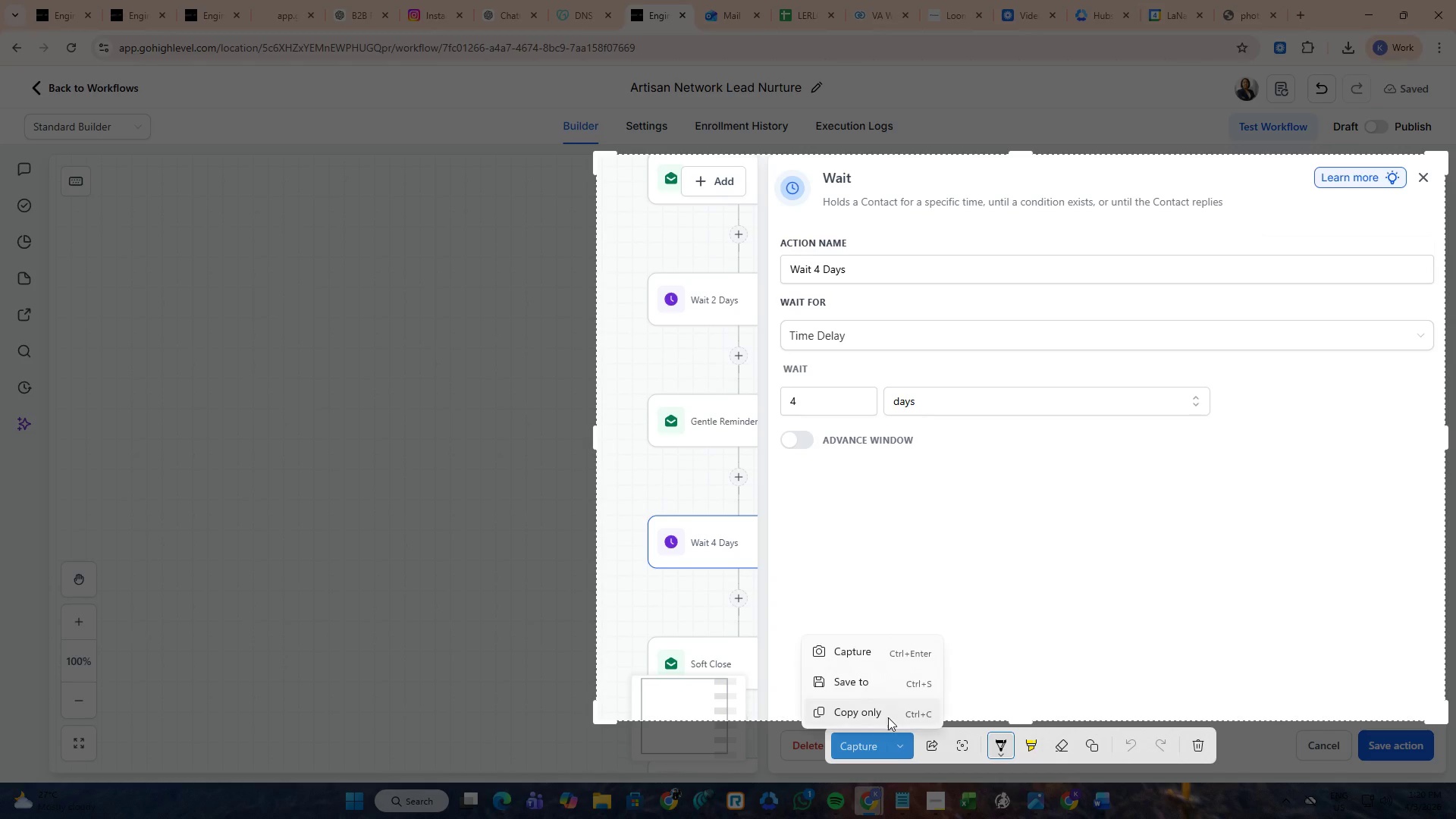 
left_click([887, 717])
 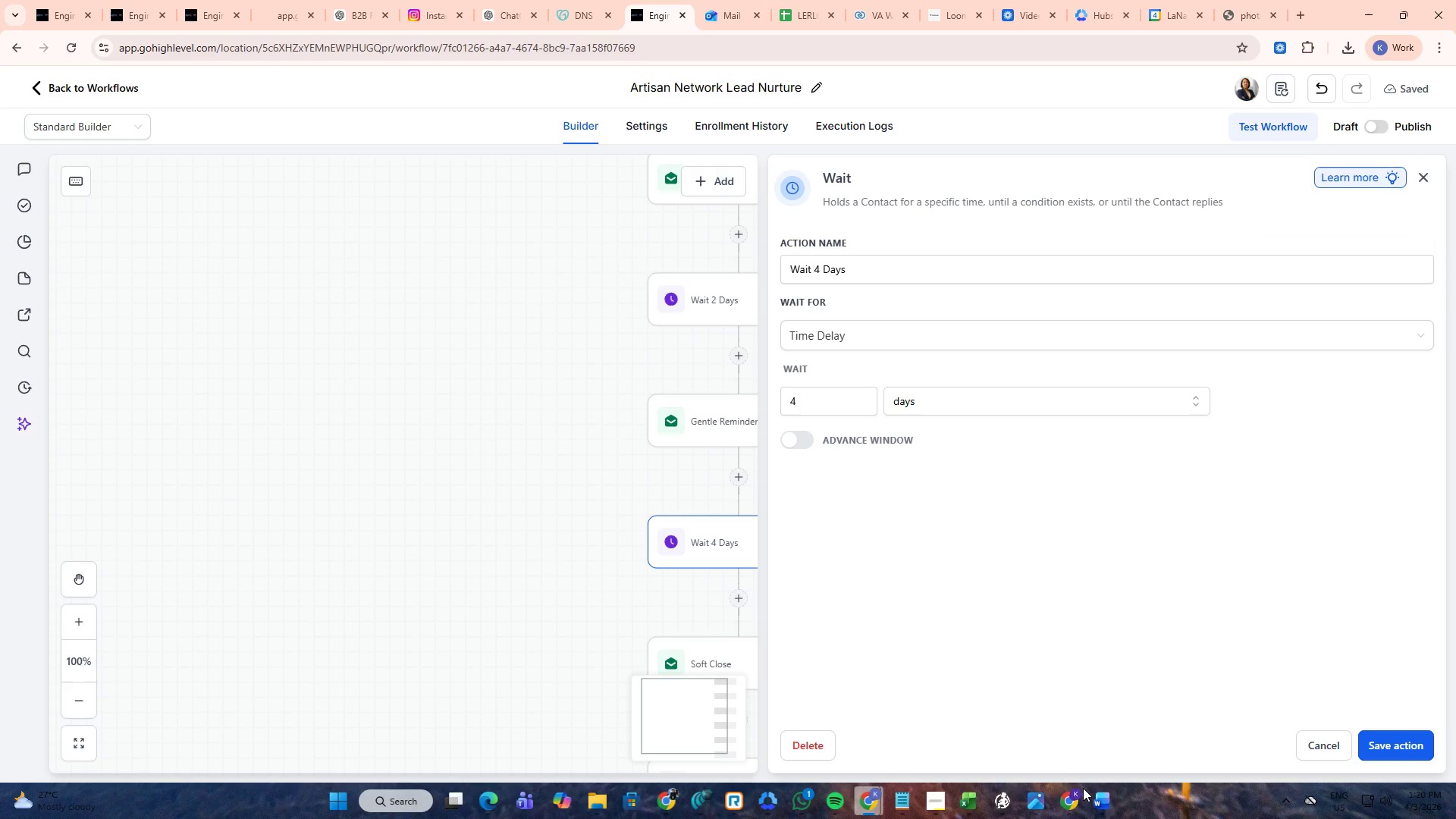 
left_click([1107, 795])
 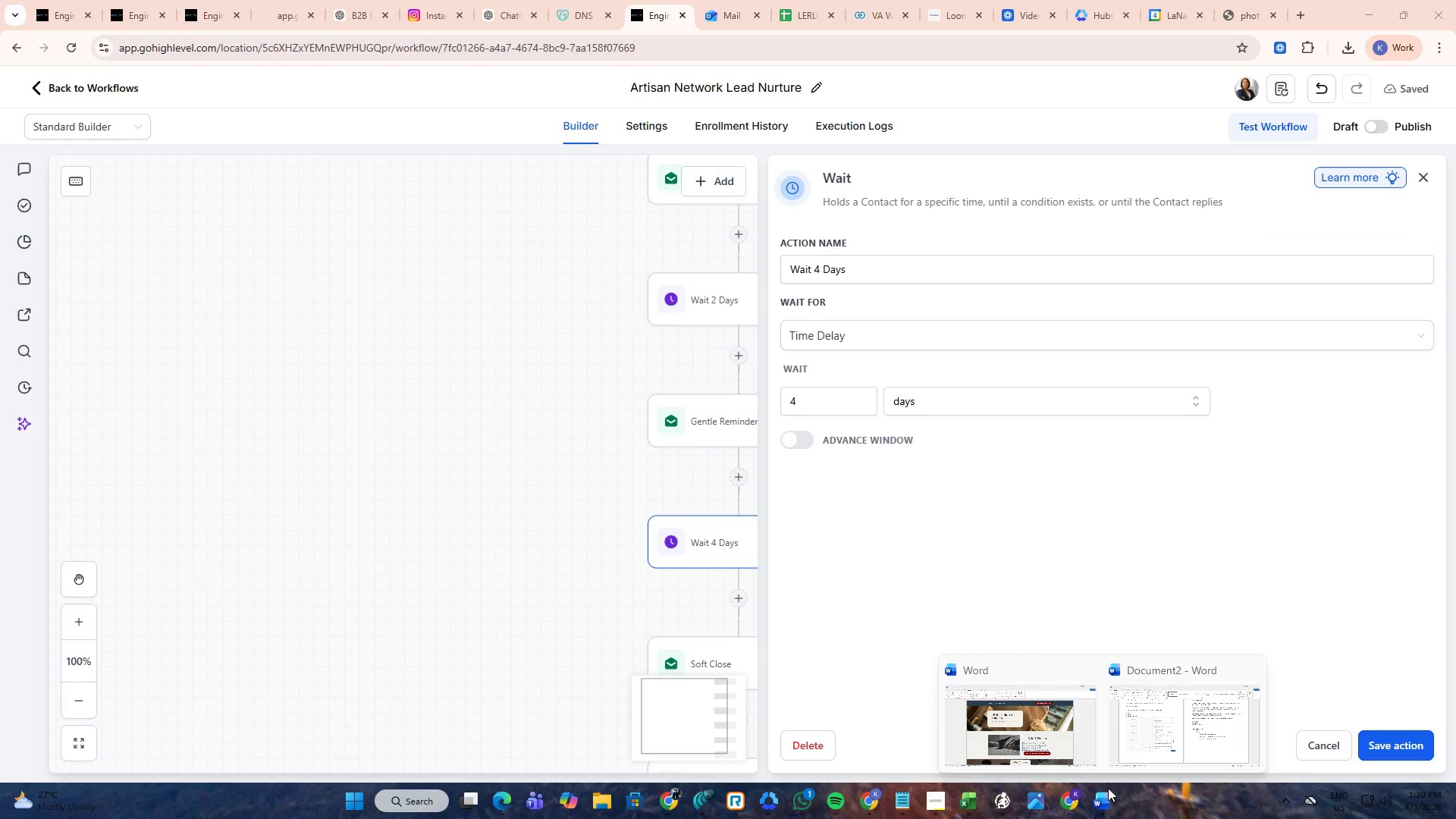 
left_click([1131, 755])
 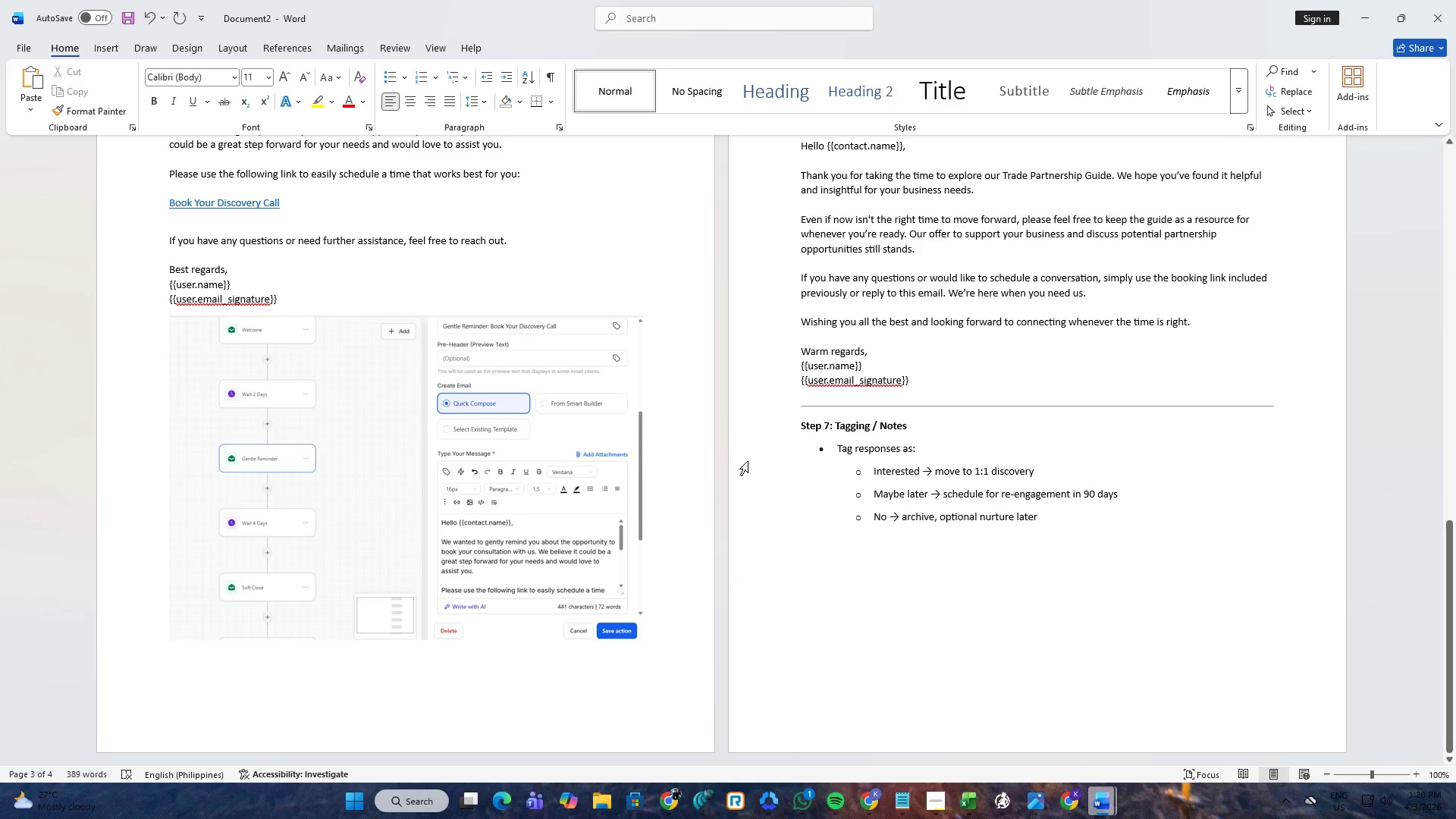 
scroll: coordinate [674, 445], scroll_direction: up, amount: 8.0
 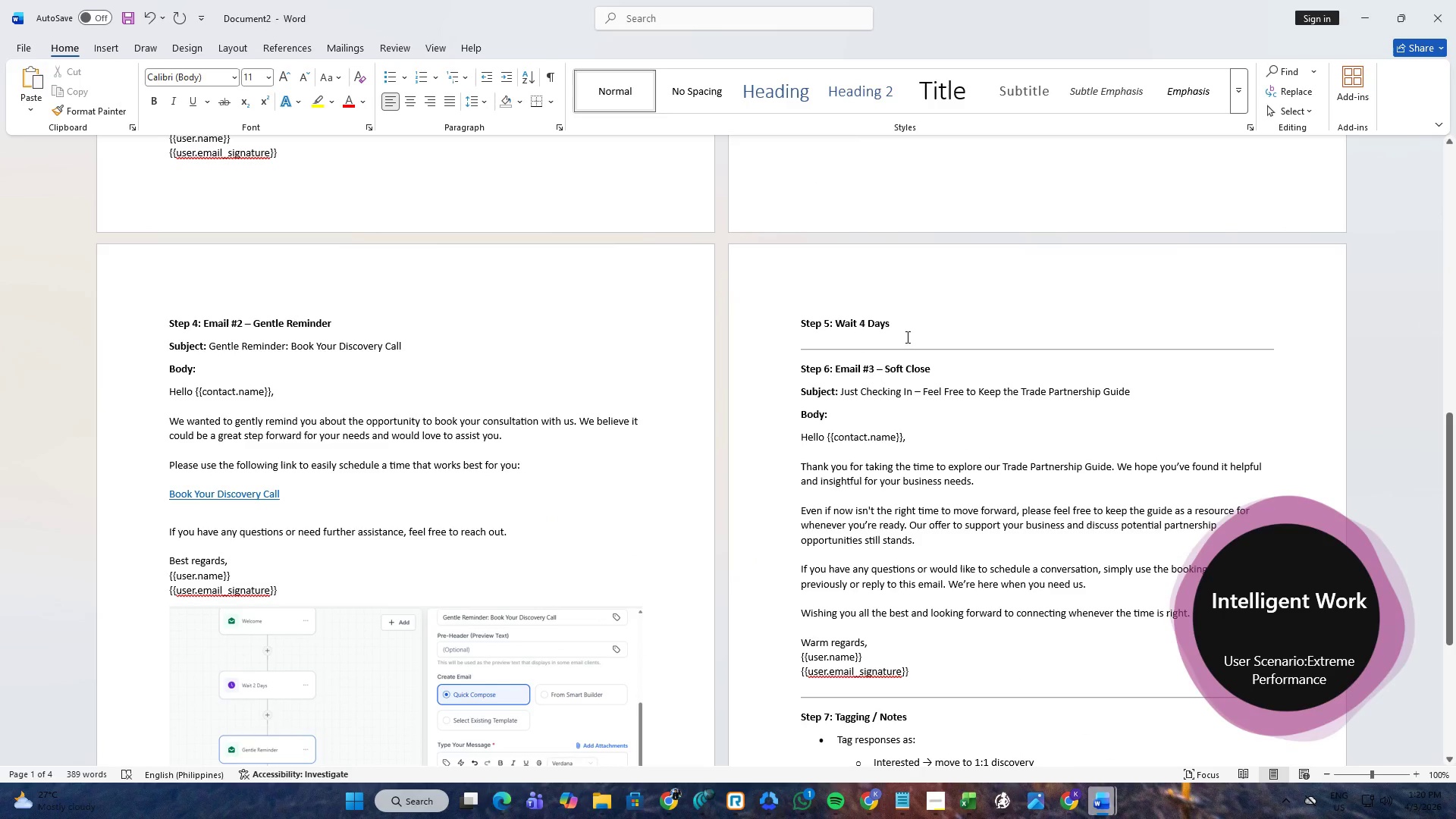 
left_click([908, 337])
 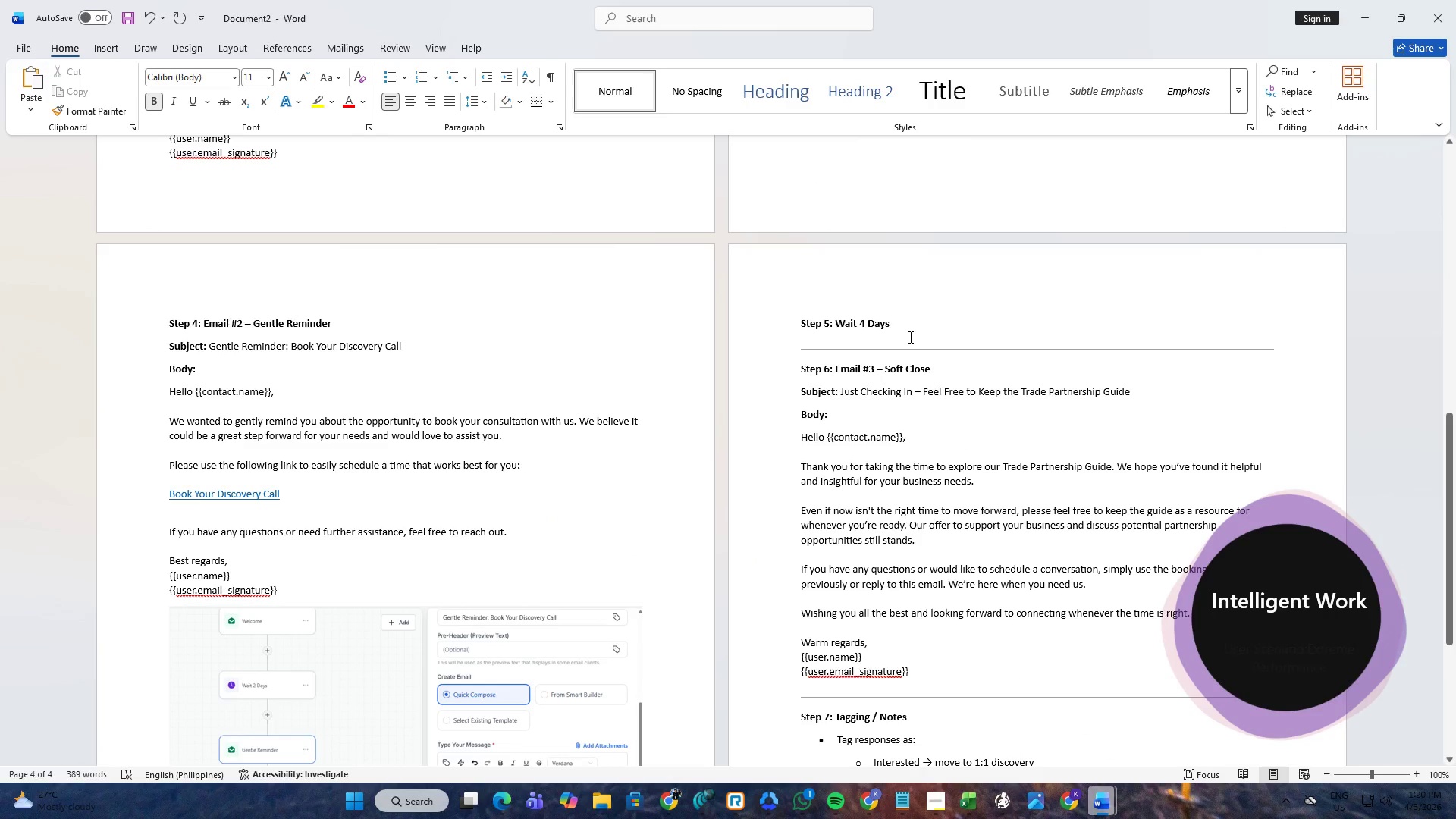 
key(NumpadEnter)
 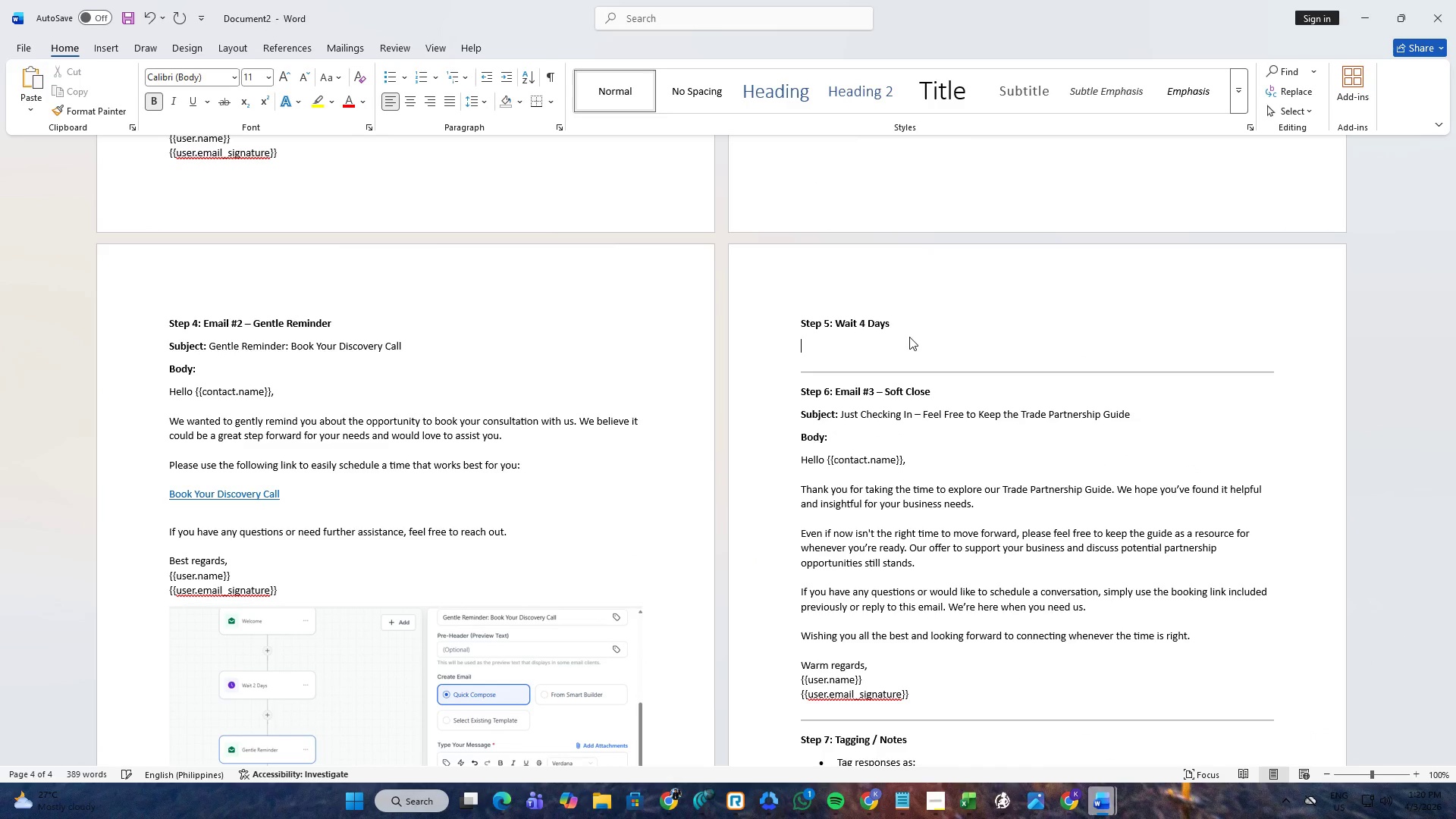 
key(Control+ControlLeft)
 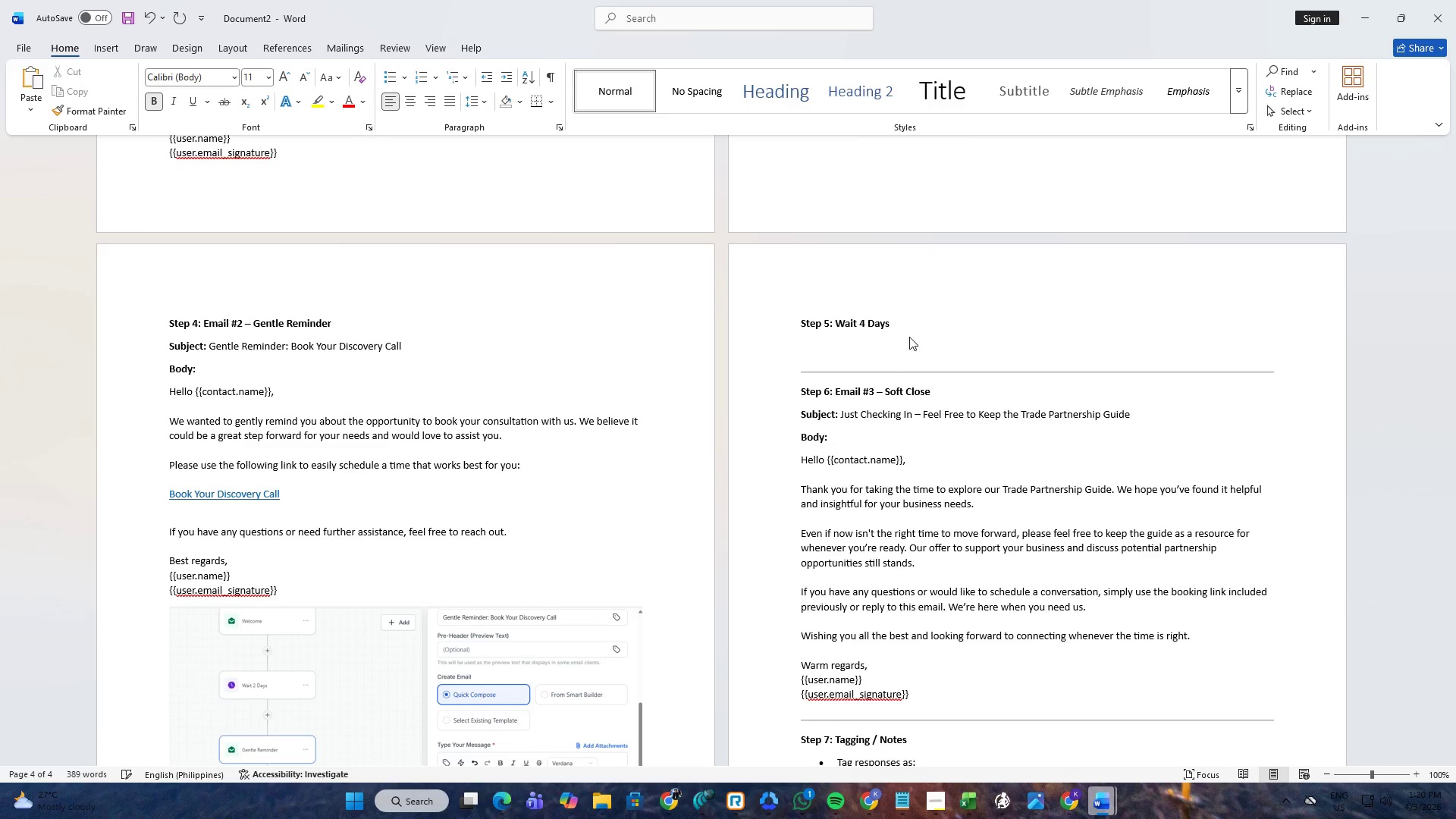 
key(Control+V)
 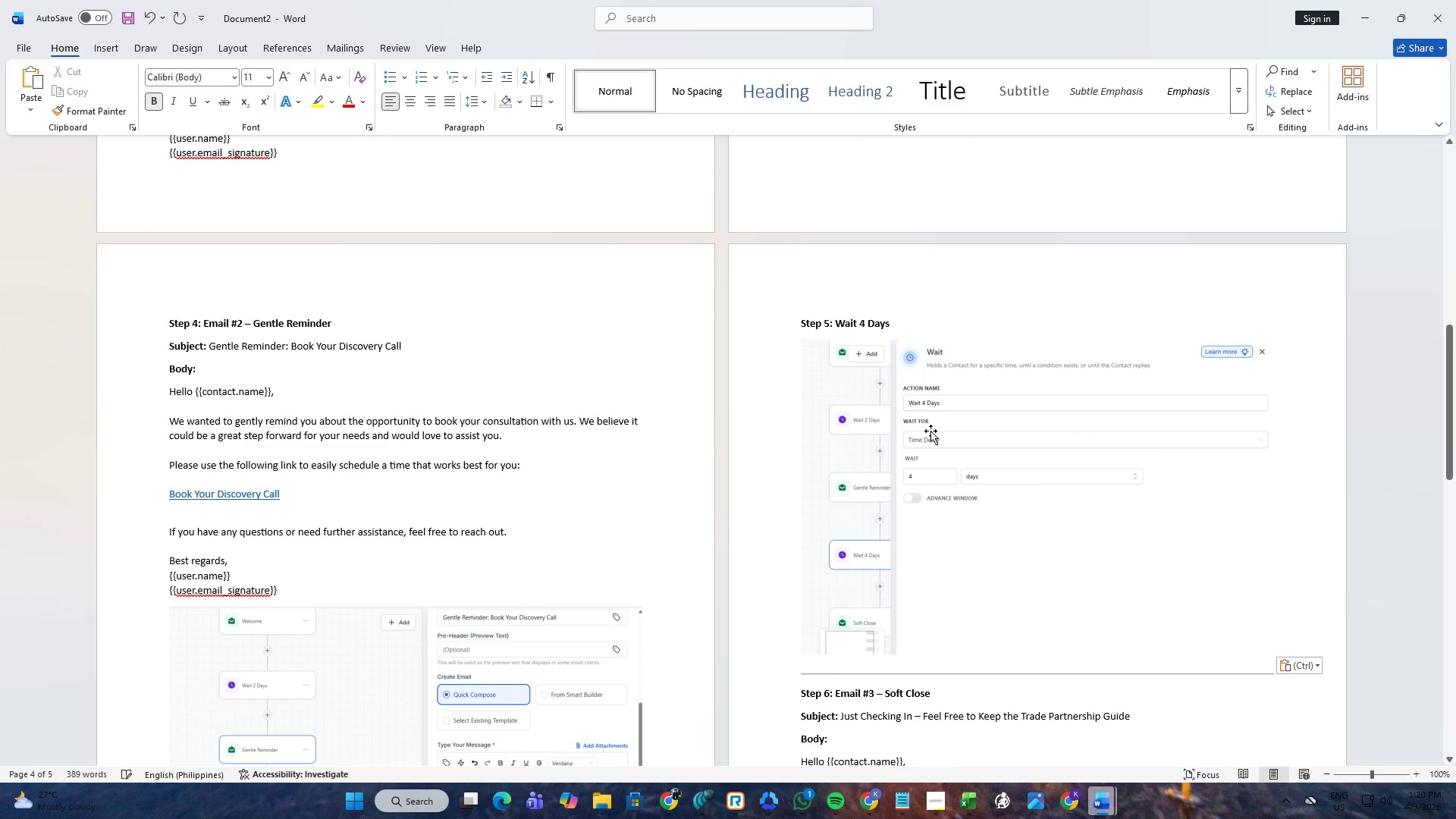 
scroll: coordinate [933, 495], scroll_direction: down, amount: 2.0
 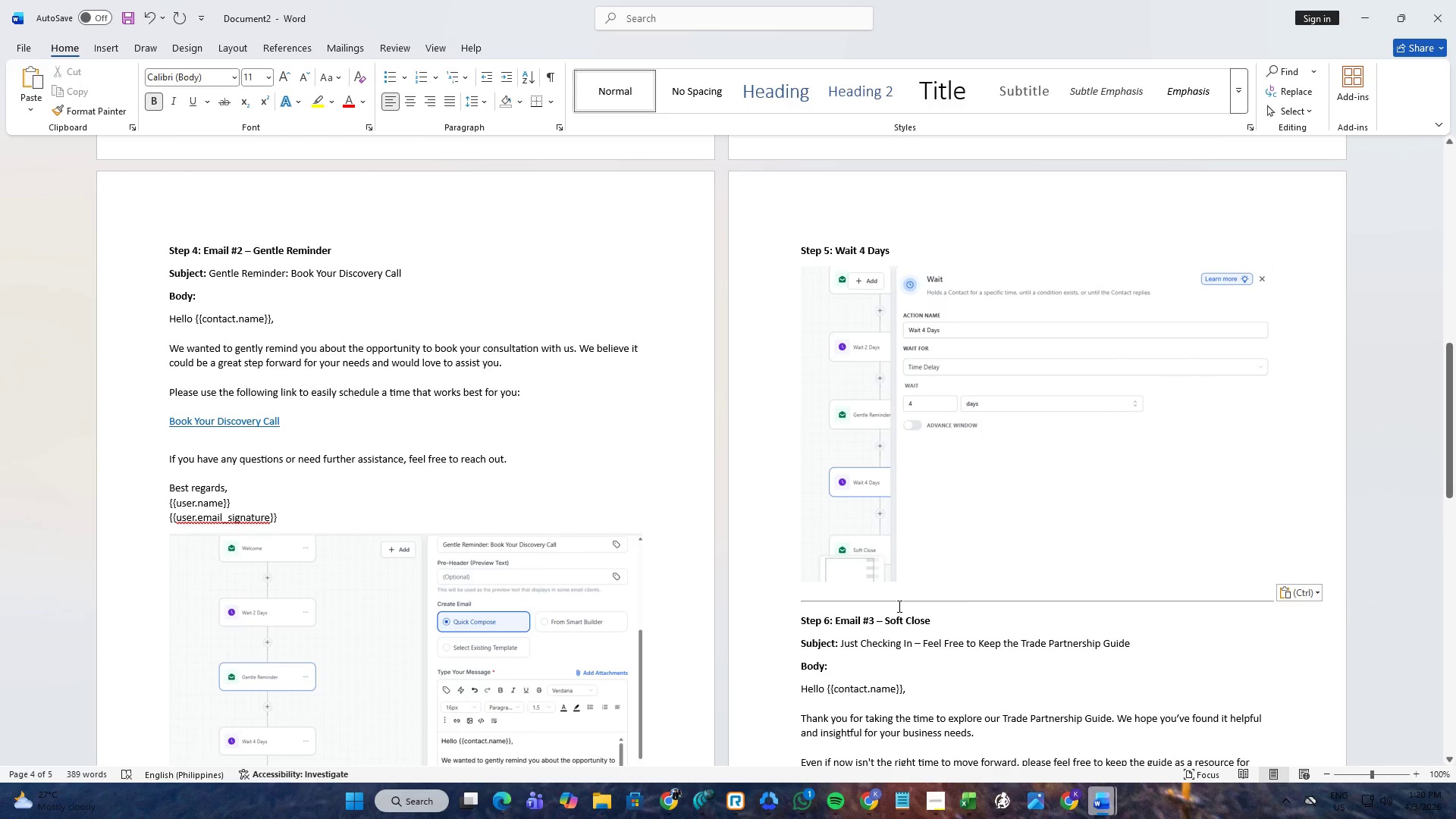 
left_click([904, 601])
 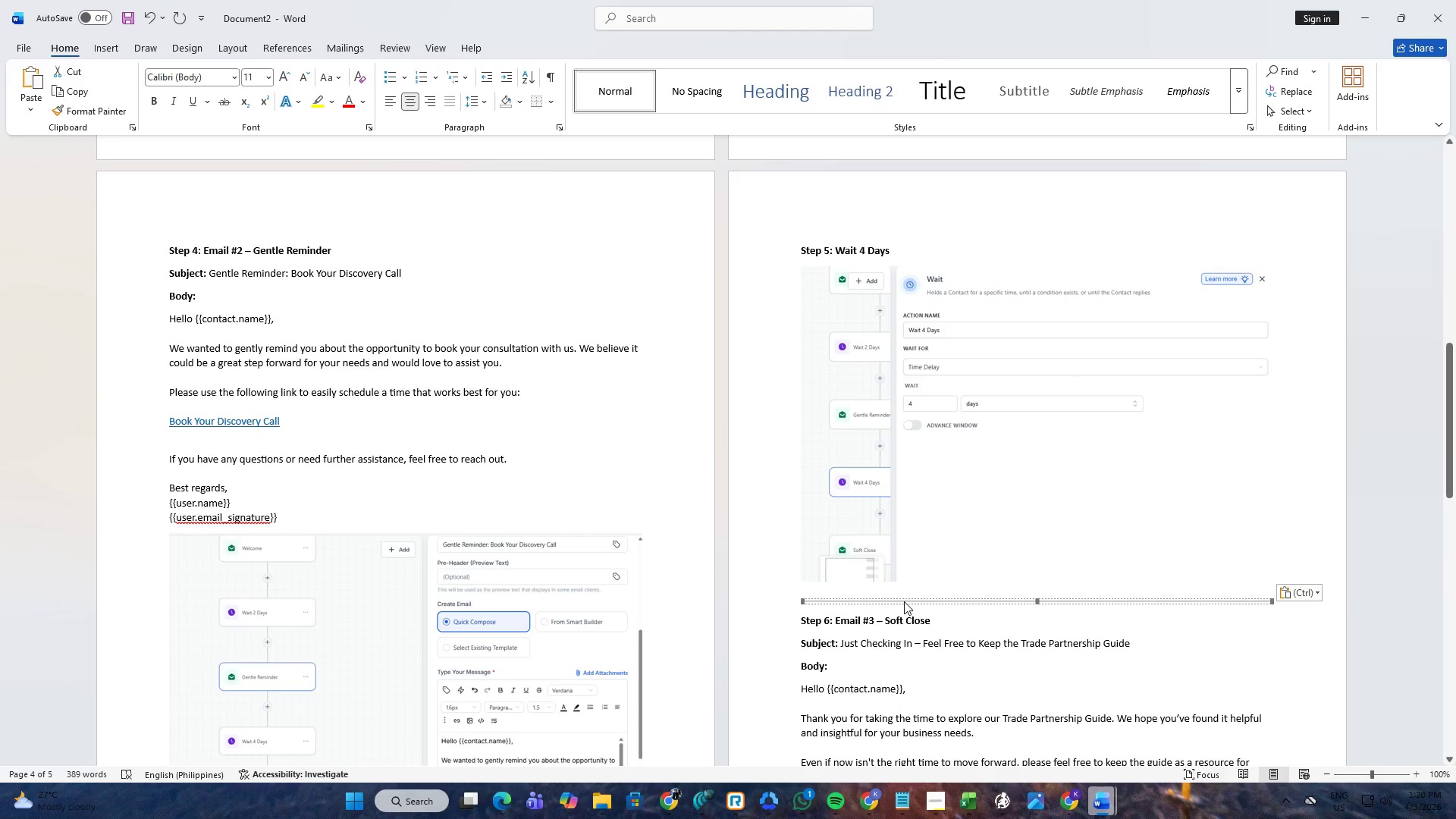 
key(Delete)
 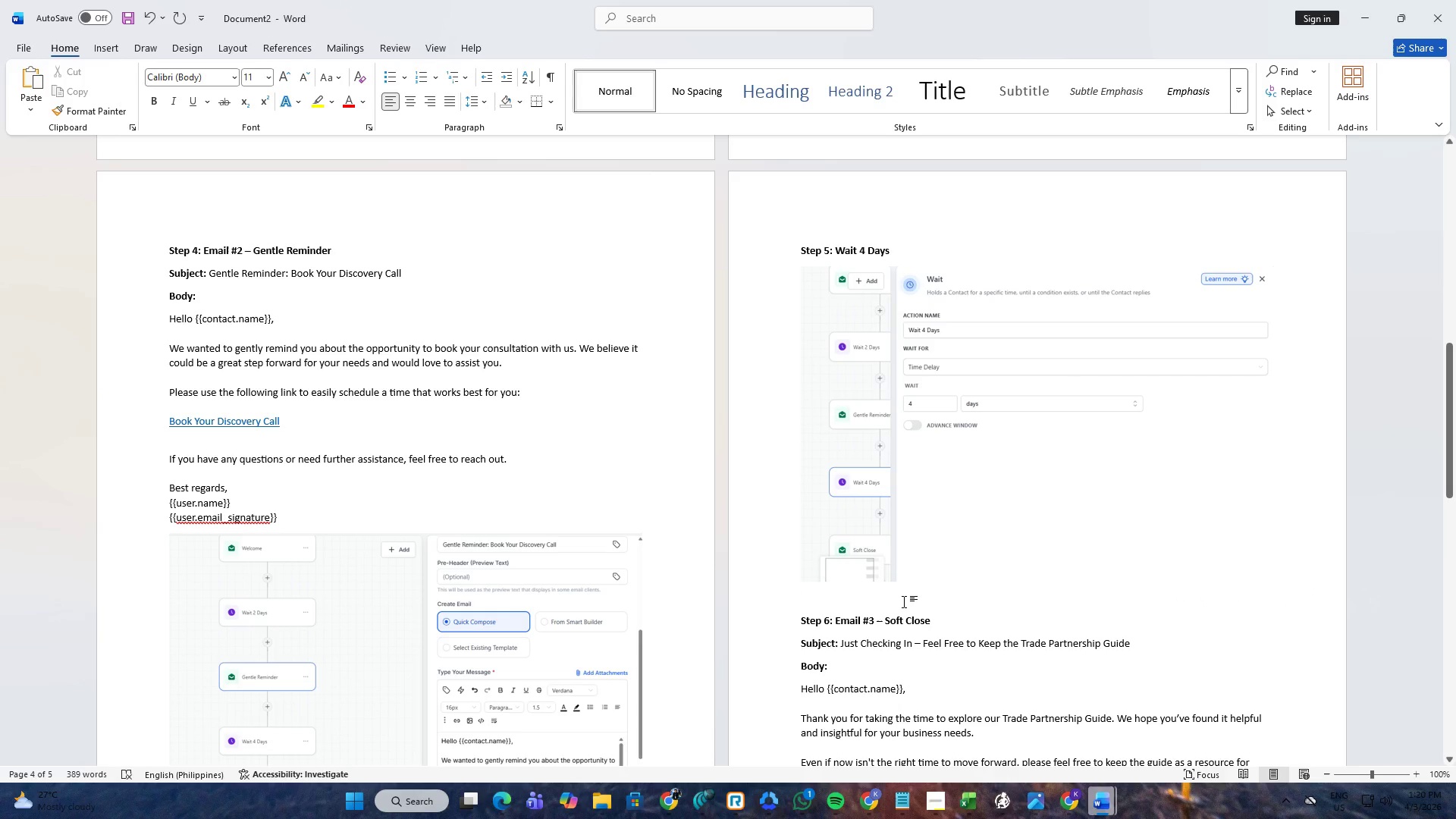 
key(Backspace)
 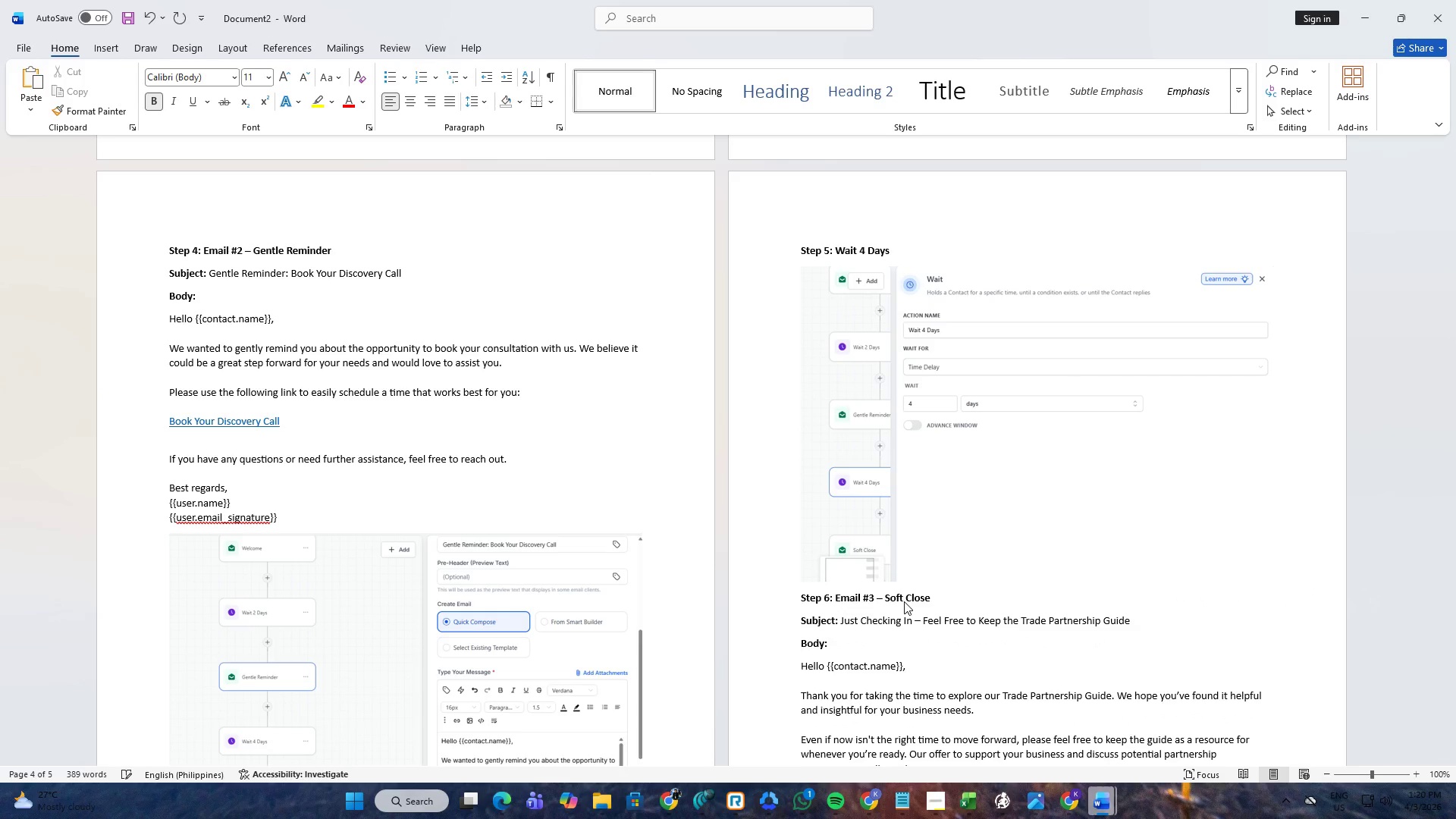 
scroll: coordinate [908, 617], scroll_direction: down, amount: 13.0
 